 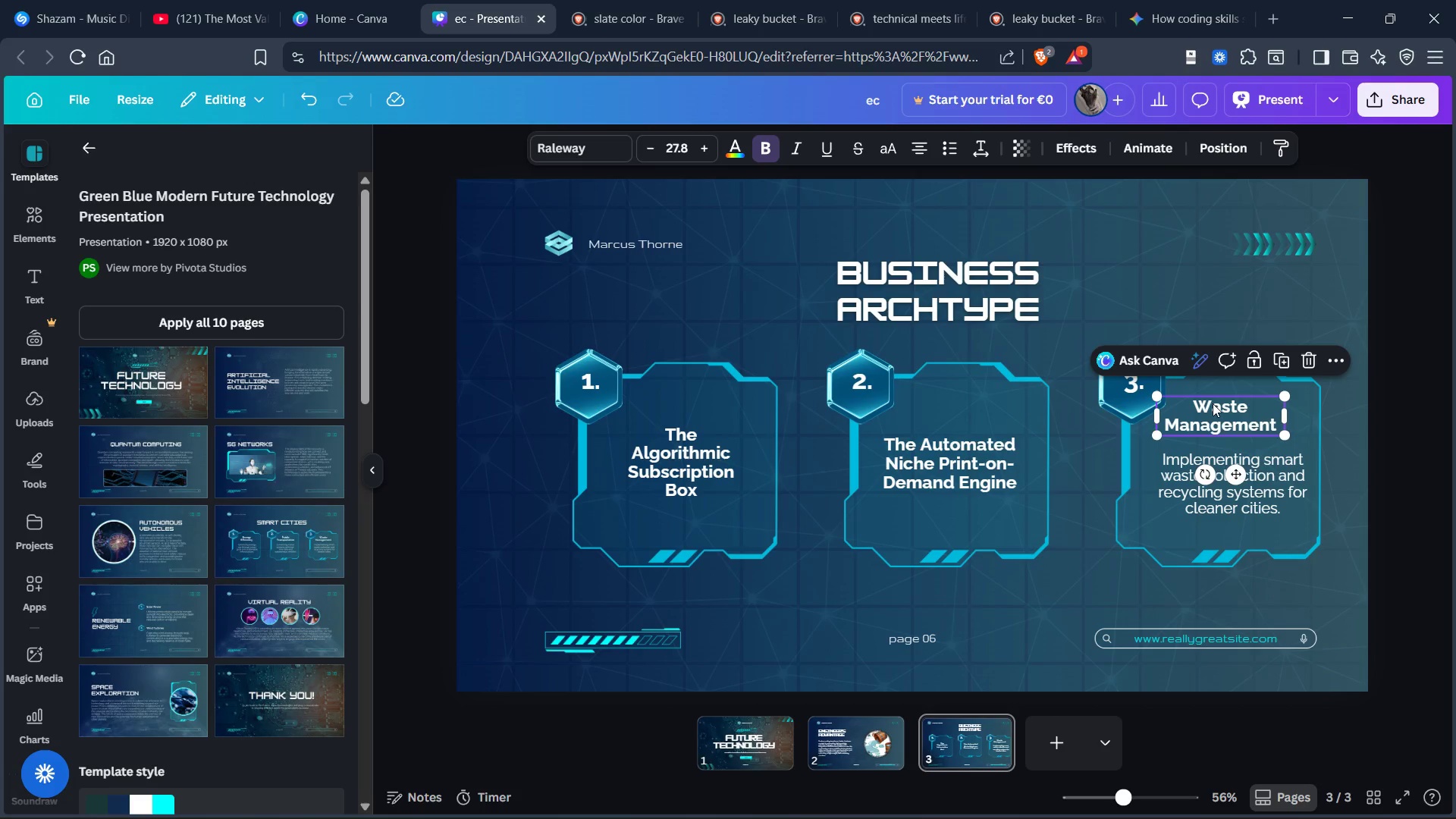 
double_click([1213, 403])
 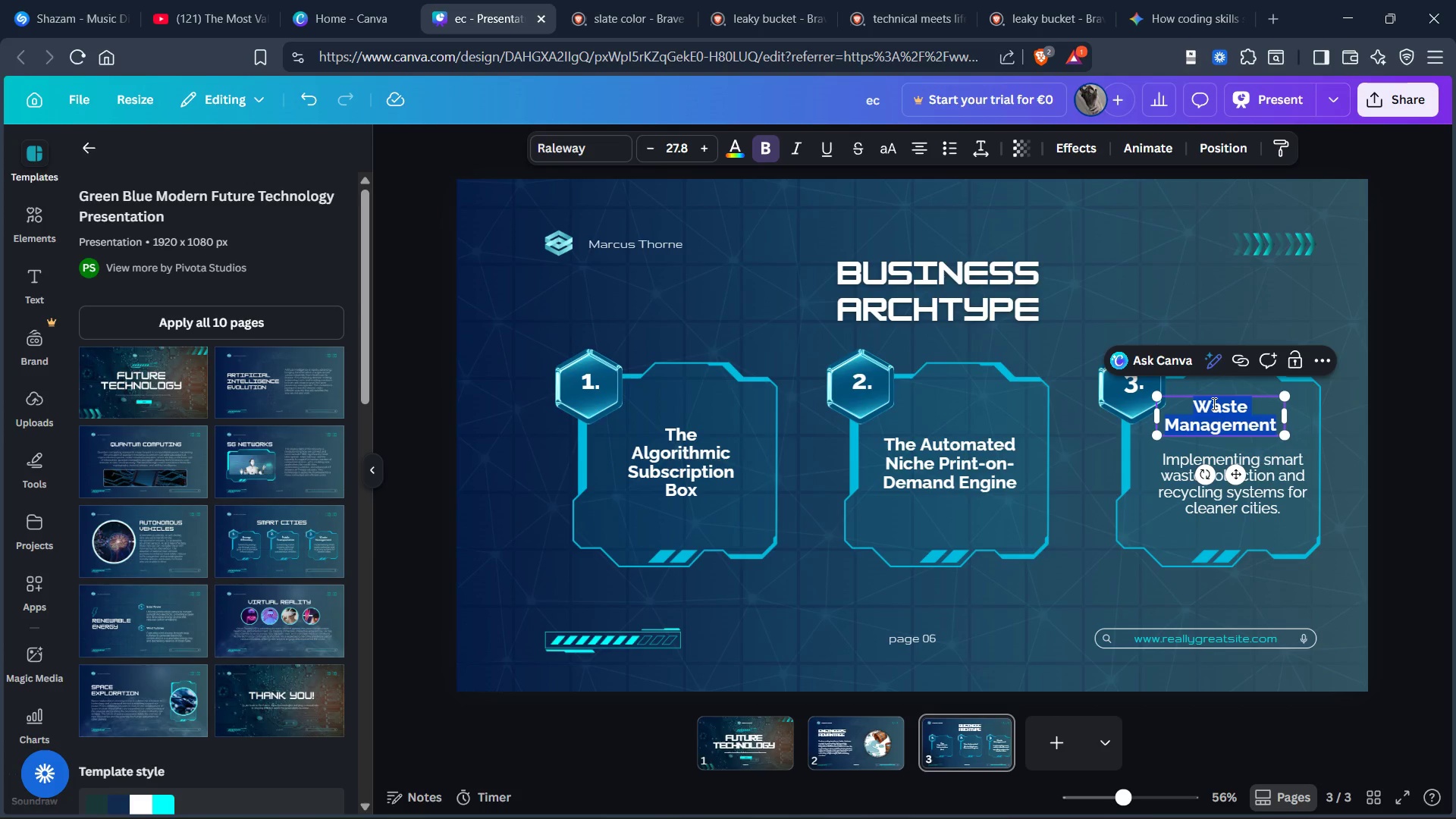 
triple_click([1213, 403])
 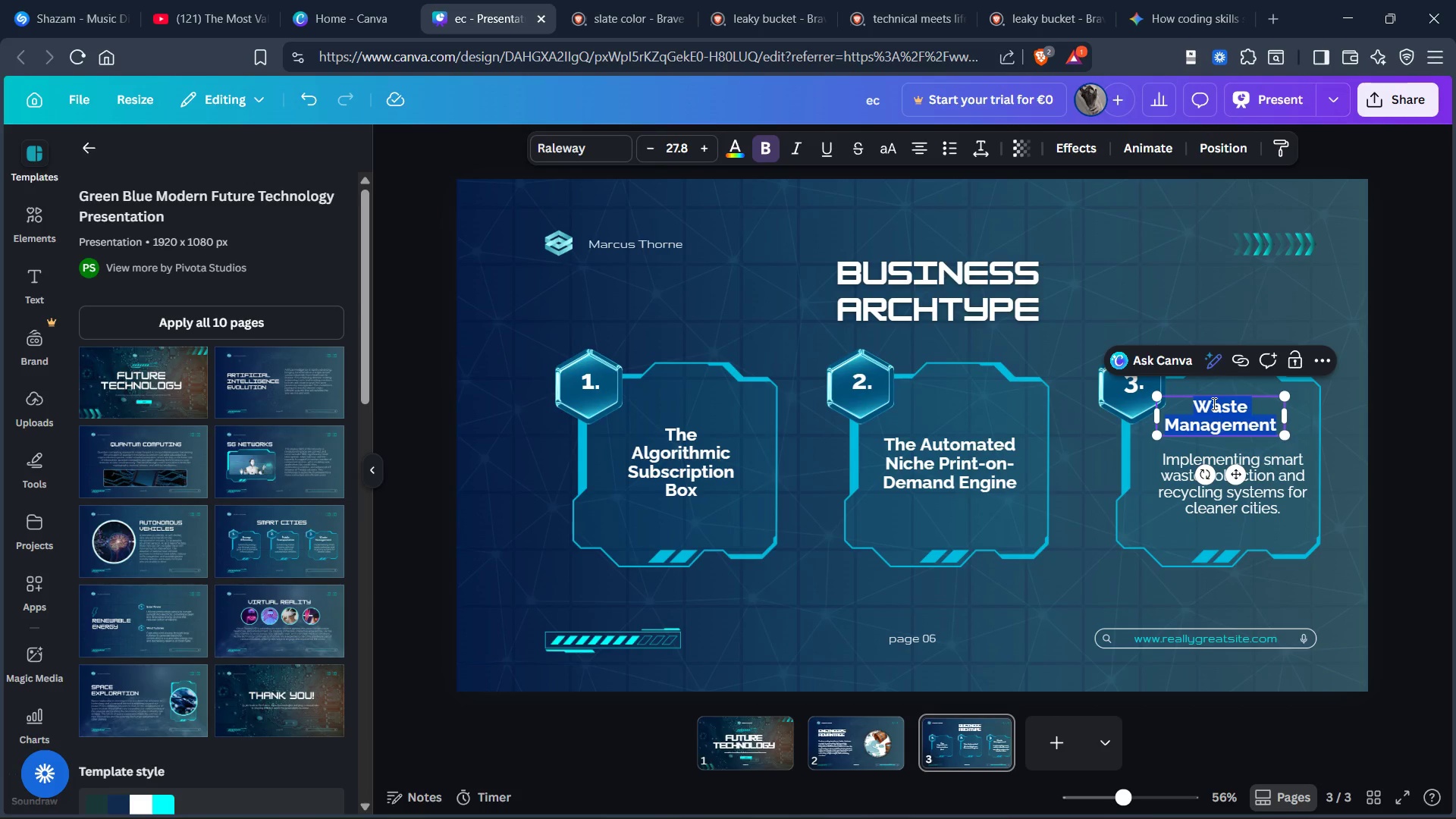 
key(Control+V)
 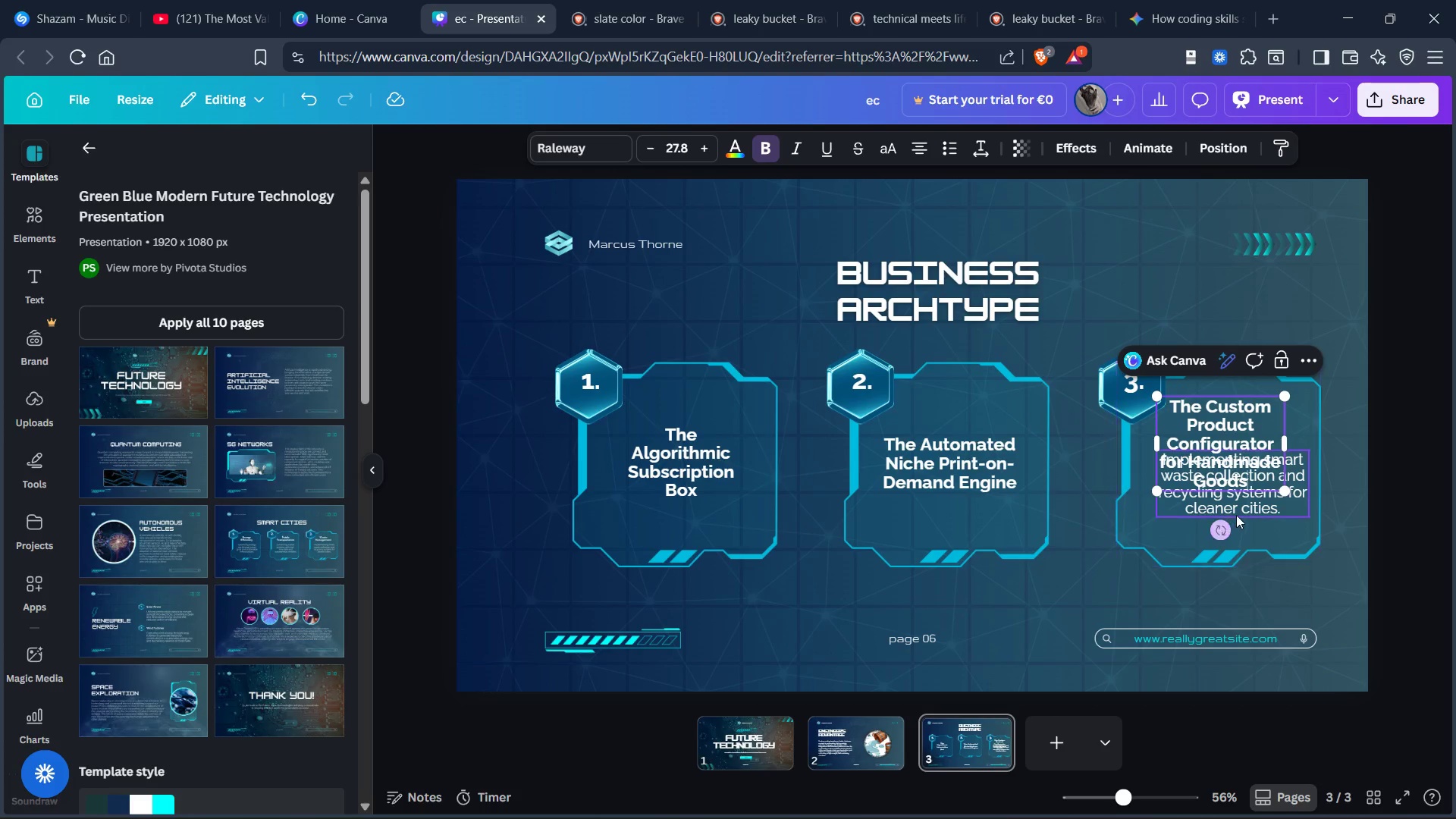 
left_click([1240, 512])
 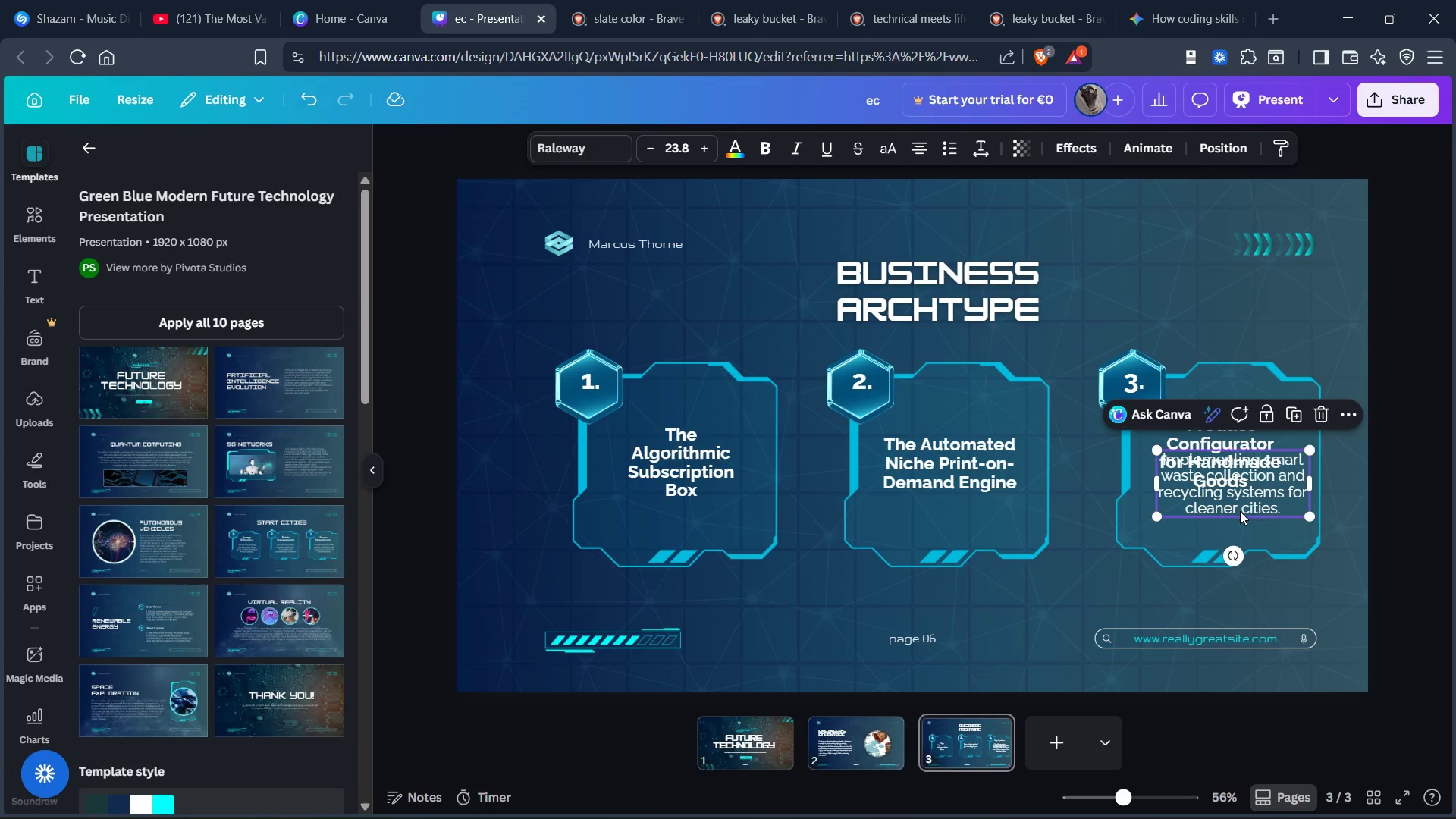 
key(Control+X)
 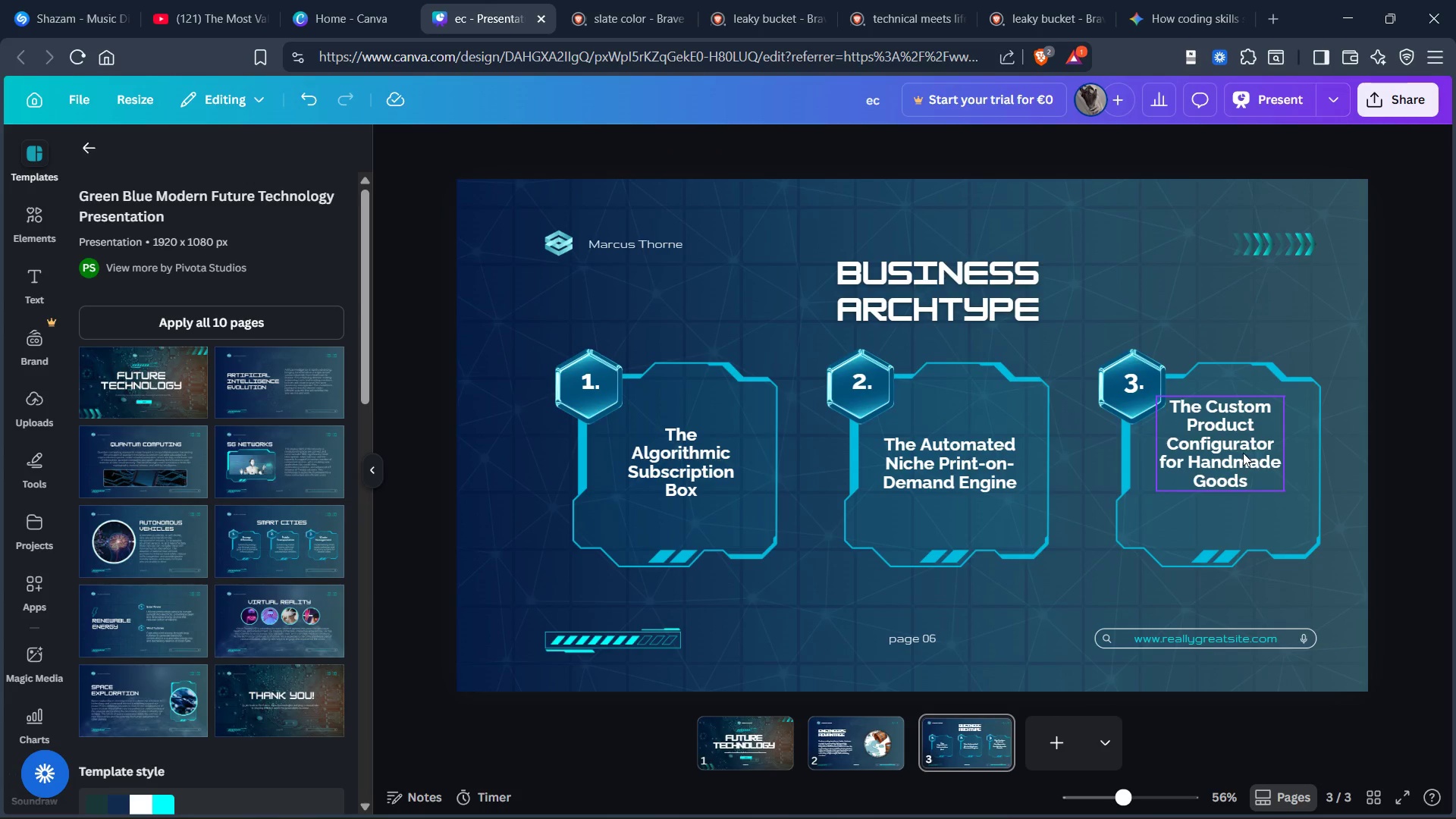 
left_click_drag(start_coordinate=[1243, 453], to_coordinate=[1250, 477])
 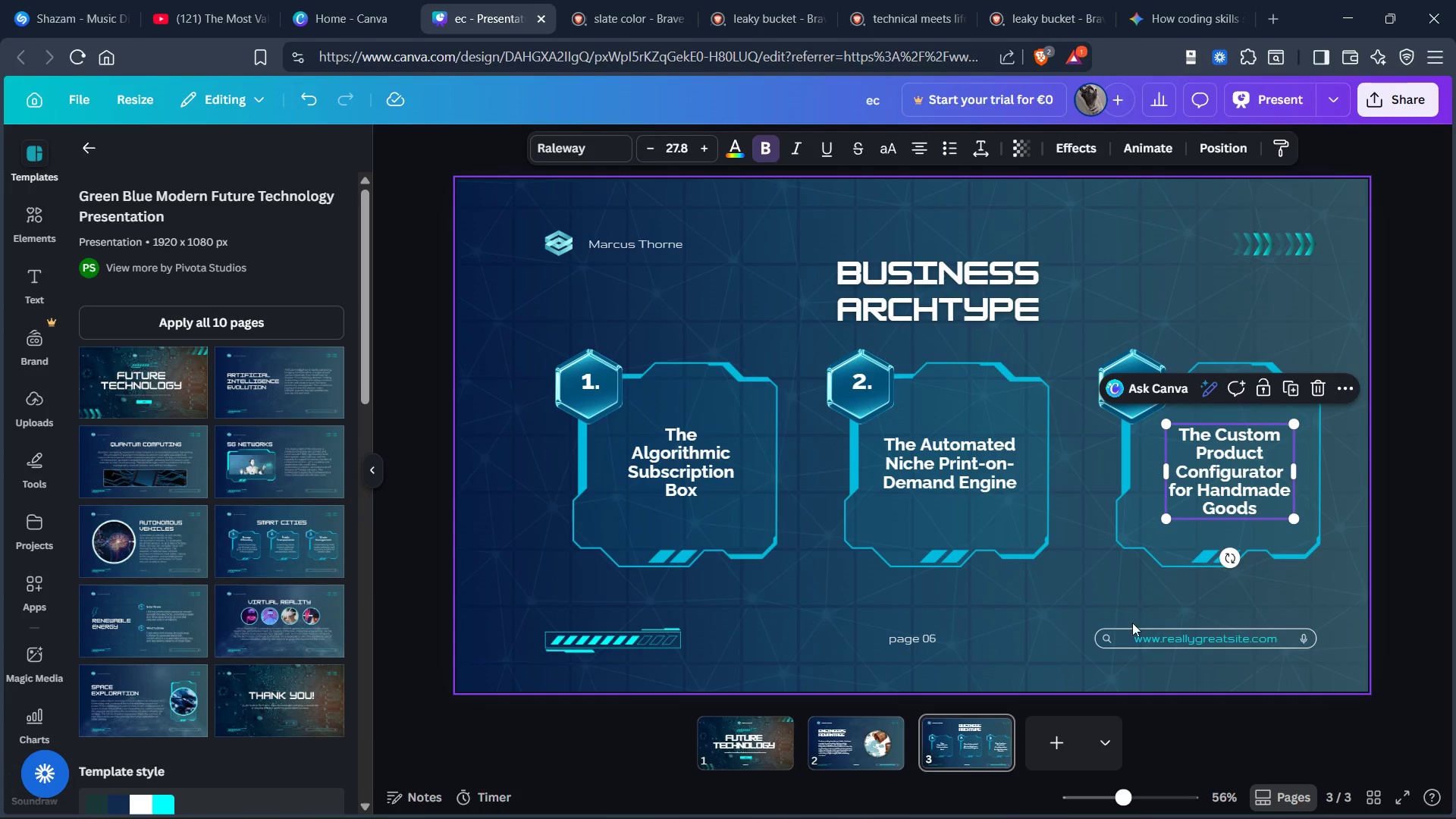 
left_click([1030, 617])
 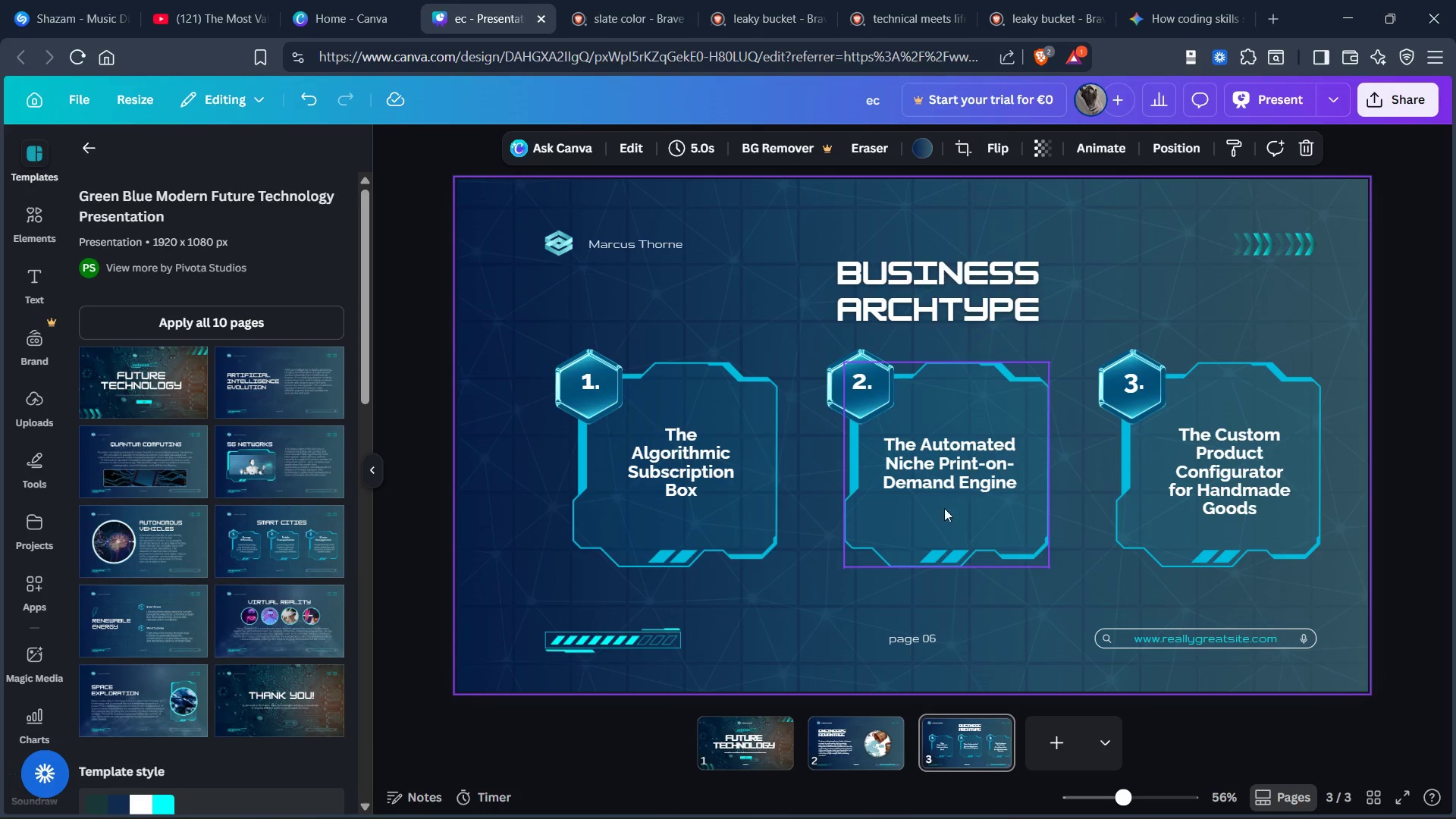 
scroll: coordinate [993, 519], scroll_direction: down, amount: 1.0
 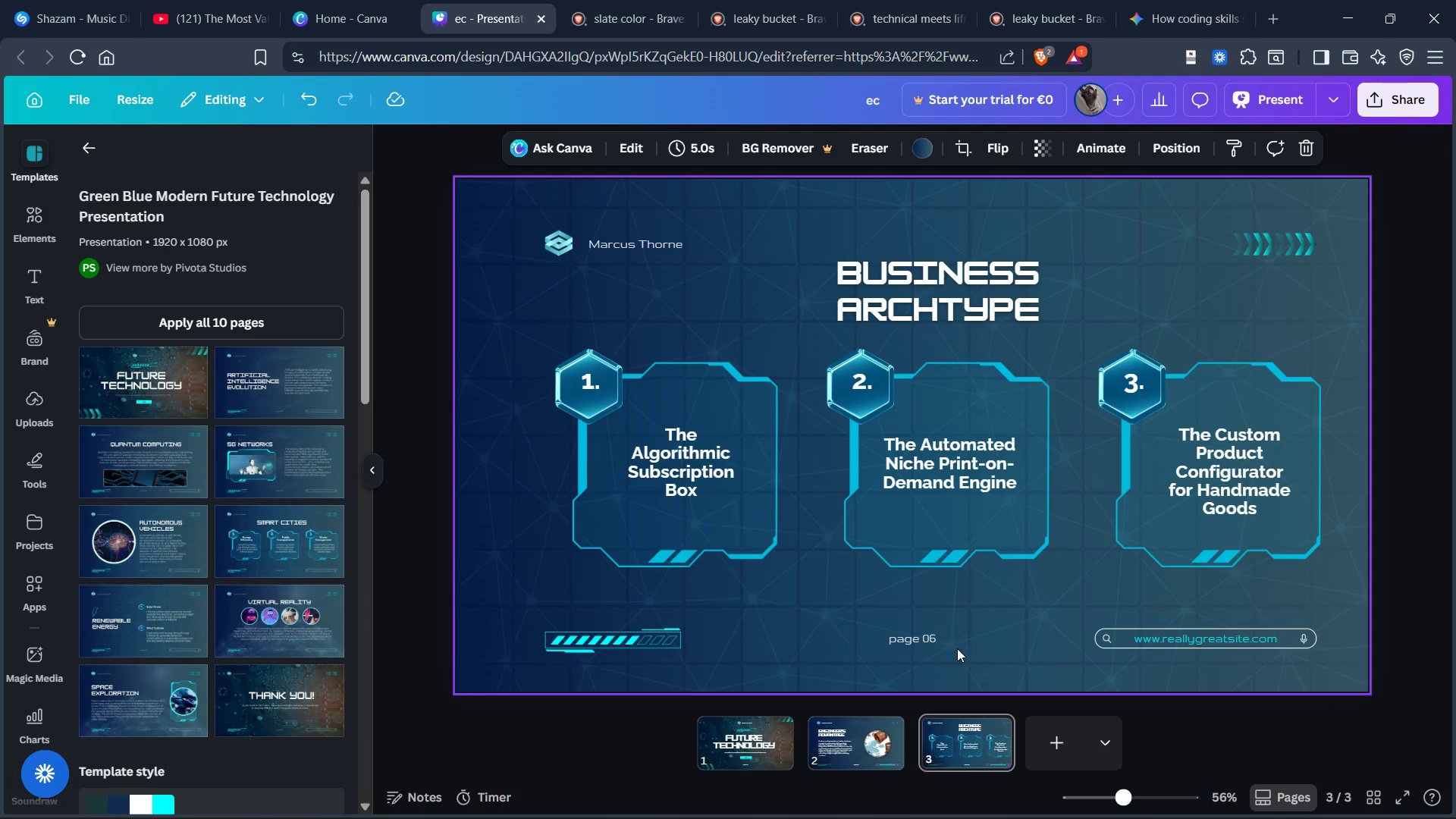 
left_click([937, 635])
 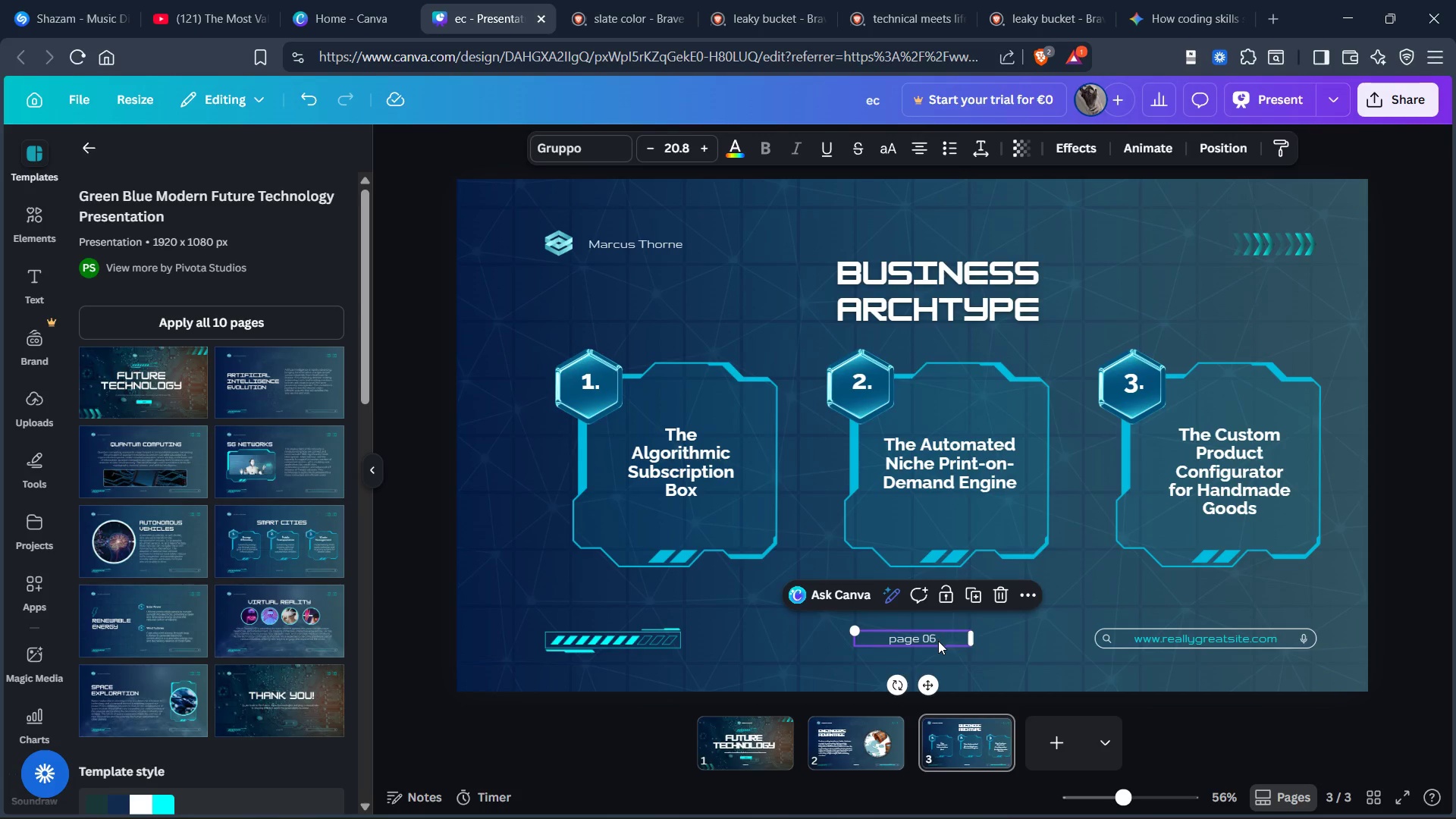 
left_click([938, 641])
 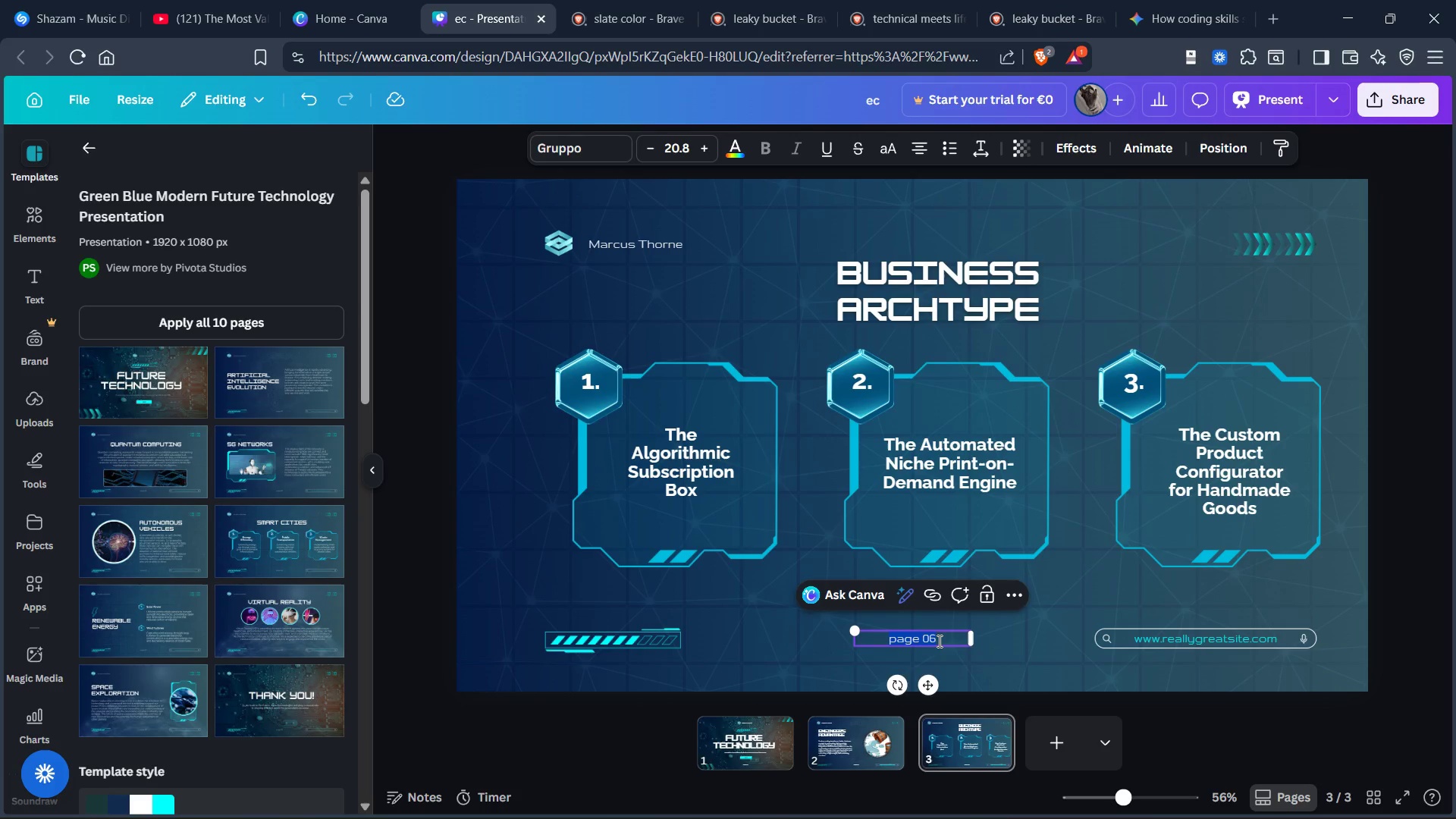 
left_click([938, 641])
 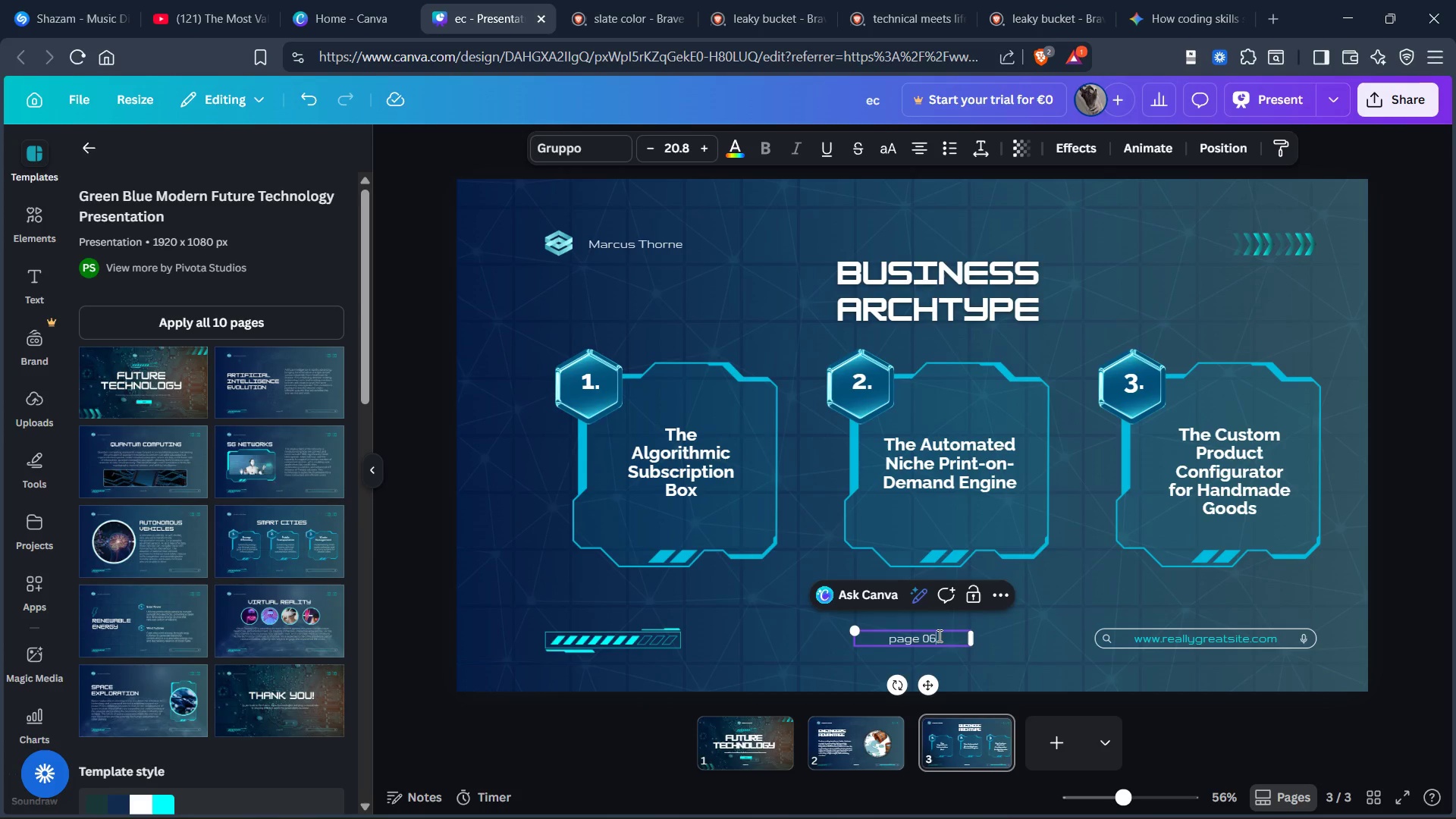 
key(Backspace)
 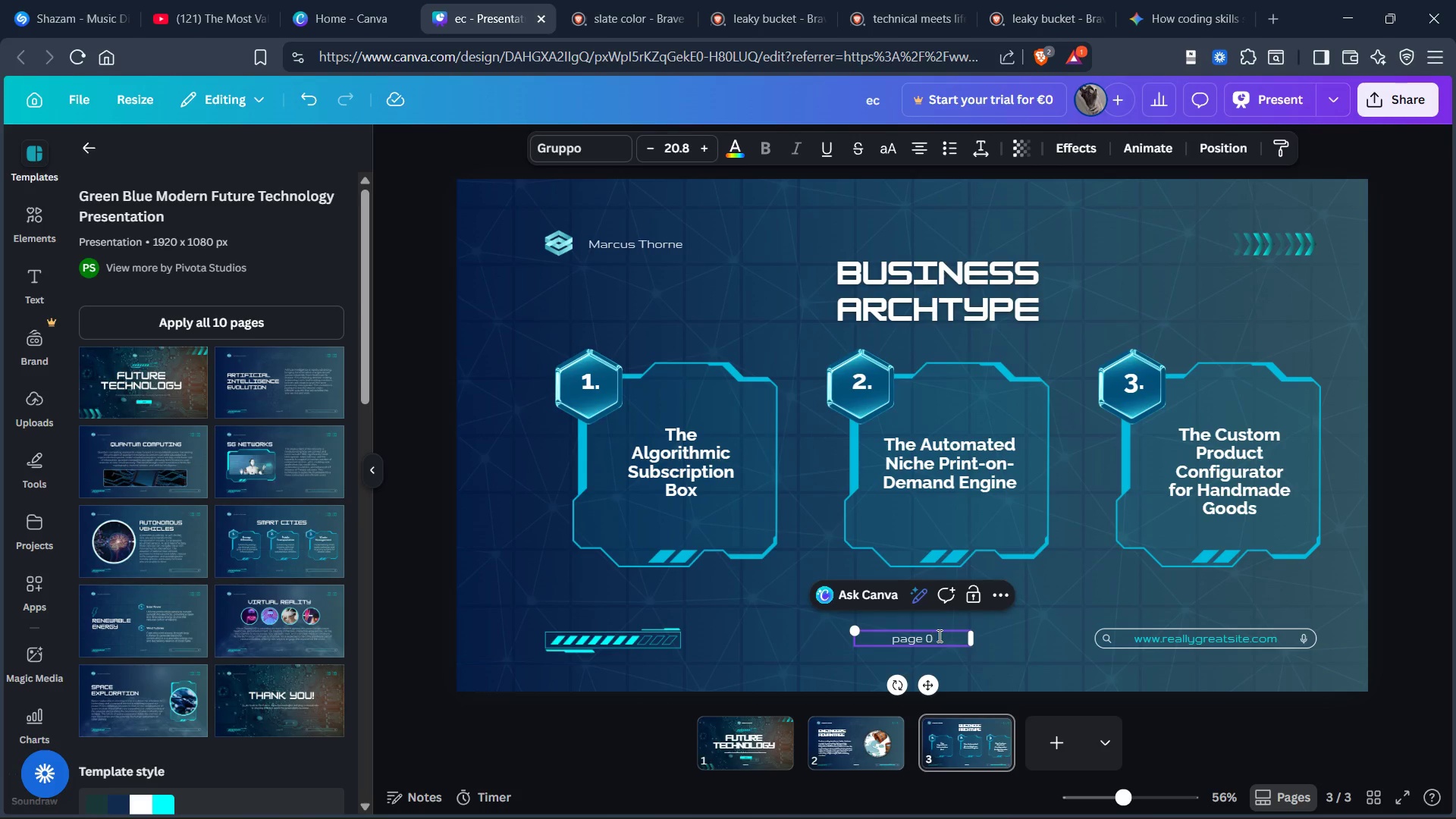 
key(3)
 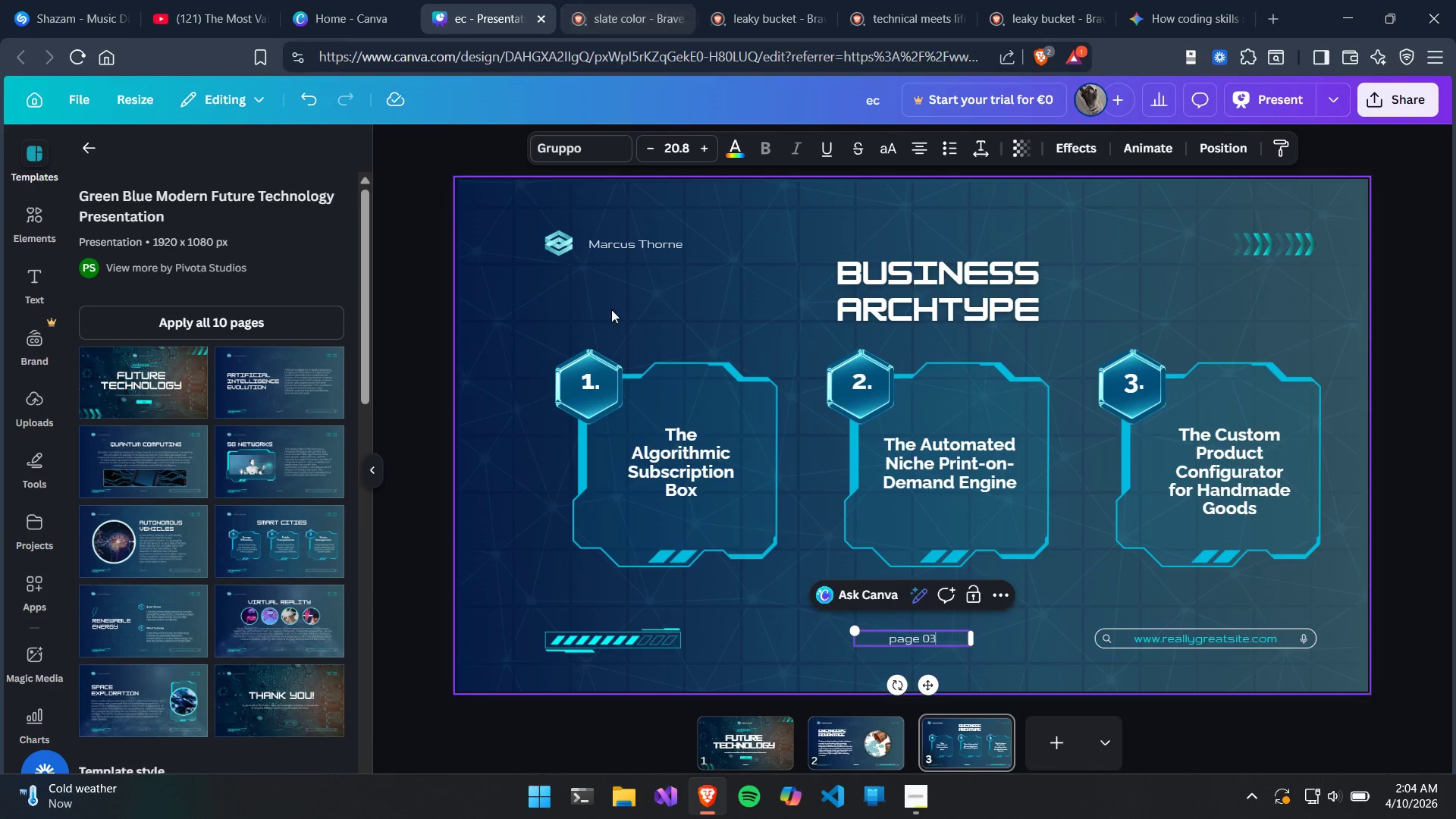 
wait(7.61)
 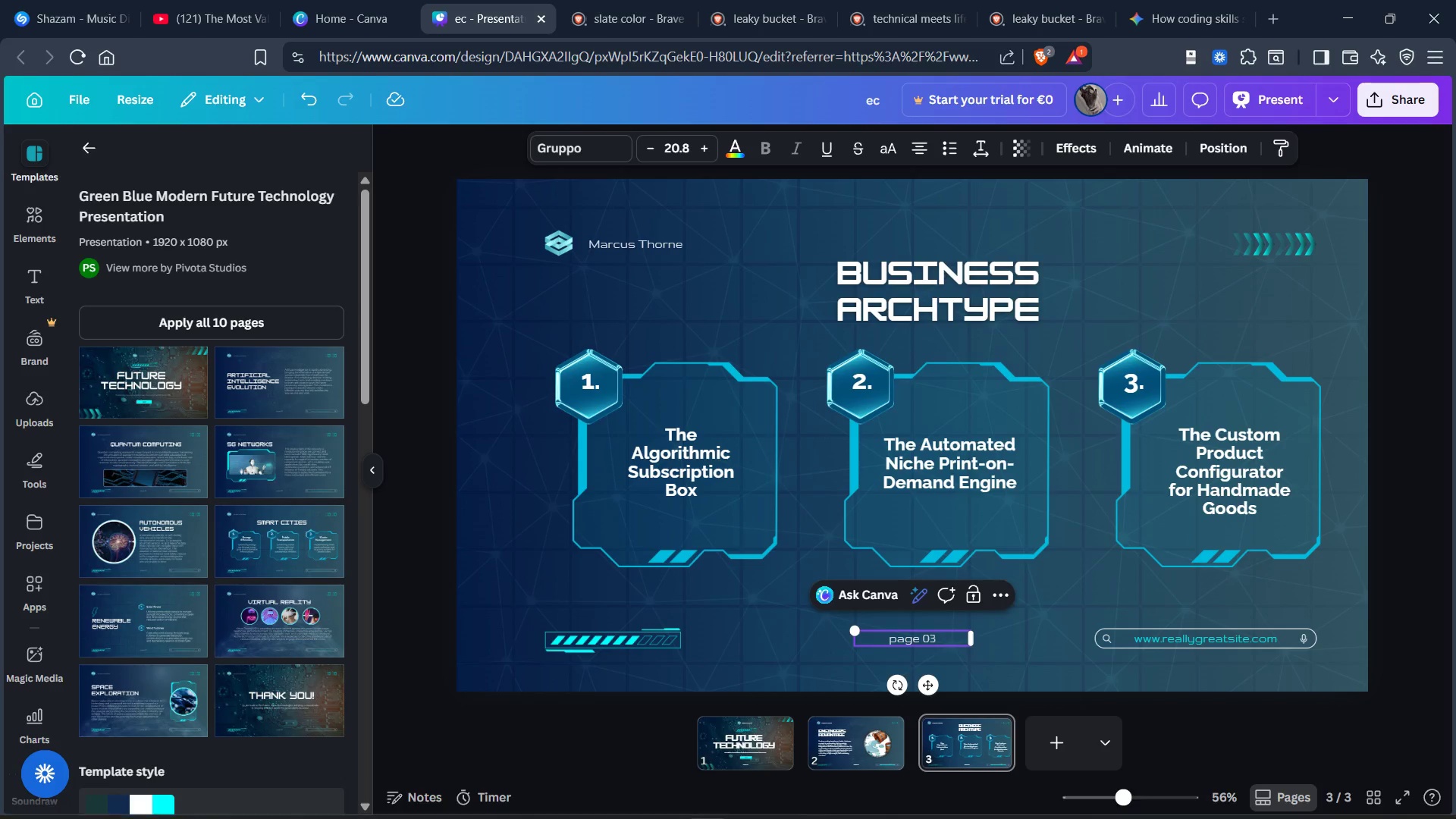 
left_click_drag(start_coordinate=[504, 340], to_coordinate=[720, 530])
 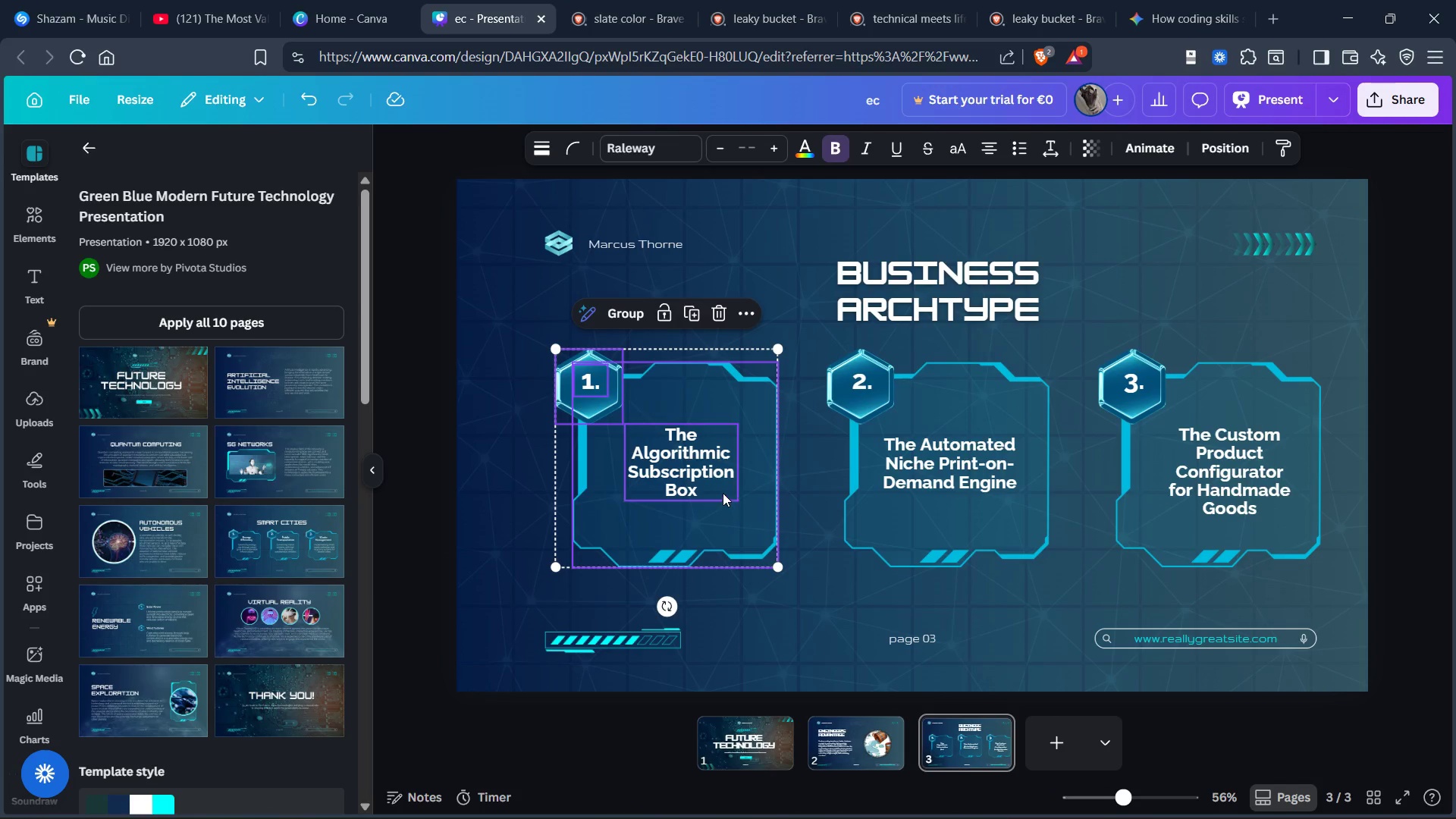 
hold_key(key=ControlLeft, duration=1.52)
 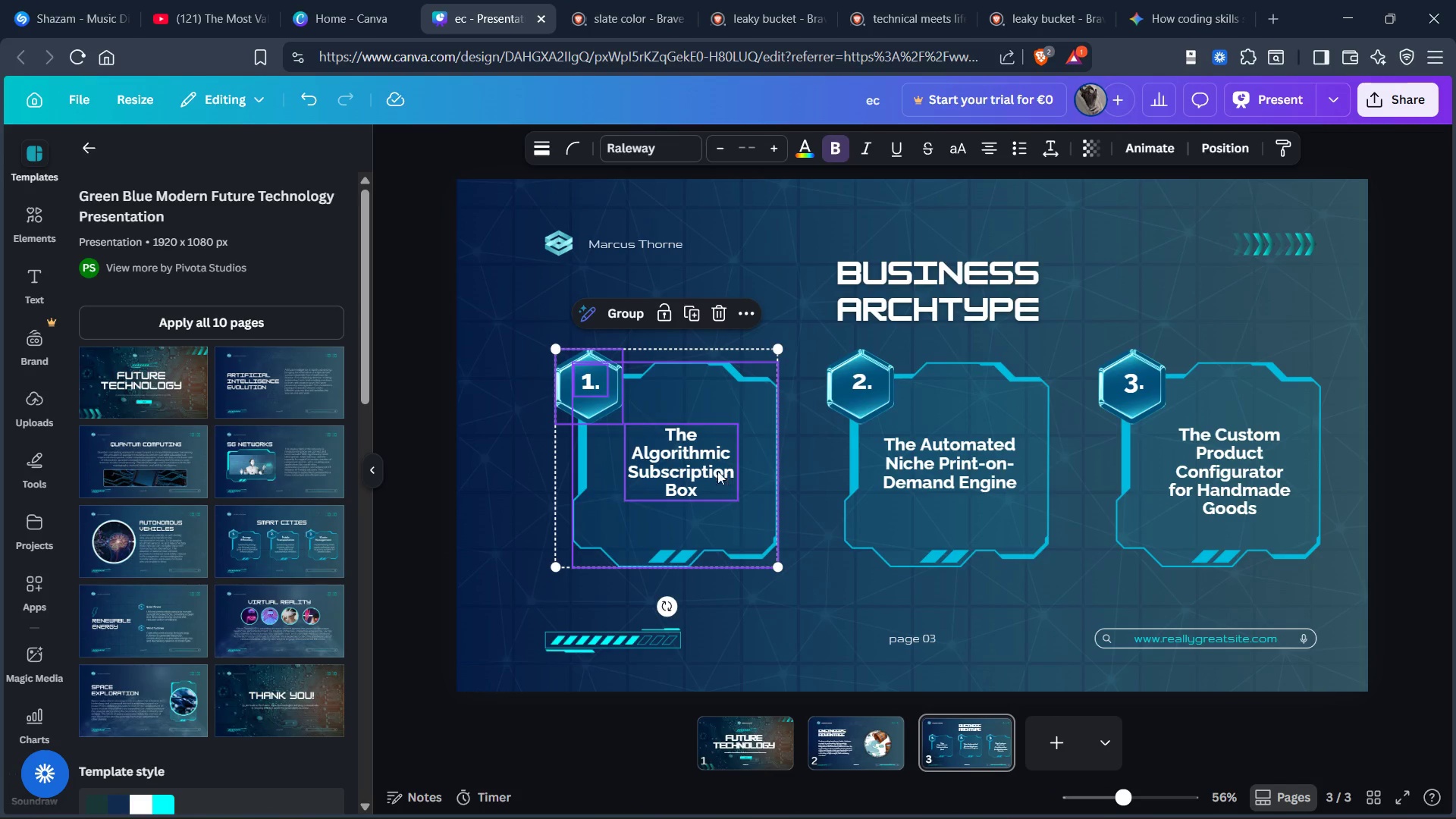 
key(Control+C)
 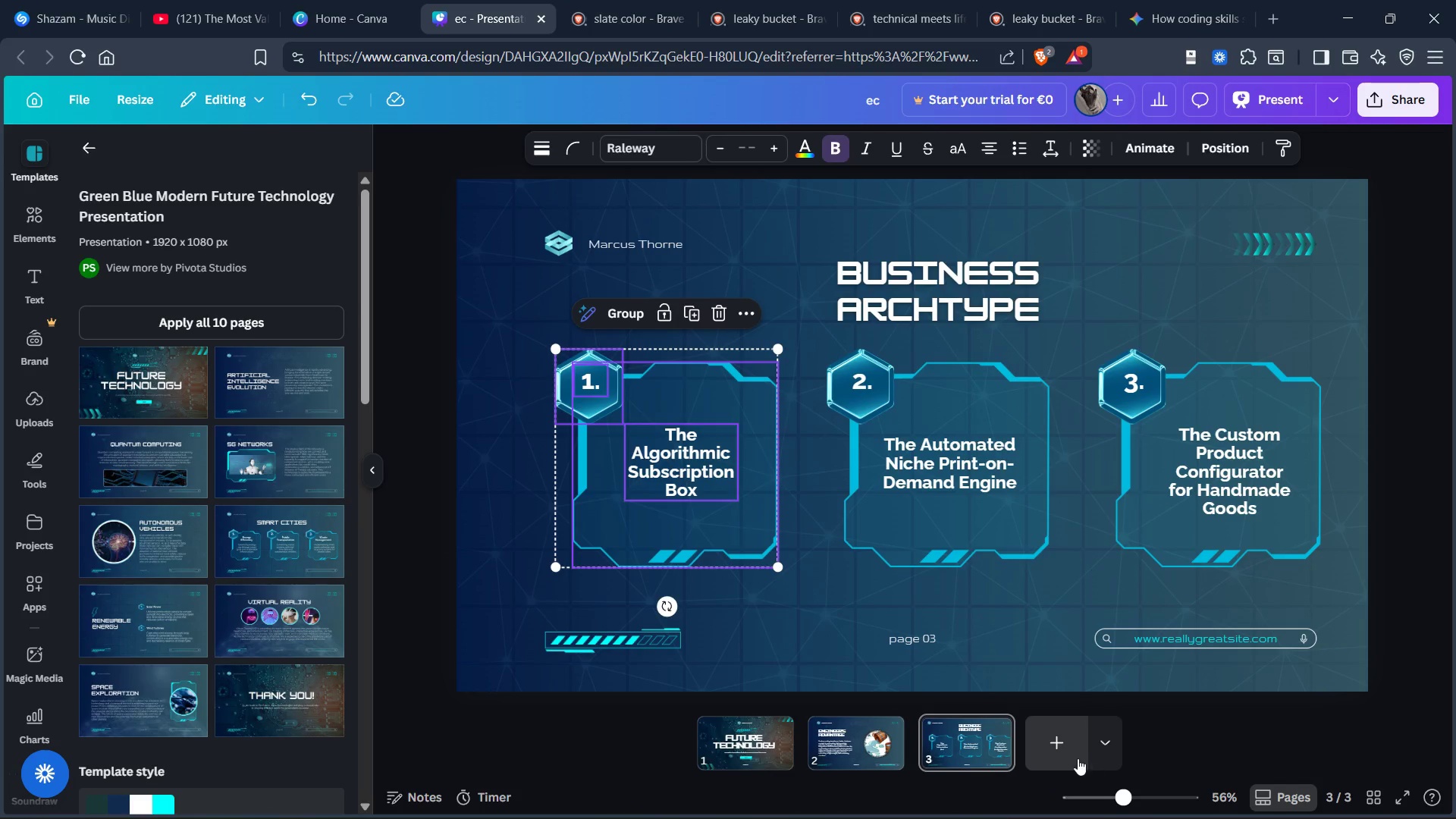 
left_click([1061, 743])
 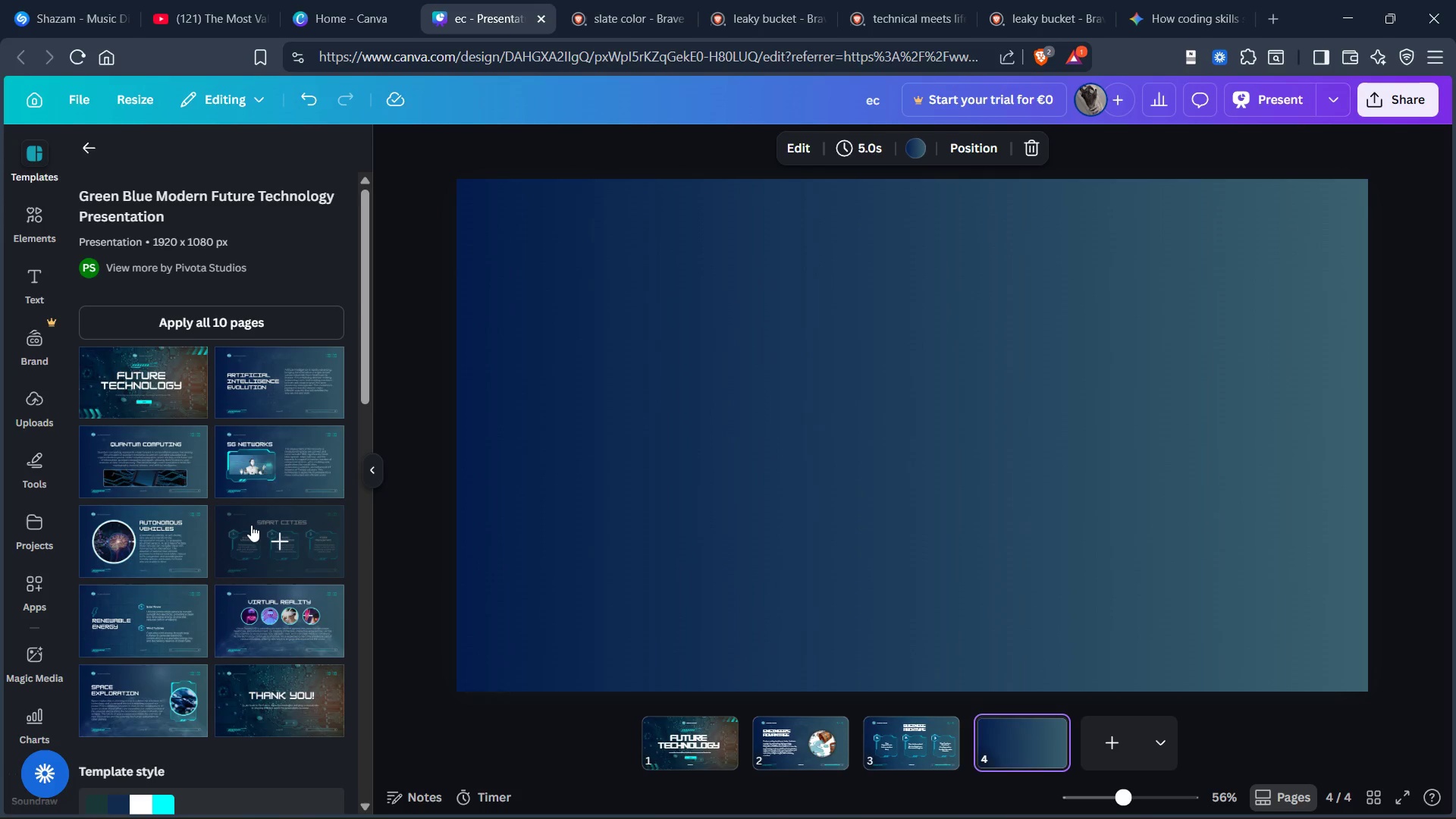 
scroll: coordinate [250, 524], scroll_direction: down, amount: 4.0
 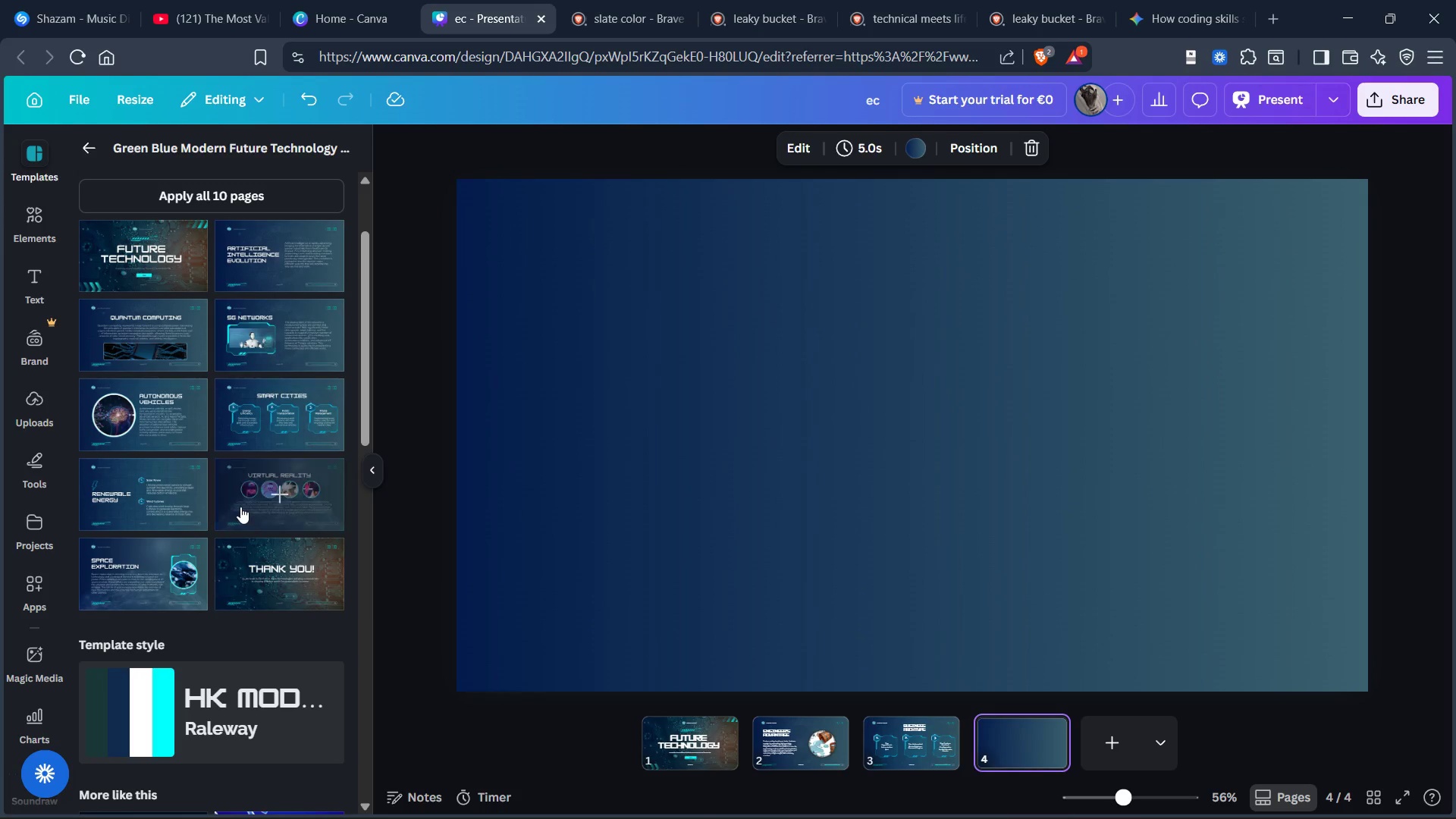 
scroll: coordinate [239, 507], scroll_direction: up, amount: 3.0
 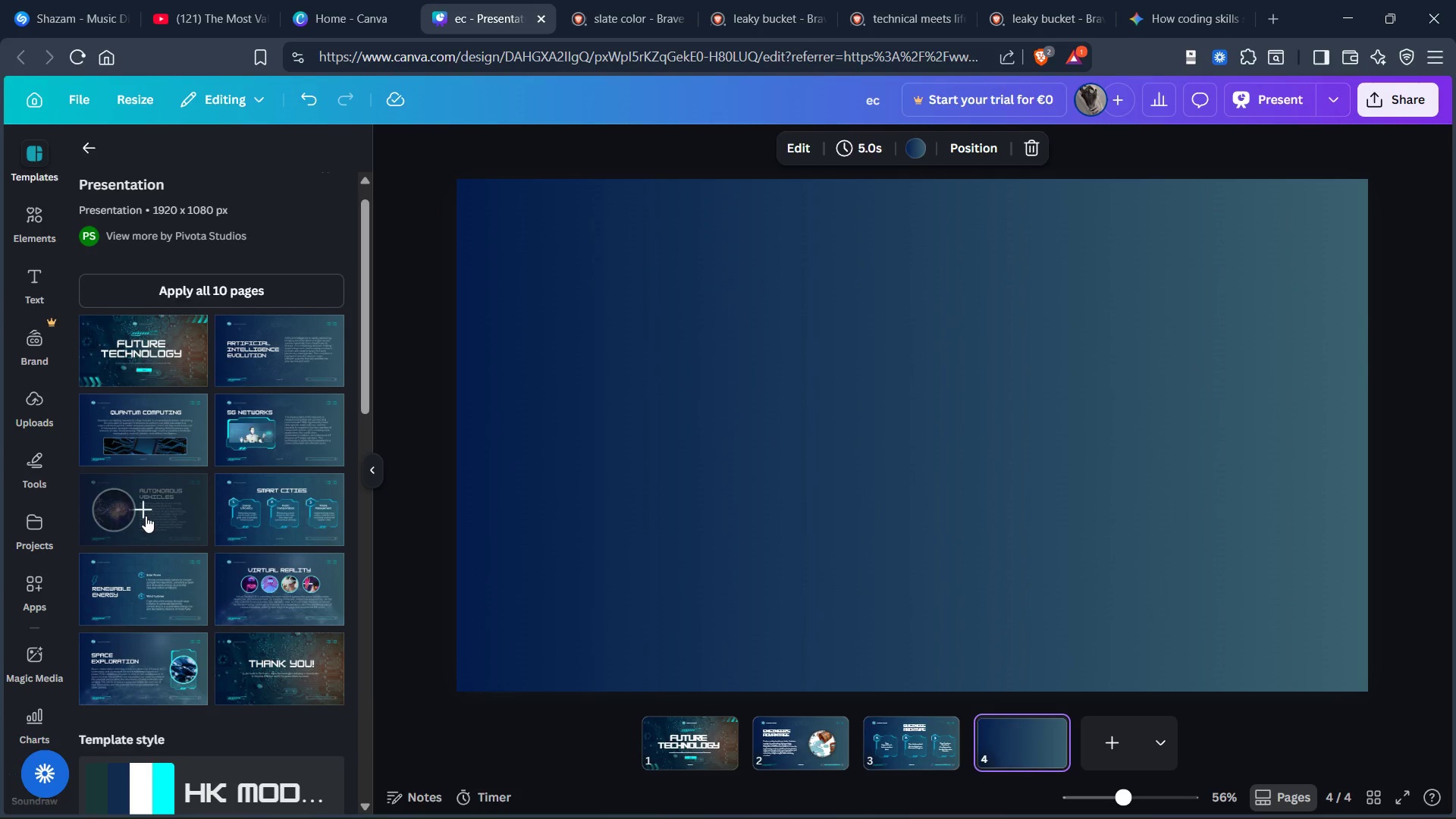 
left_click([146, 516])
 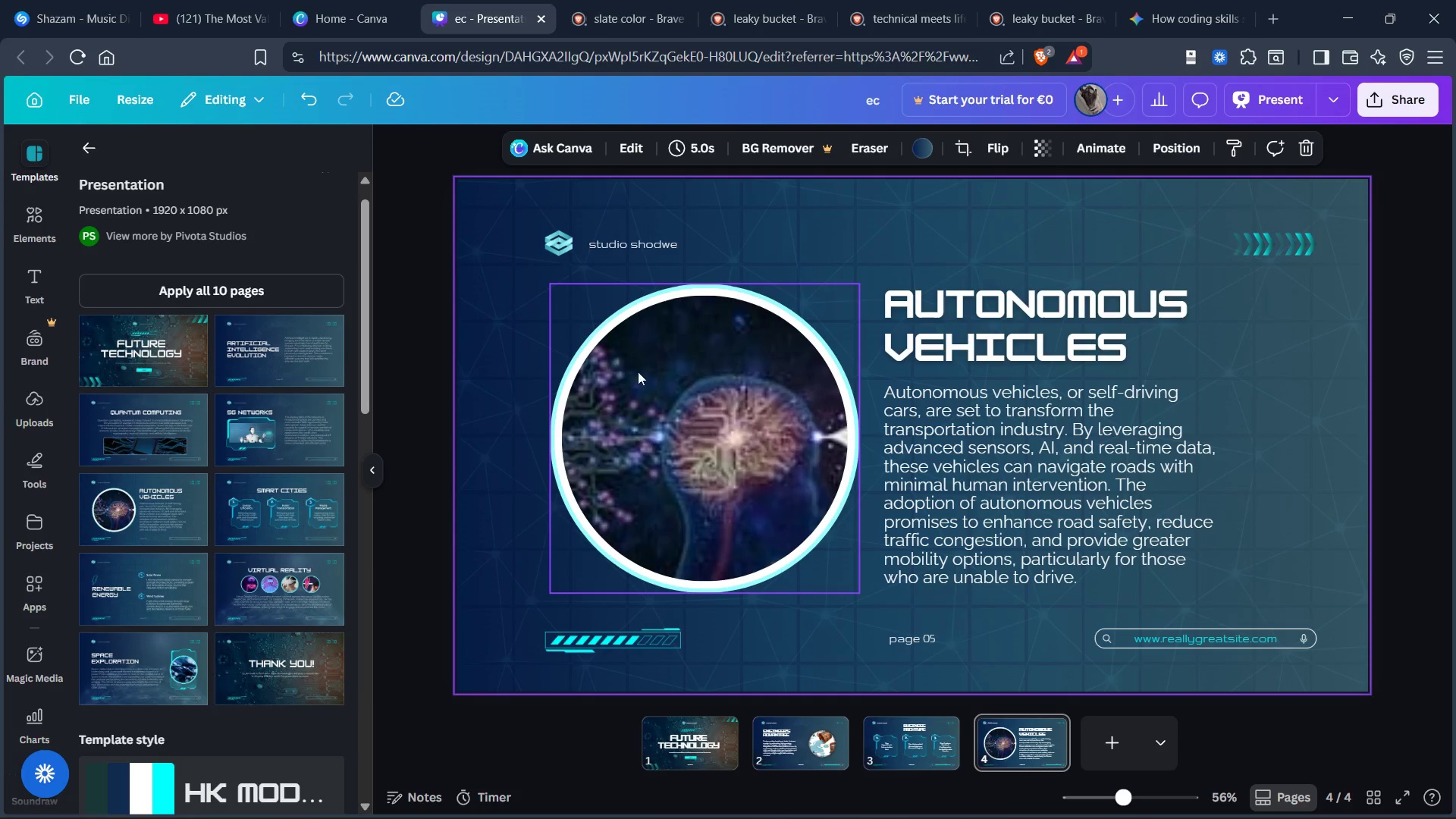 
wait(7.16)
 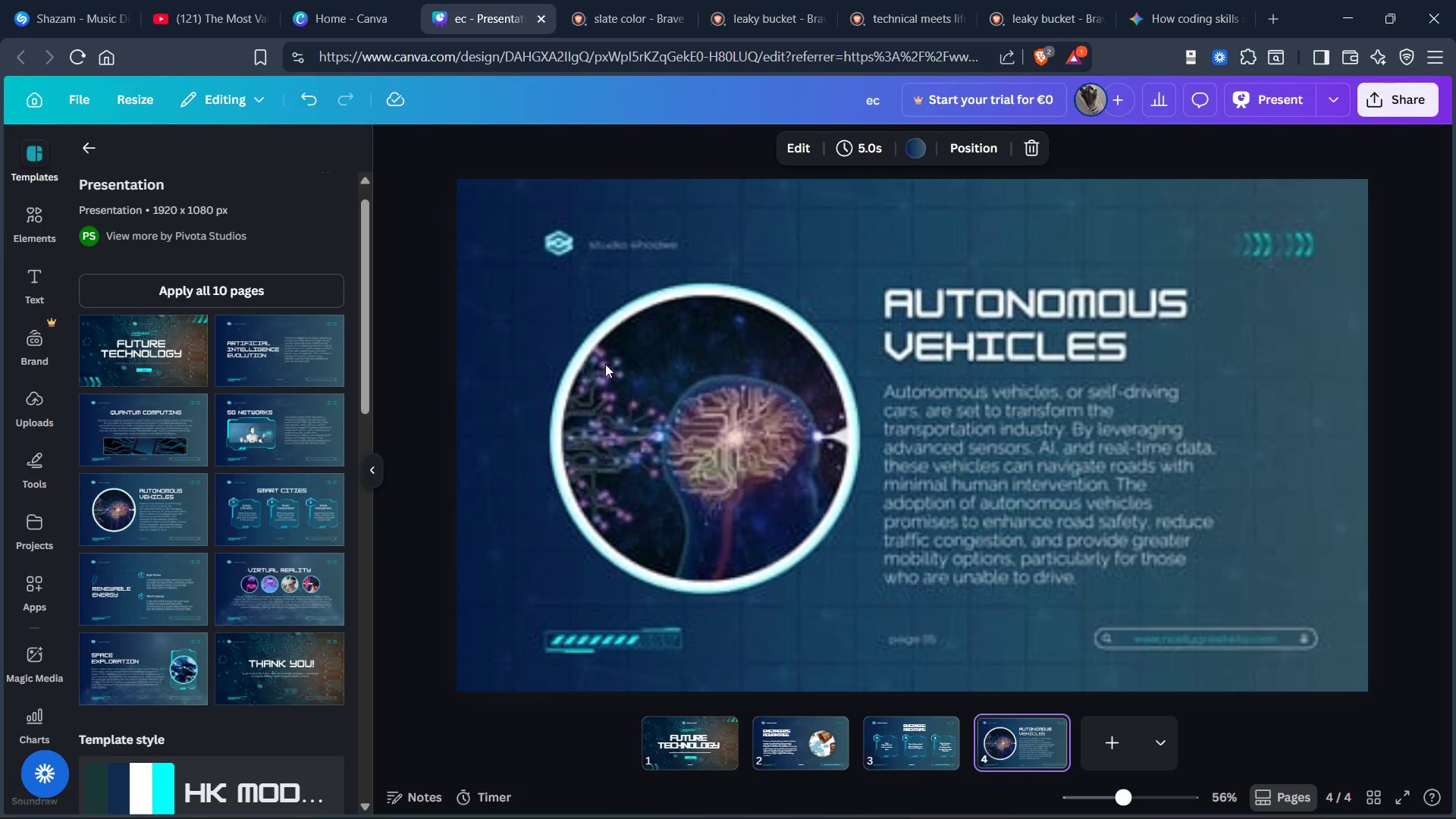 
left_click([149, 435])
 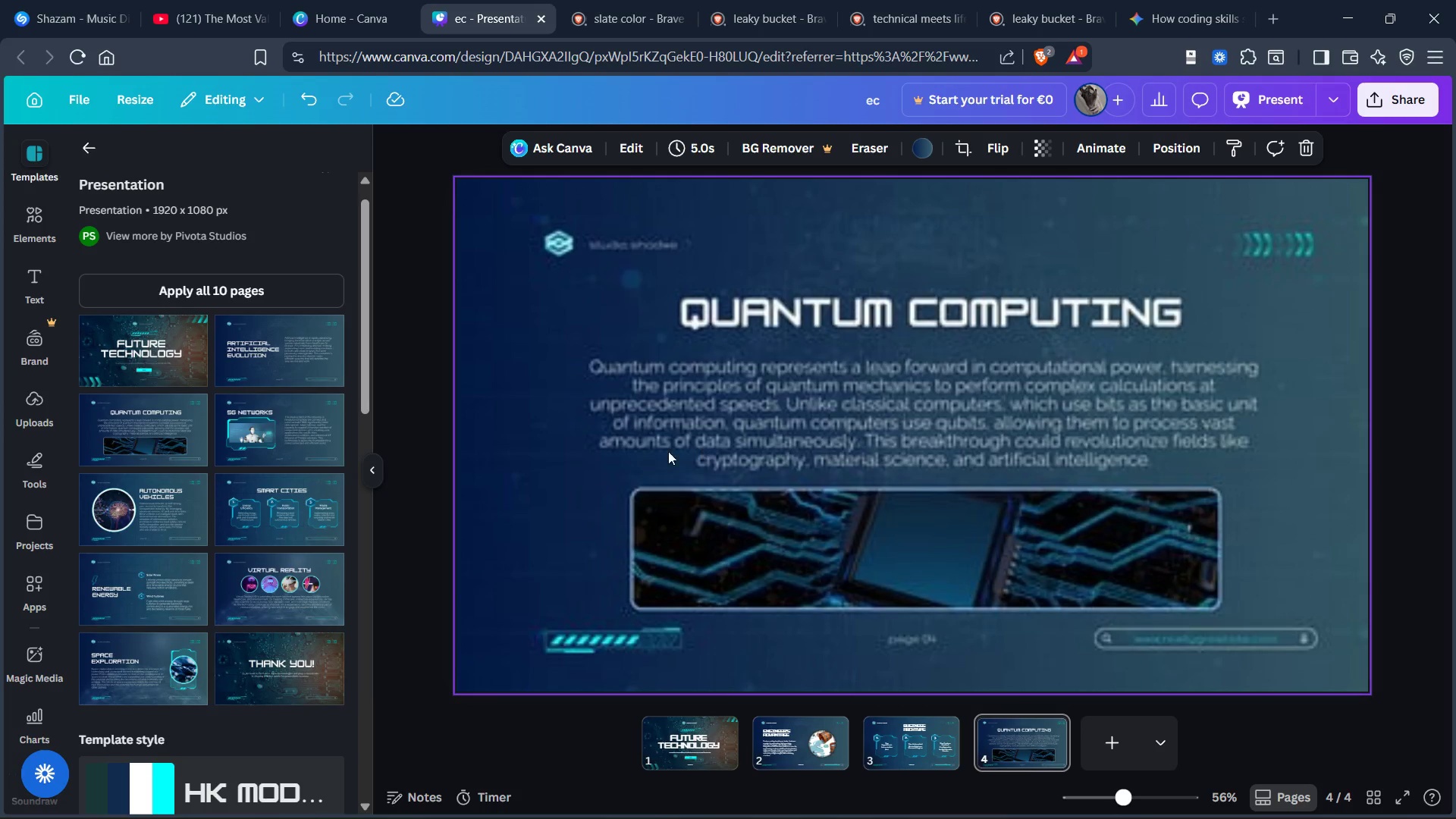 
left_click([591, 461])
 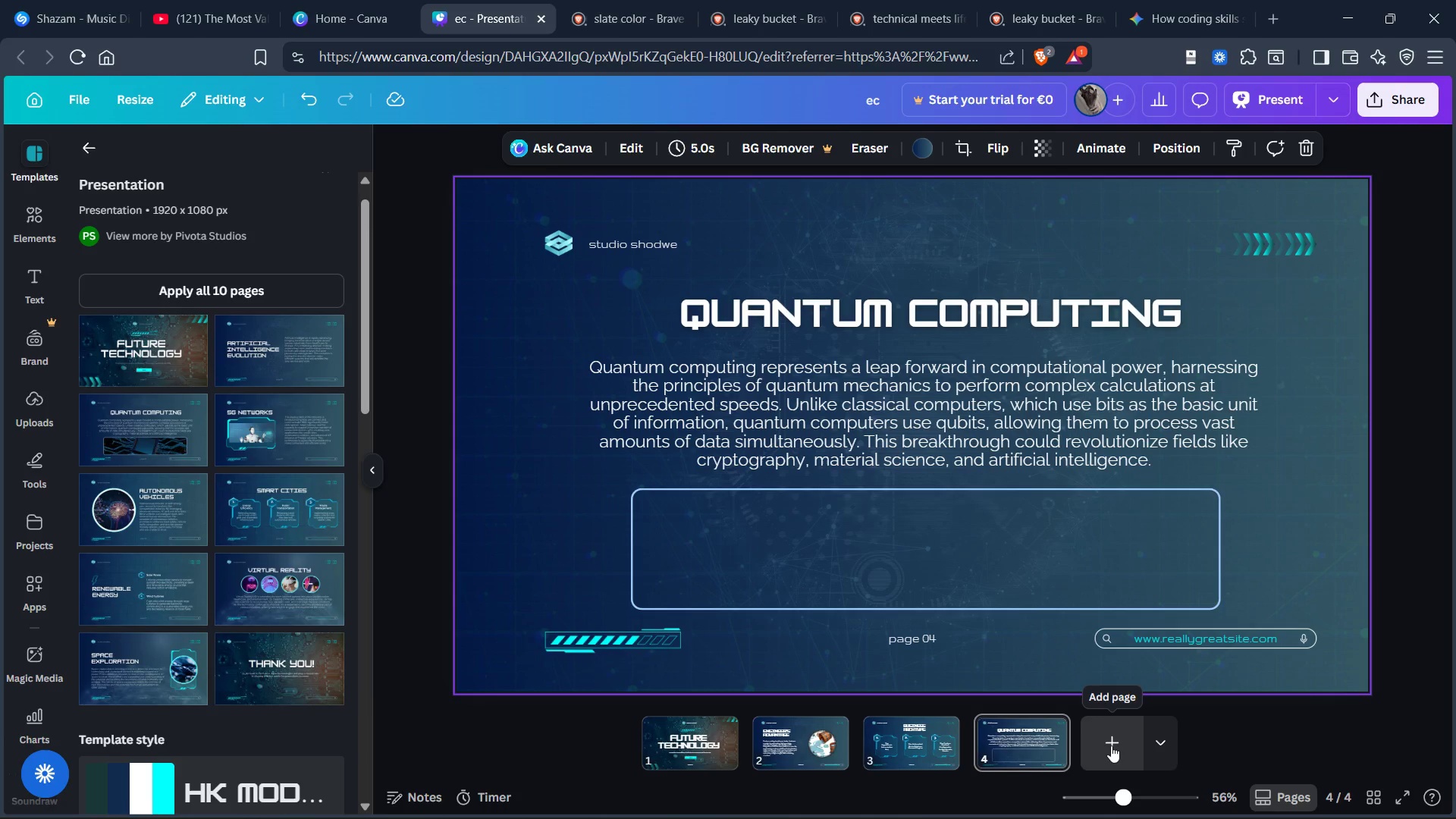 
wait(6.61)
 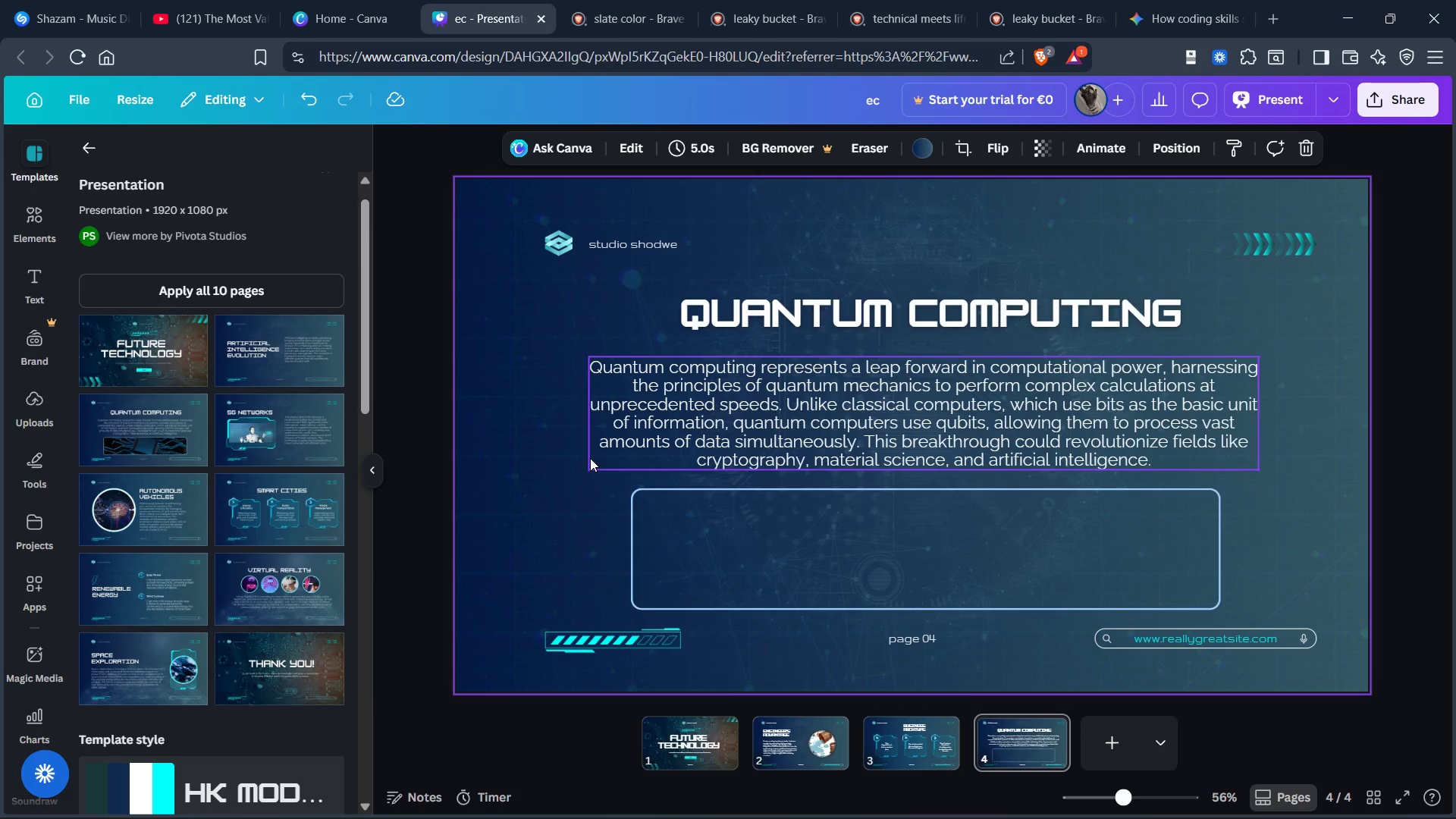 
left_click([166, 420])
 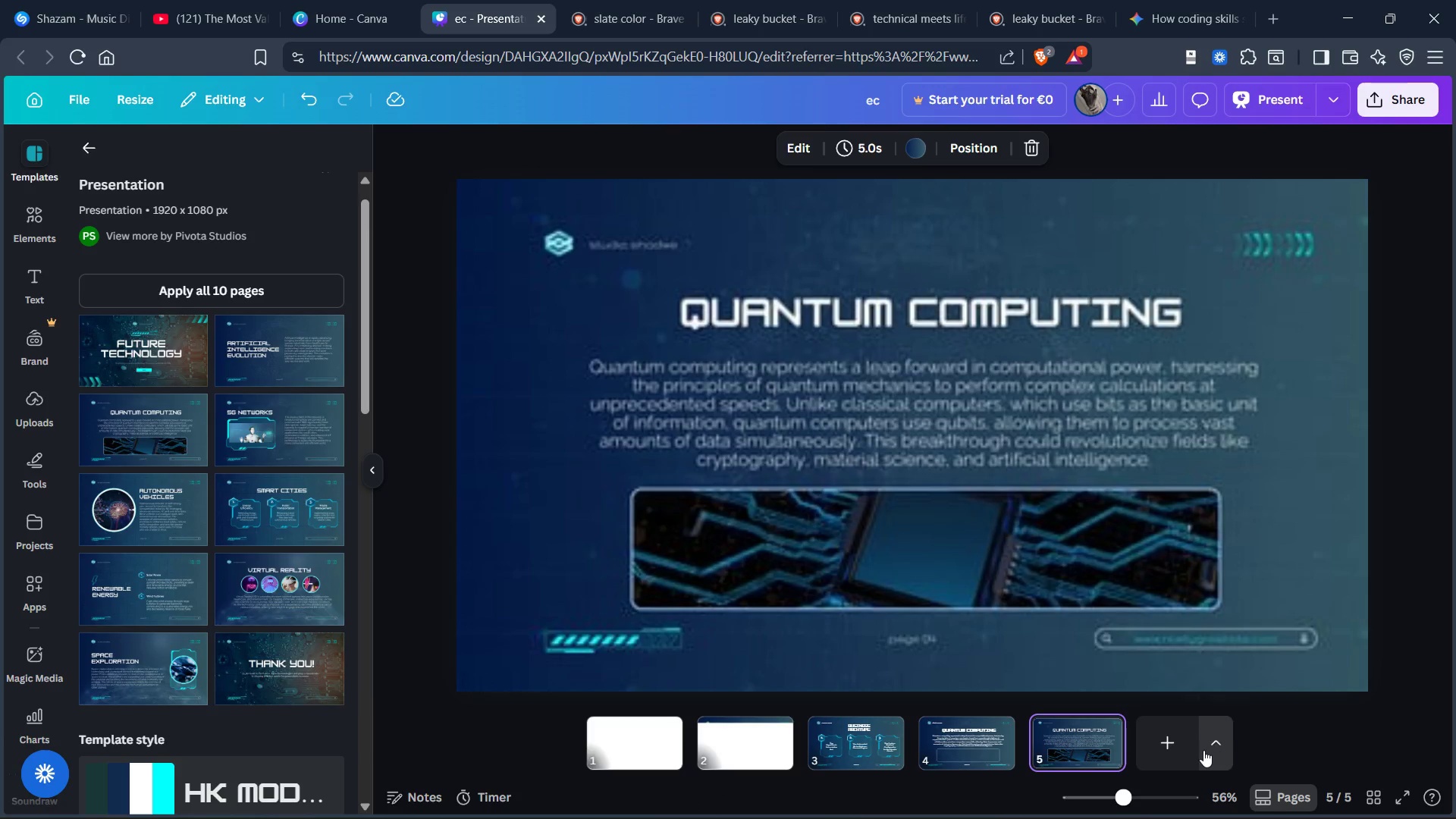 
left_click([1166, 754])
 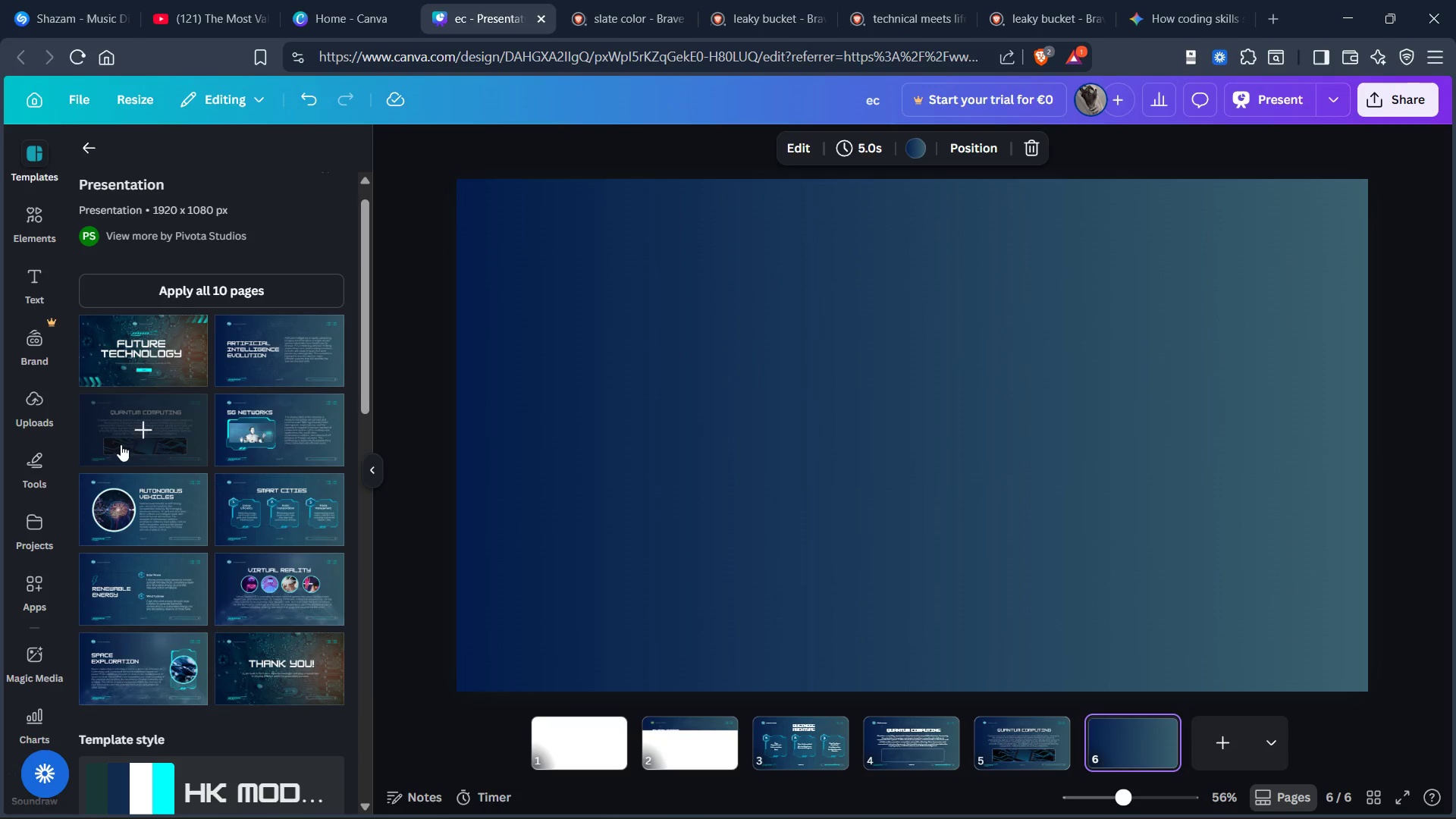 
left_click([139, 432])
 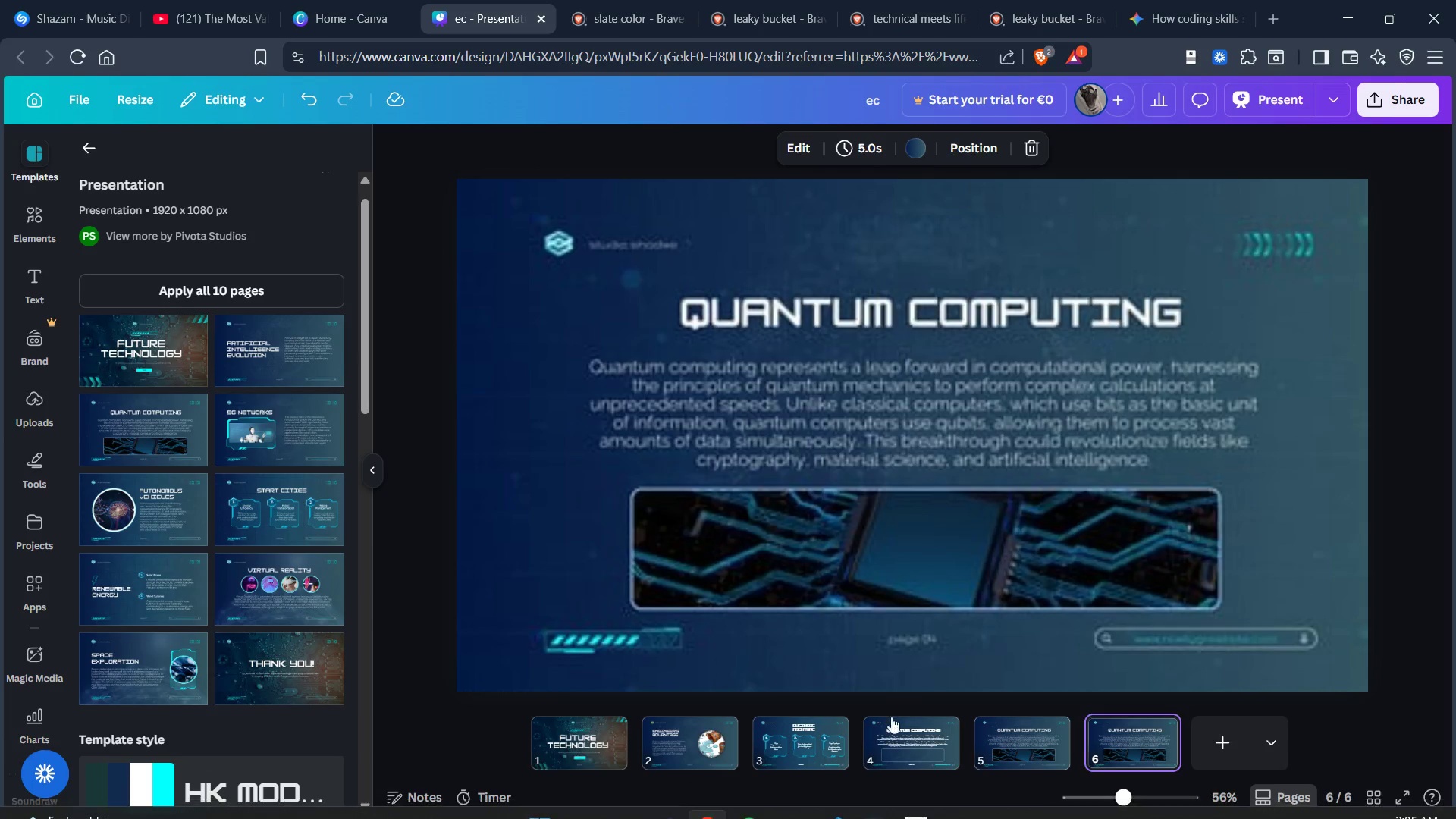 
scroll: coordinate [889, 671], scroll_direction: down, amount: 1.0
 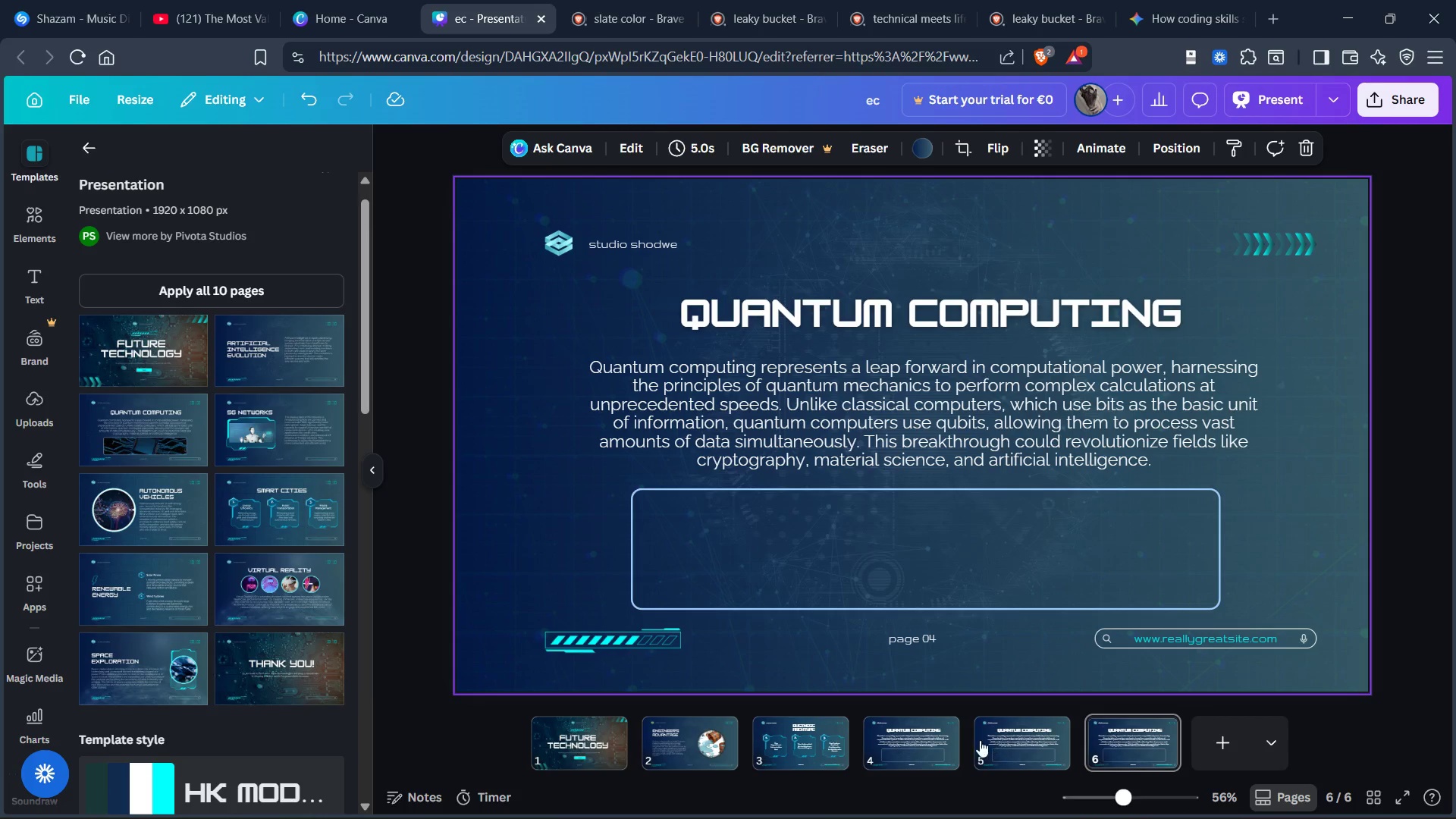 
left_click([907, 746])
 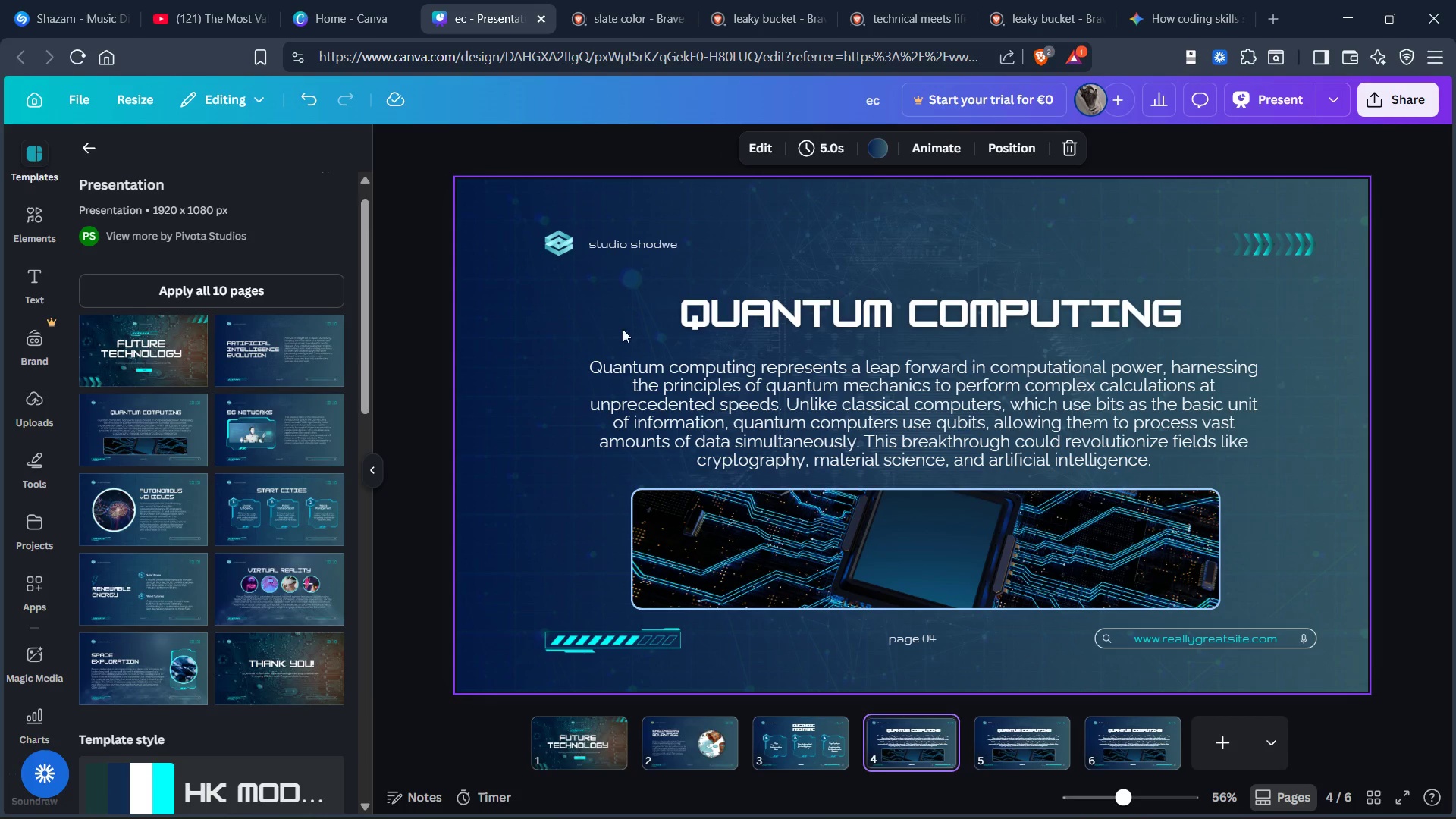 
left_click([627, 331])
 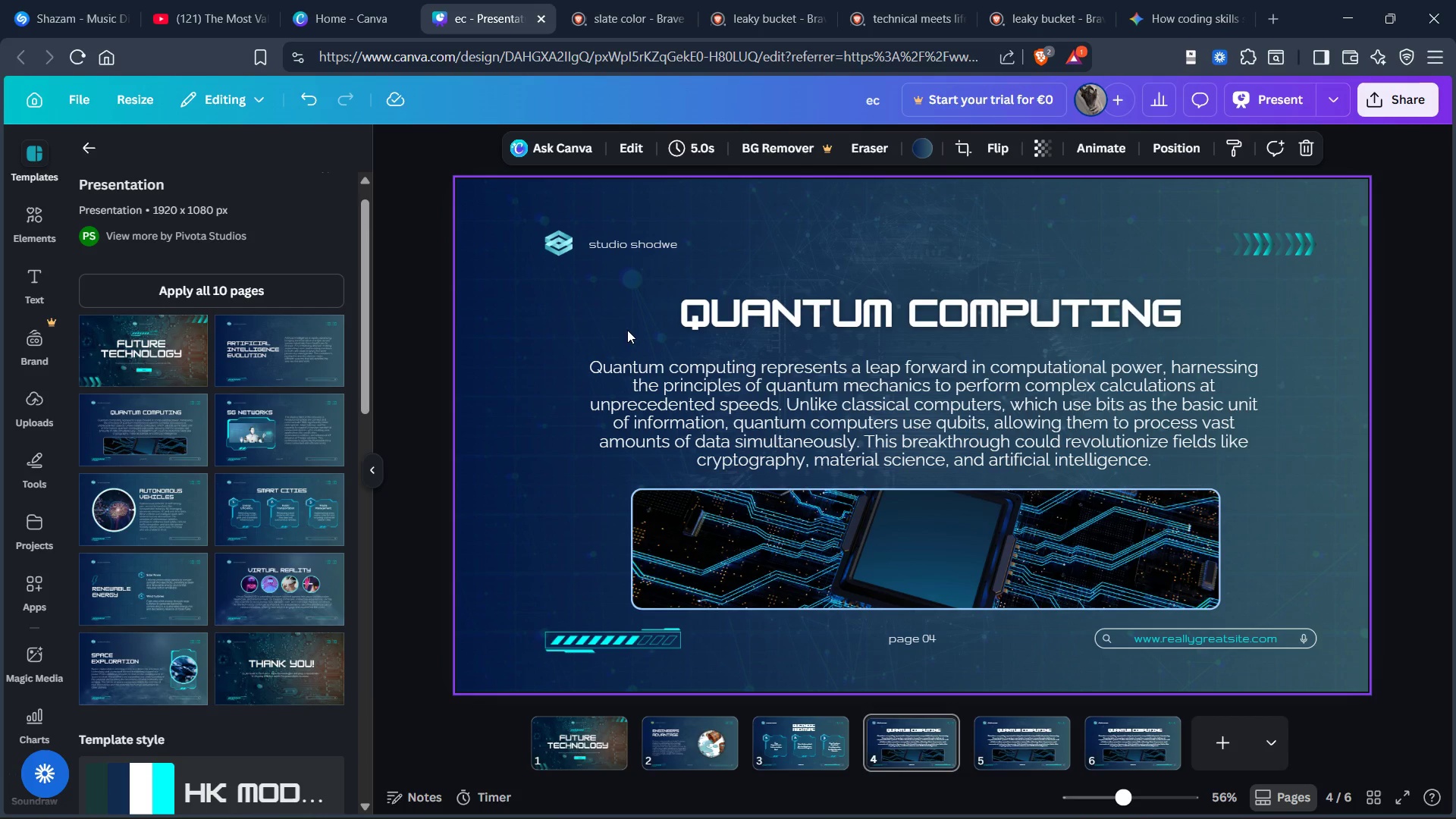 
key(Control+V)
 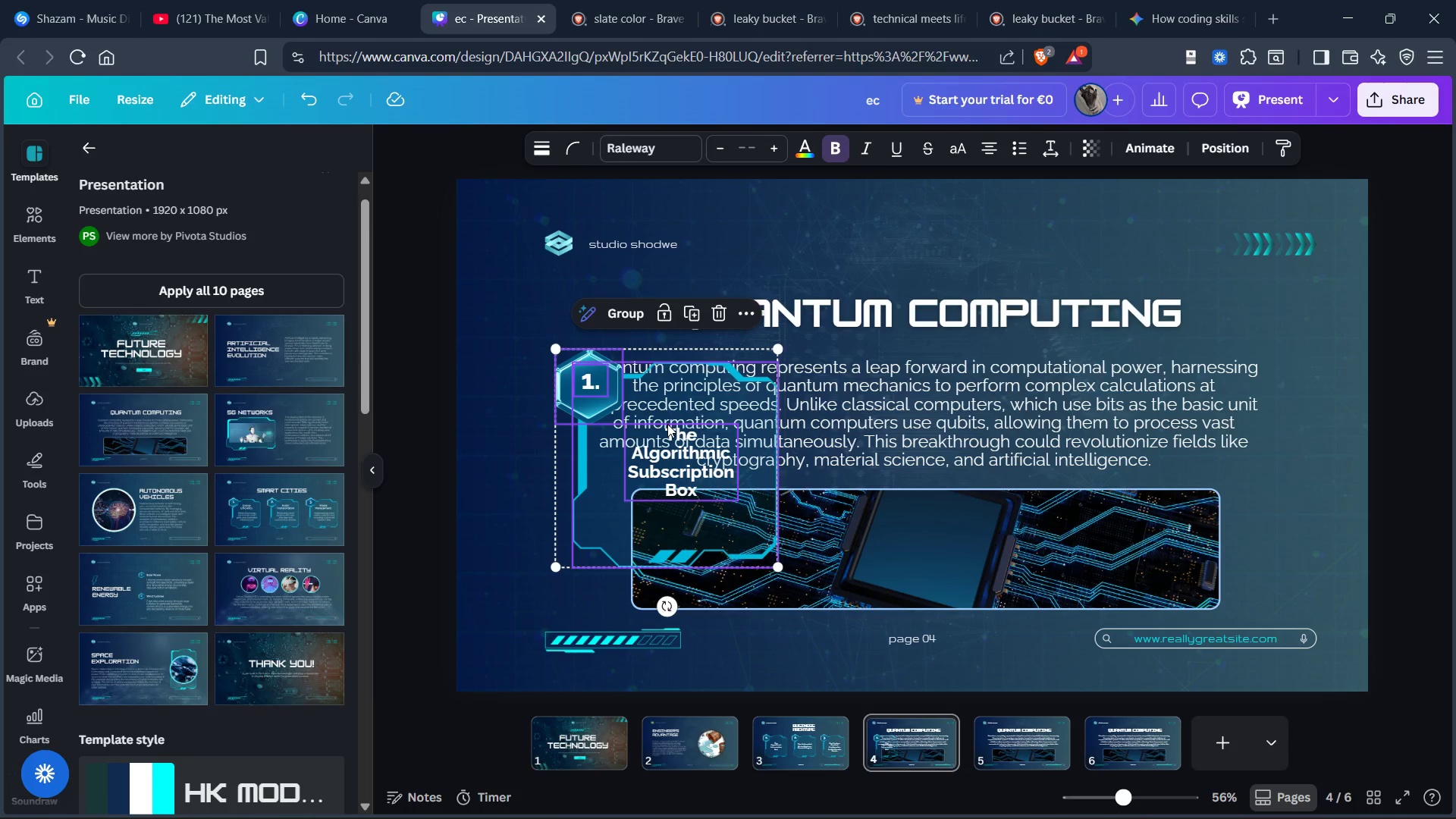 
left_click_drag(start_coordinate=[657, 437], to_coordinate=[560, 287])
 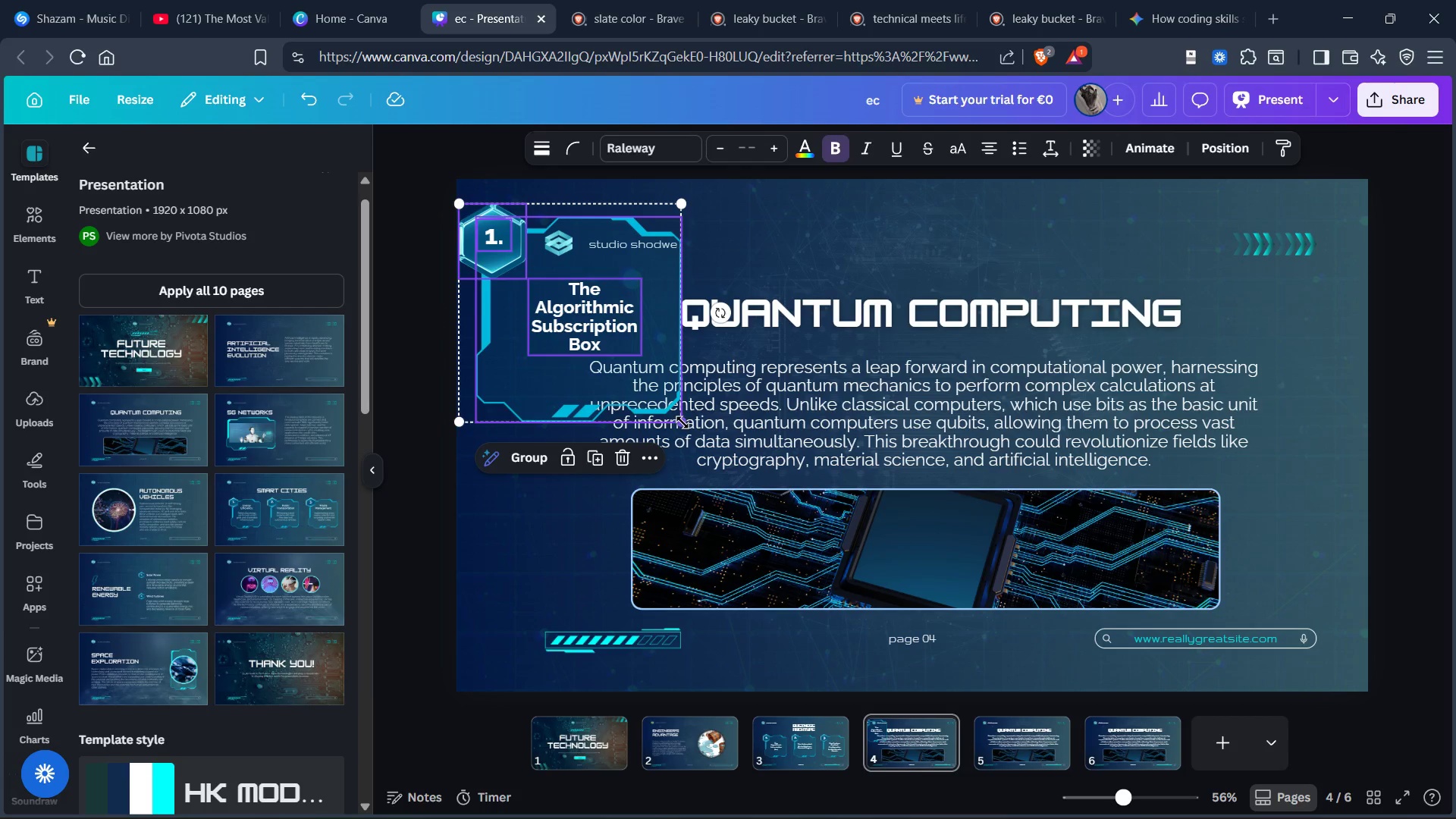 
left_click_drag(start_coordinate=[684, 422], to_coordinate=[637, 332])
 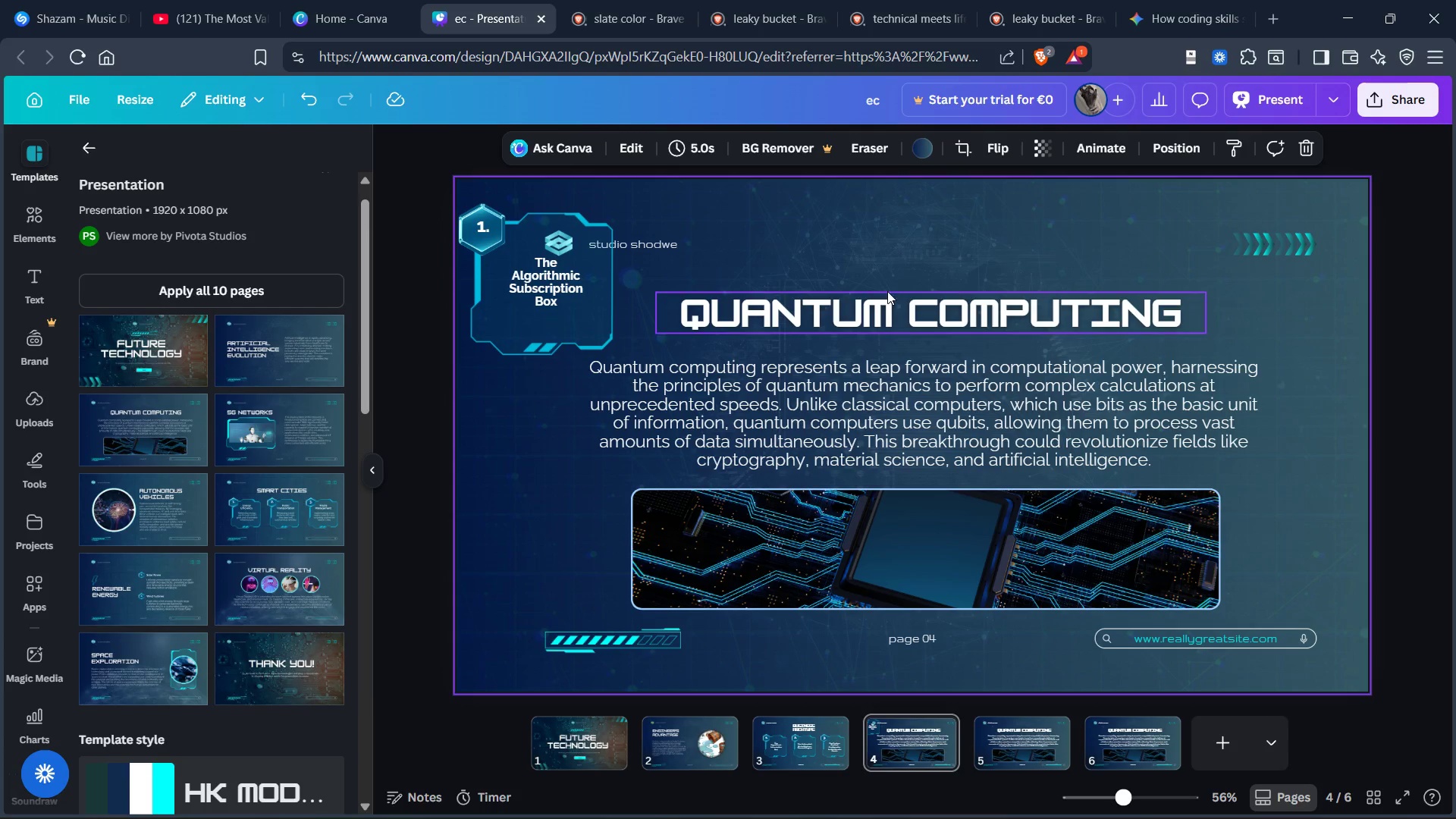 
left_click_drag(start_coordinate=[867, 265], to_coordinate=[934, 601])
 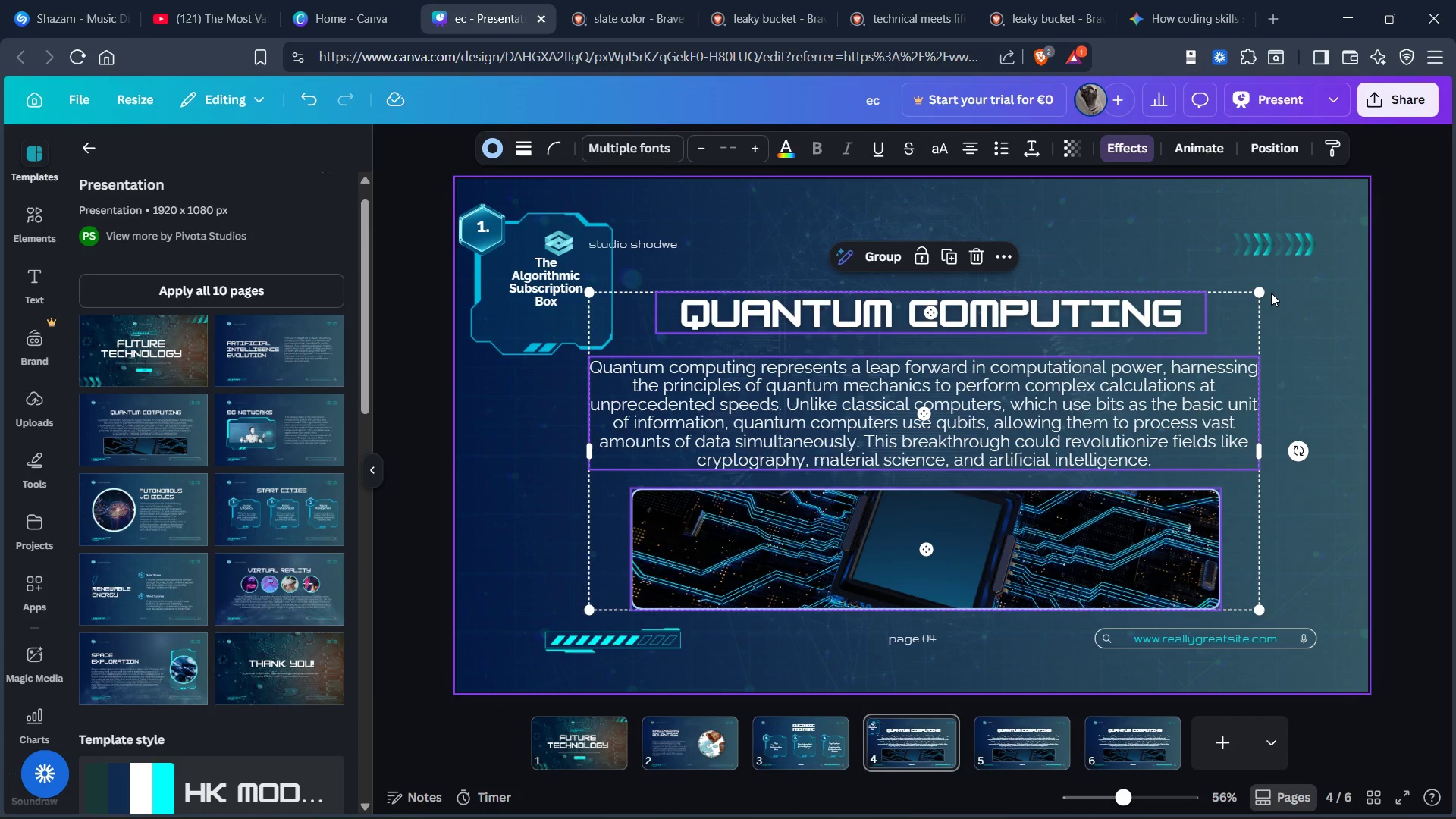 
left_click_drag(start_coordinate=[1265, 292], to_coordinate=[1158, 353])
 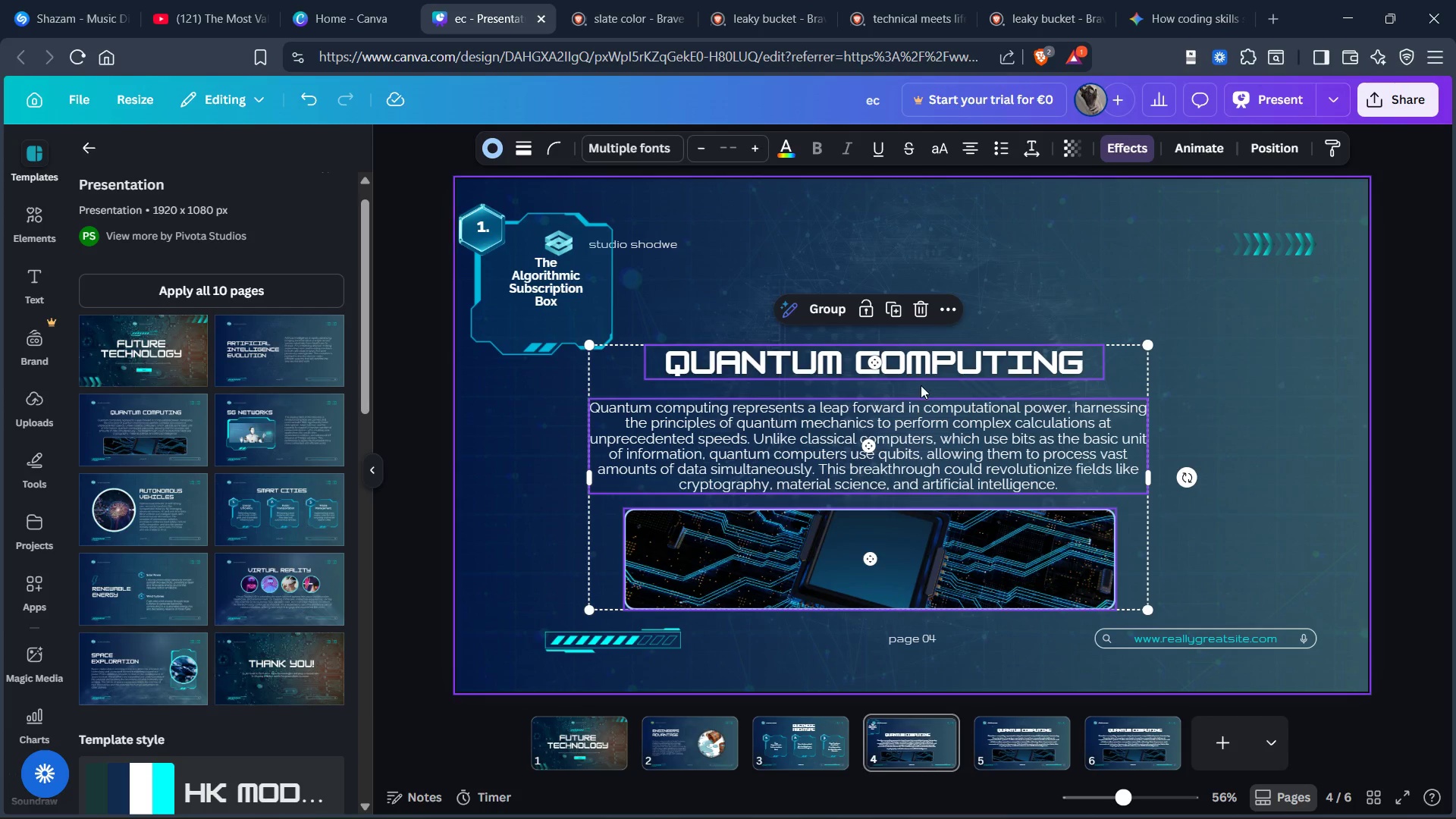 
left_click_drag(start_coordinate=[921, 385], to_coordinate=[1080, 350])
 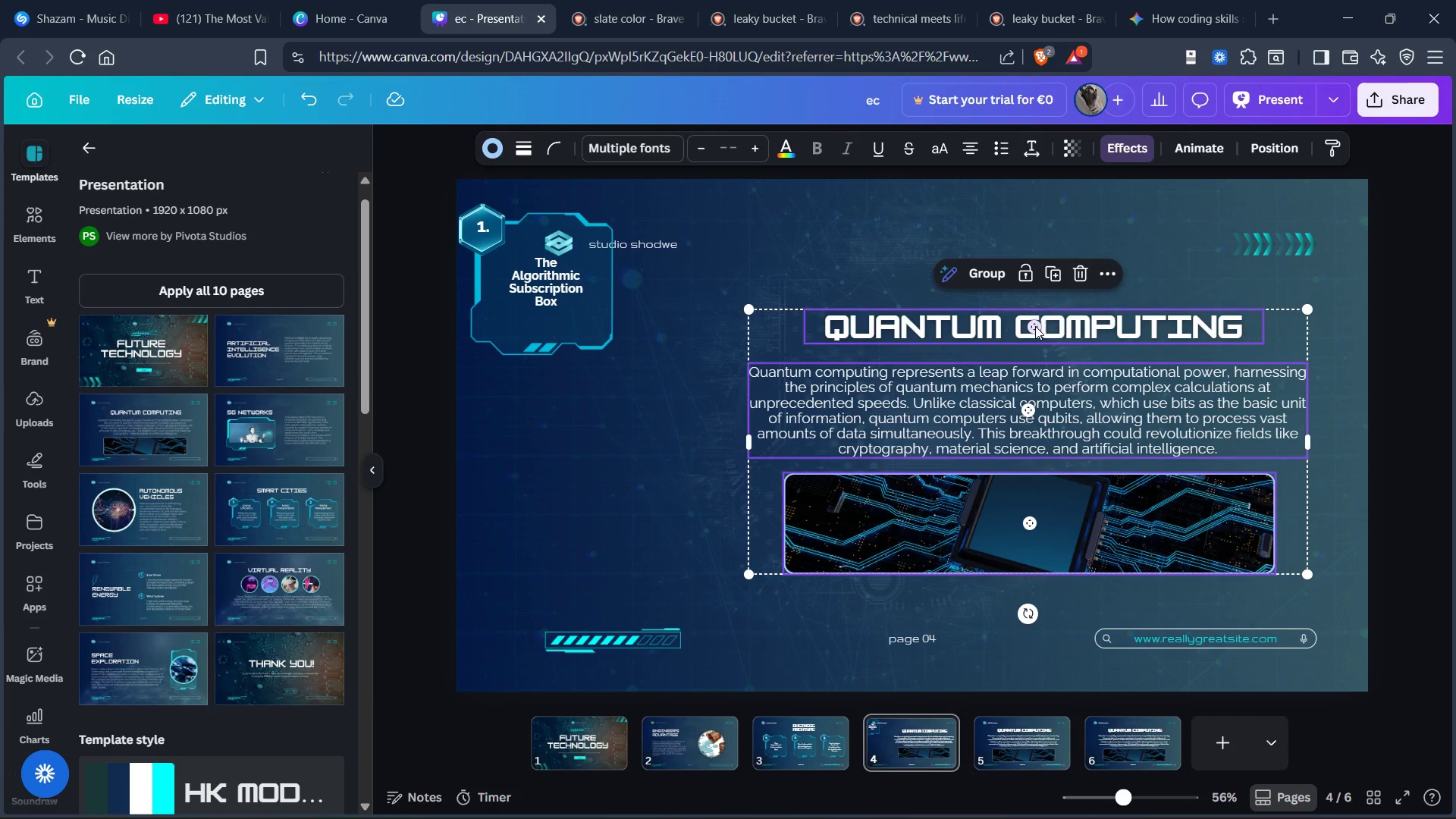 
left_click([1035, 322])
 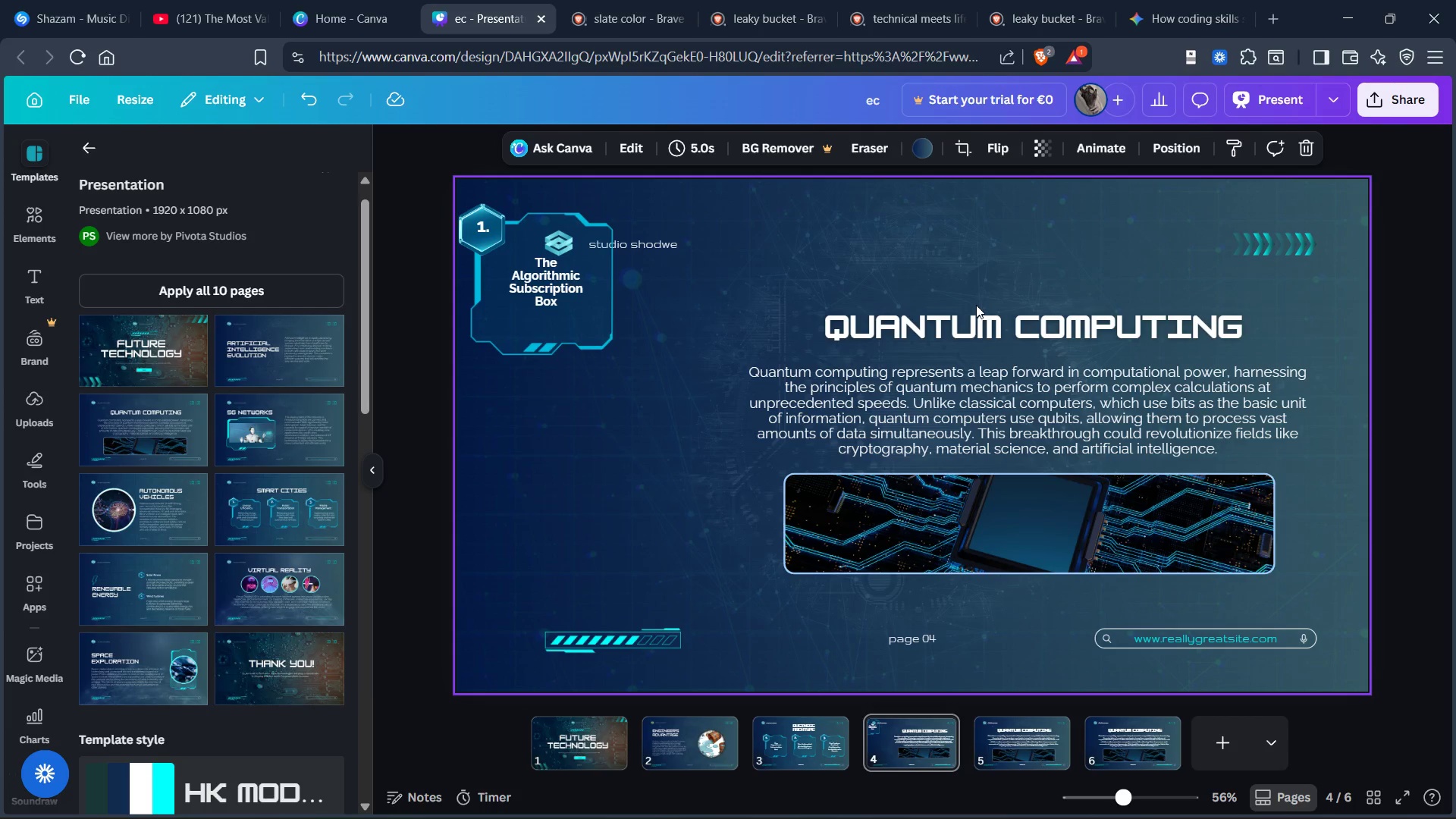 
left_click([973, 333])
 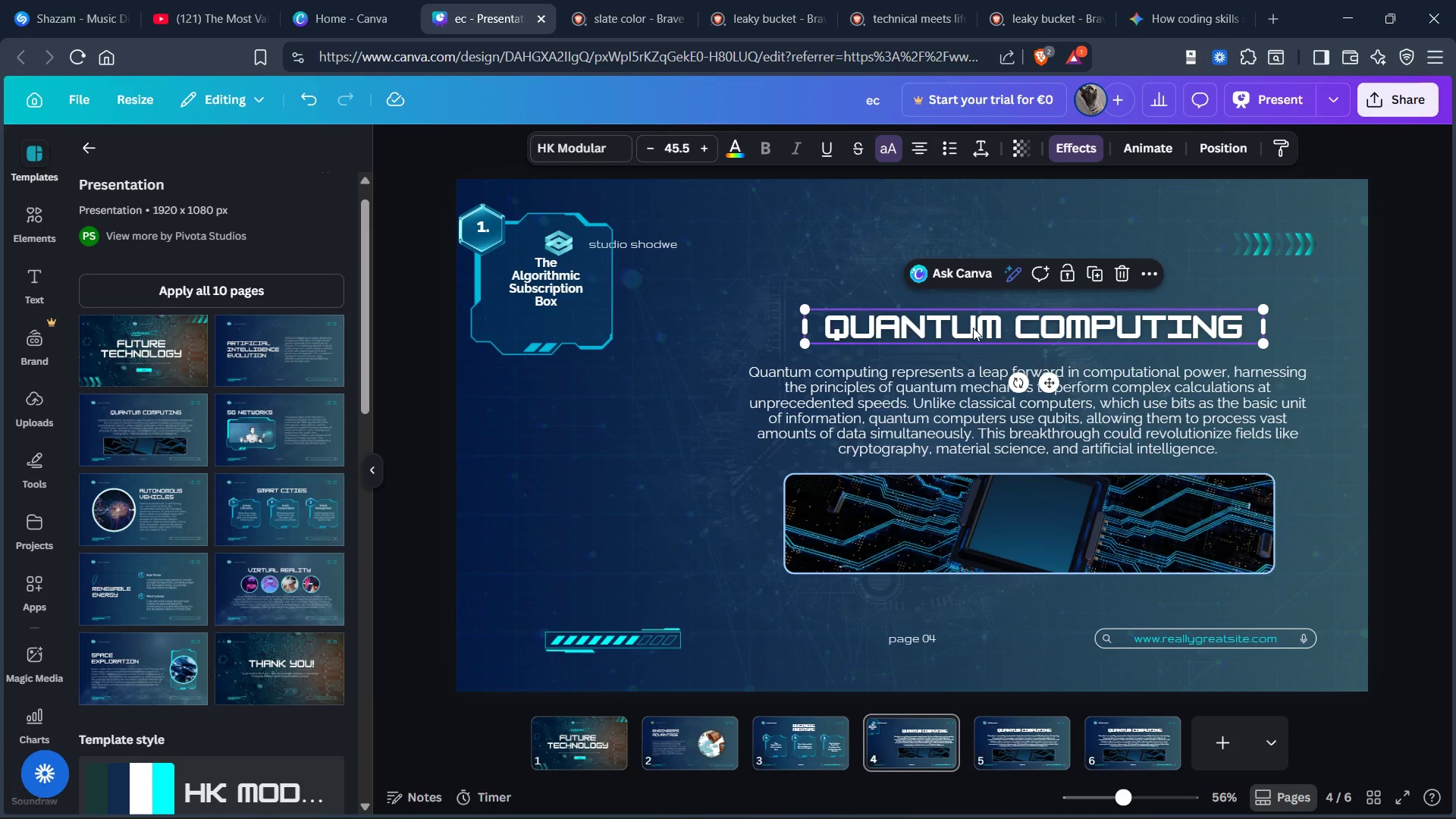 
key(Control+X)
 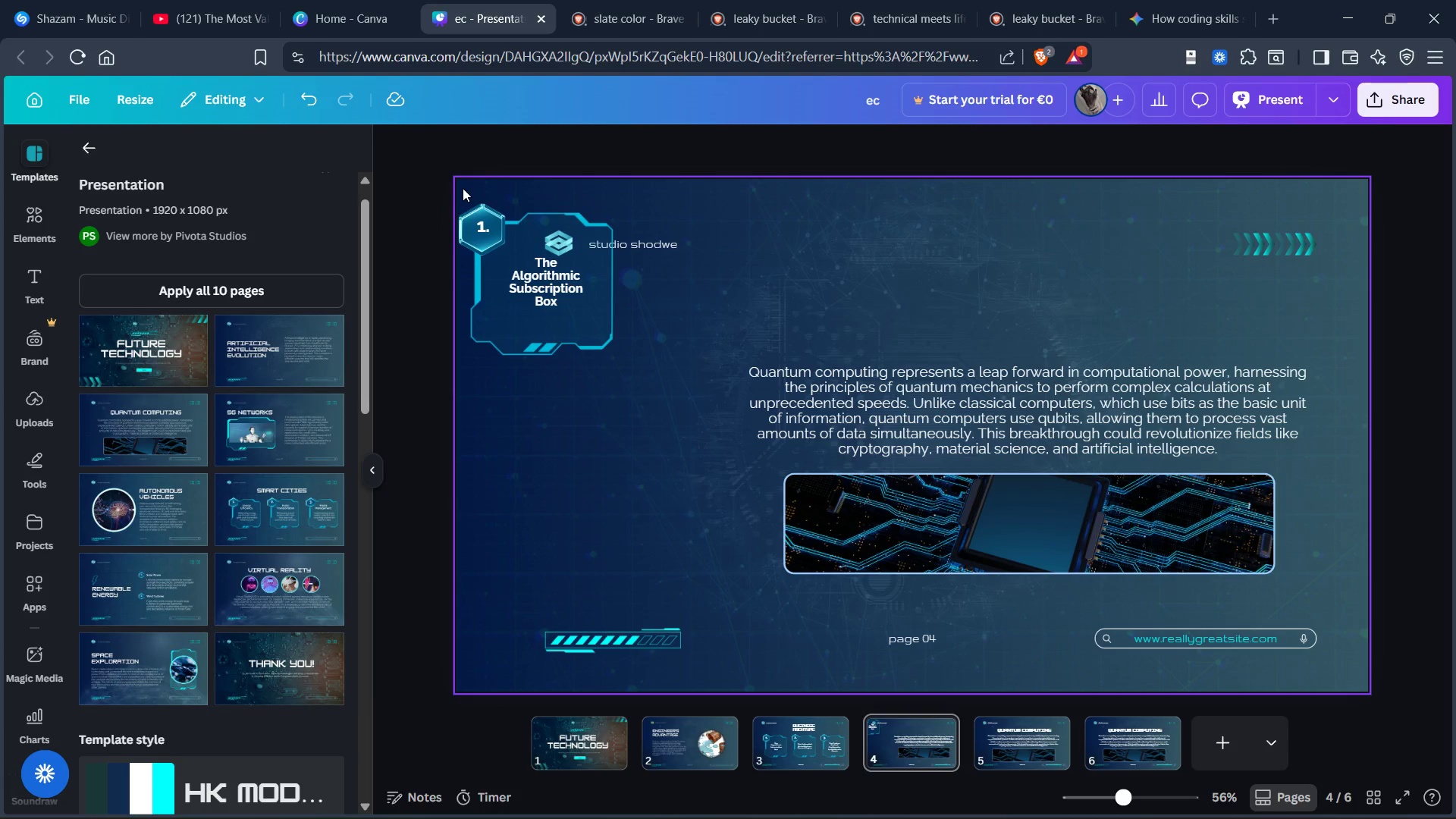 
left_click_drag(start_coordinate=[472, 192], to_coordinate=[512, 294])
 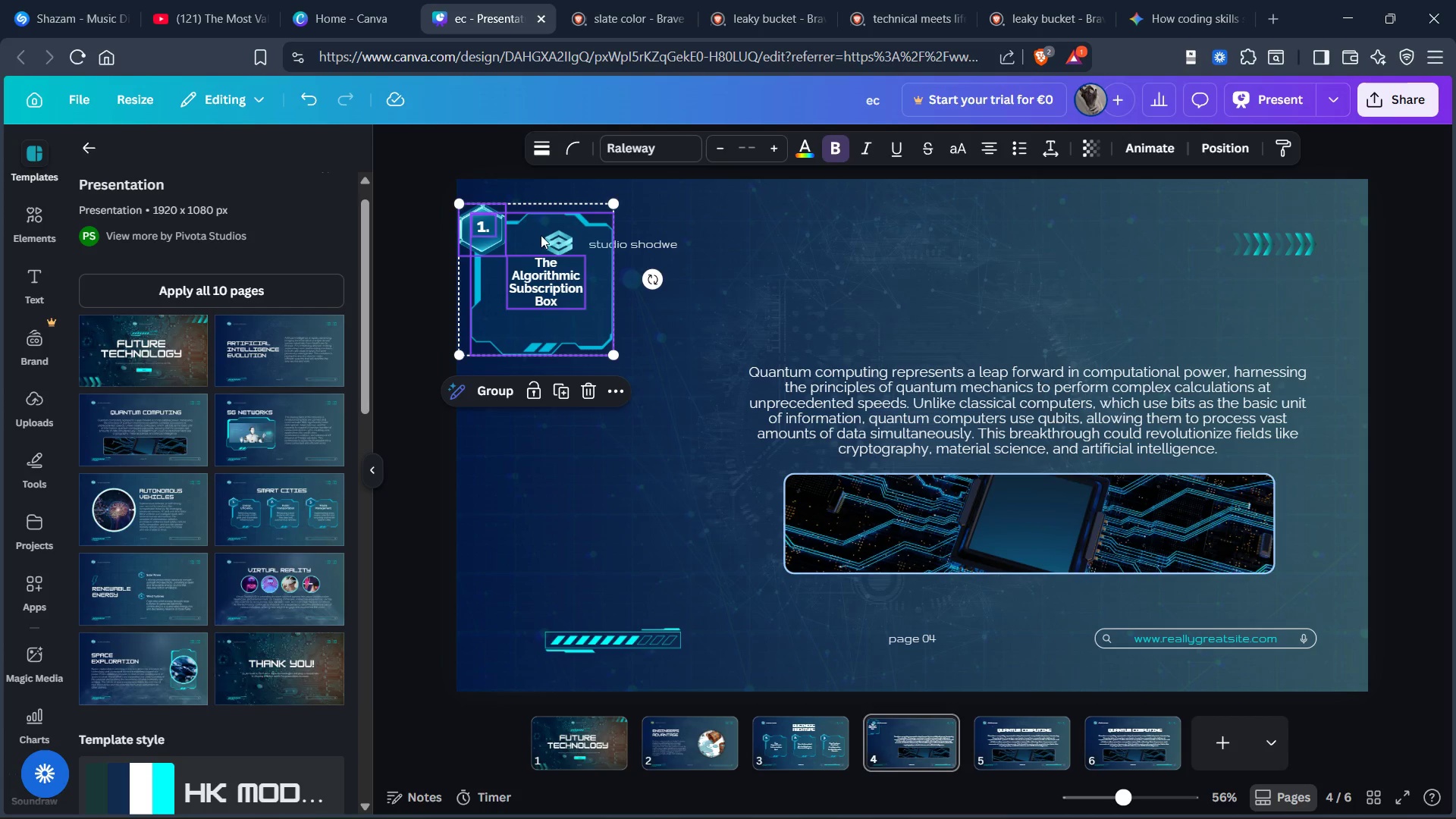 
left_click_drag(start_coordinate=[544, 234], to_coordinate=[615, 324])
 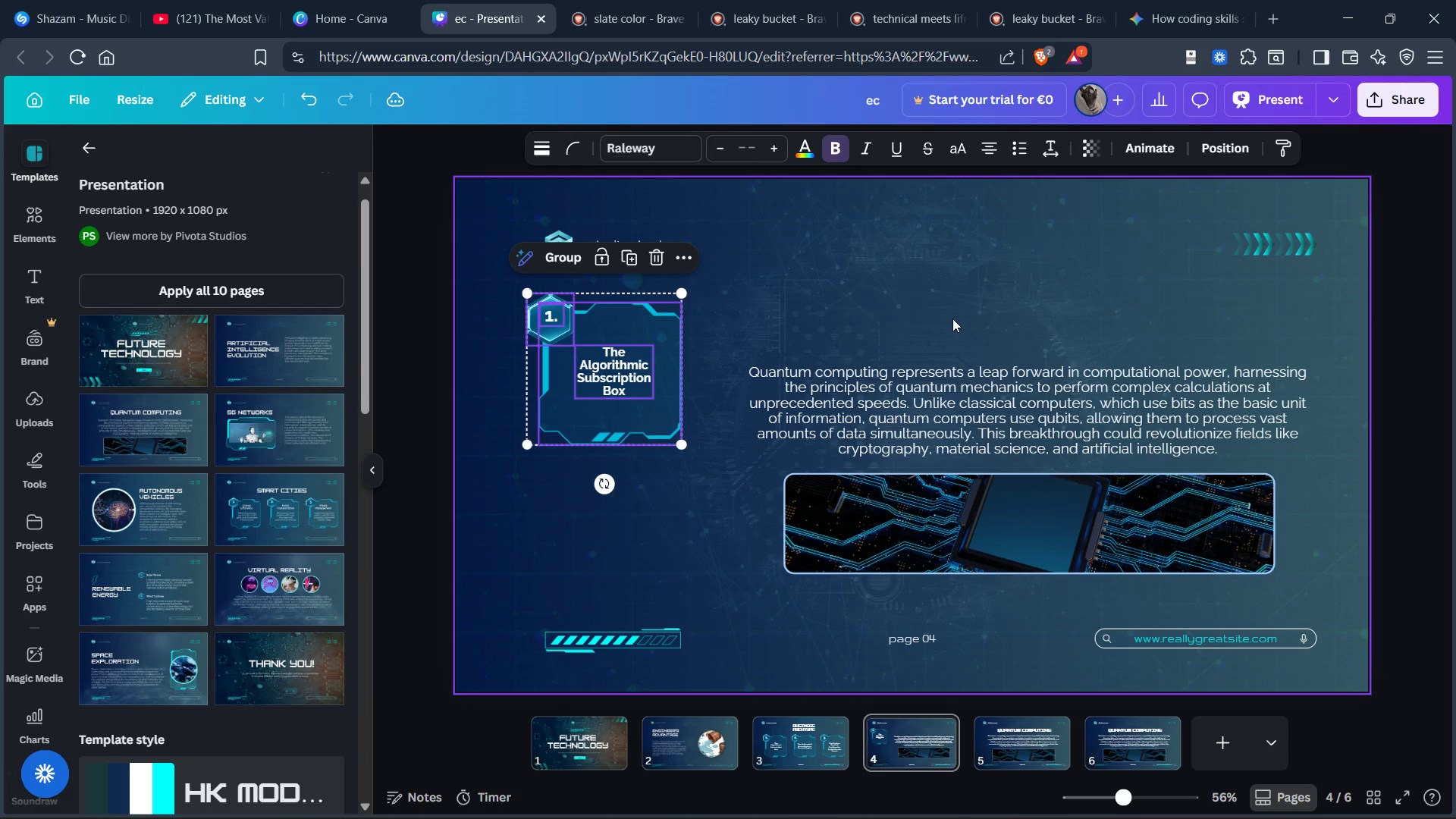 
left_click([952, 318])
 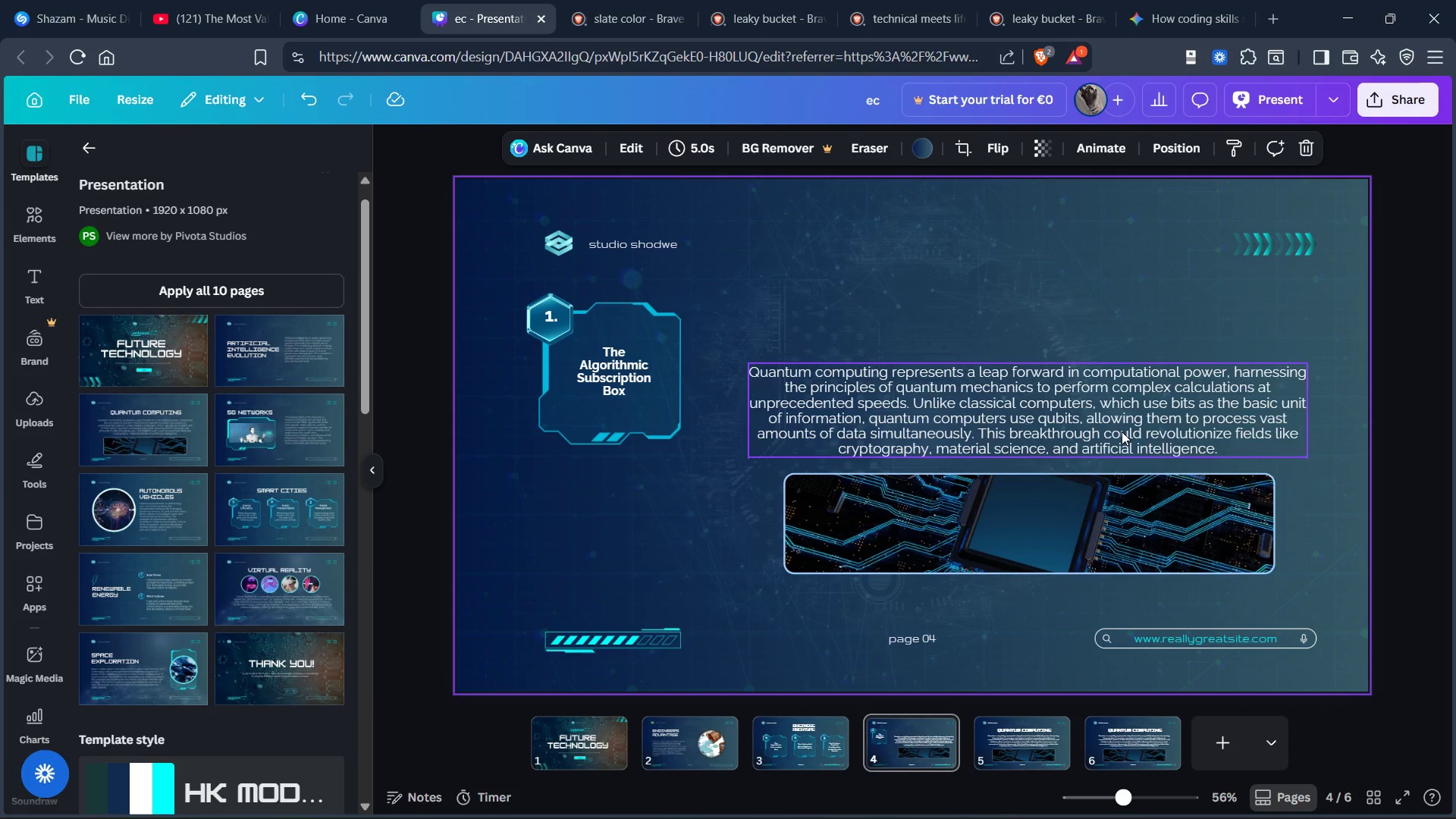 
left_click_drag(start_coordinate=[1122, 431], to_coordinate=[1125, 372])
 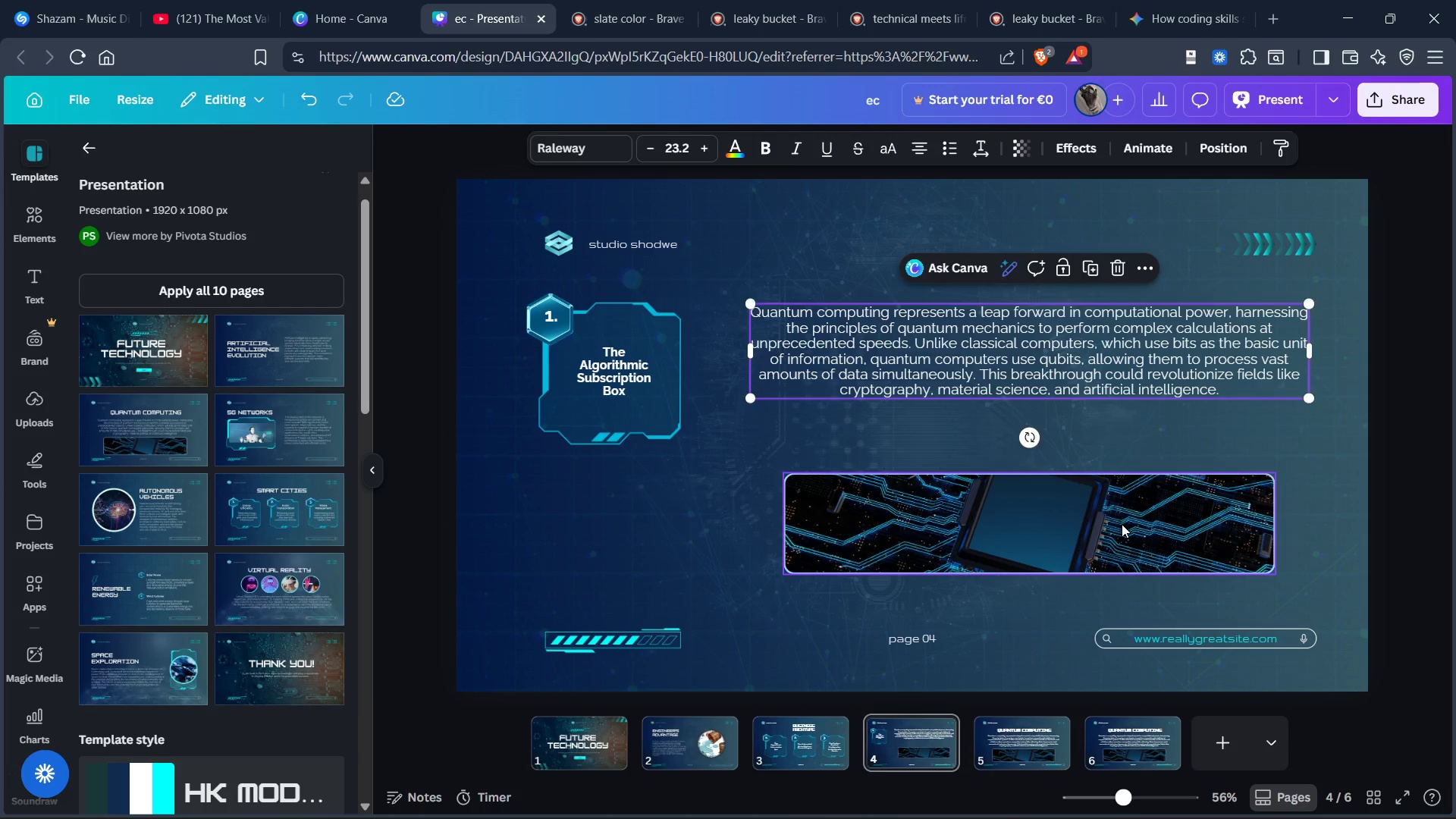 
left_click_drag(start_coordinate=[1122, 524], to_coordinate=[1142, 507])
 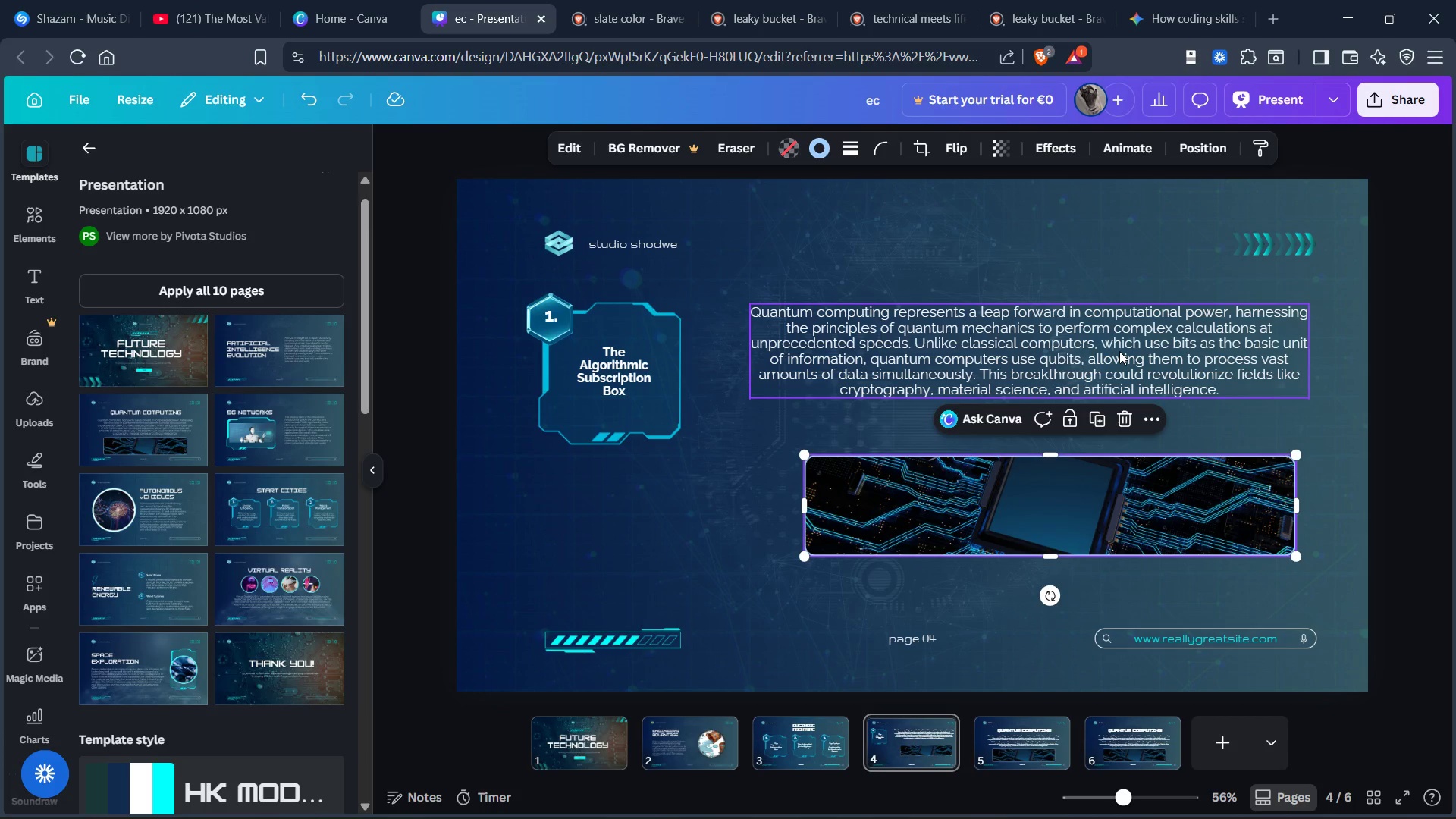 
left_click_drag(start_coordinate=[1119, 351], to_coordinate=[1108, 375])
 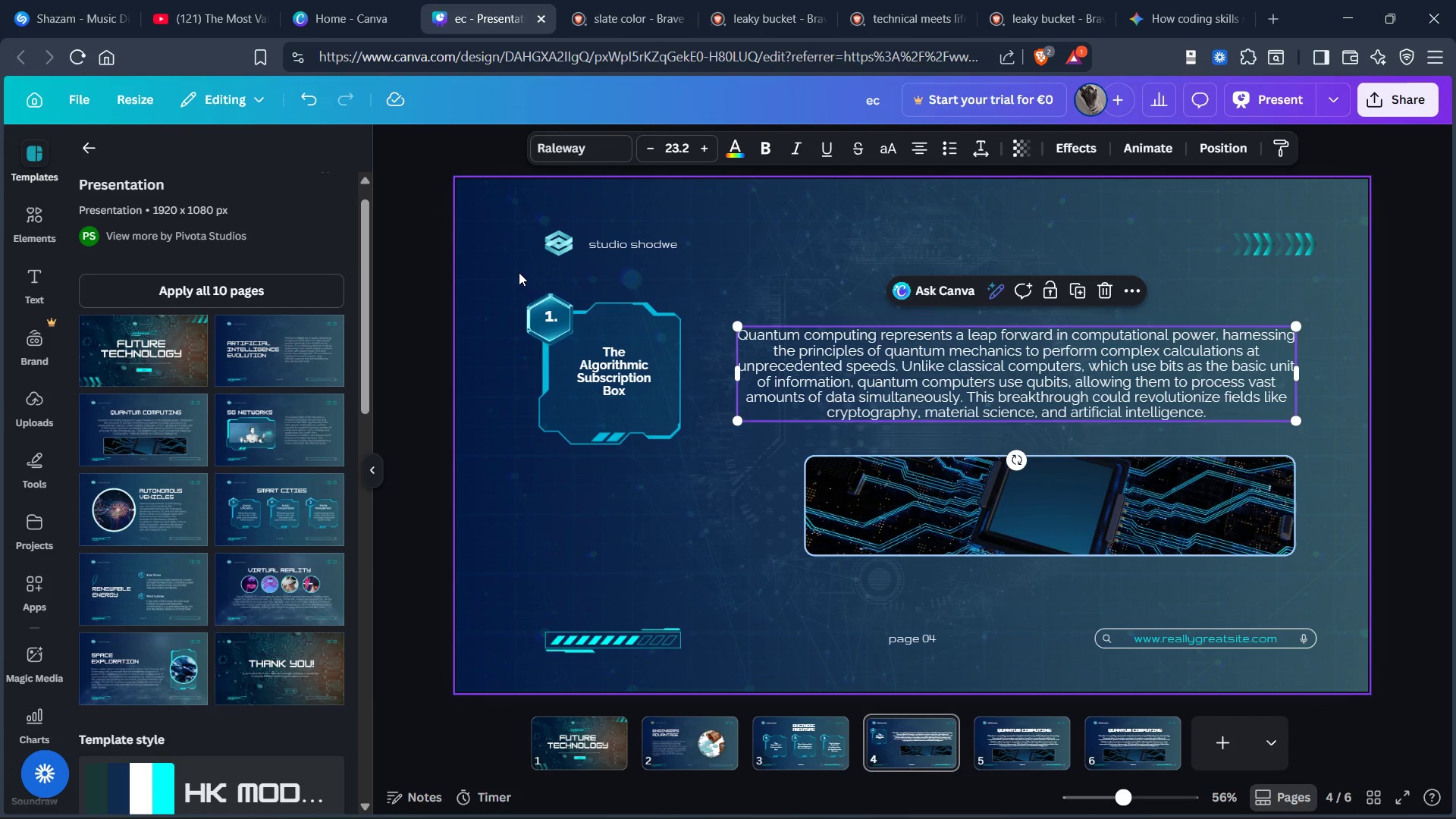 
left_click_drag(start_coordinate=[524, 281], to_coordinate=[535, 338])
 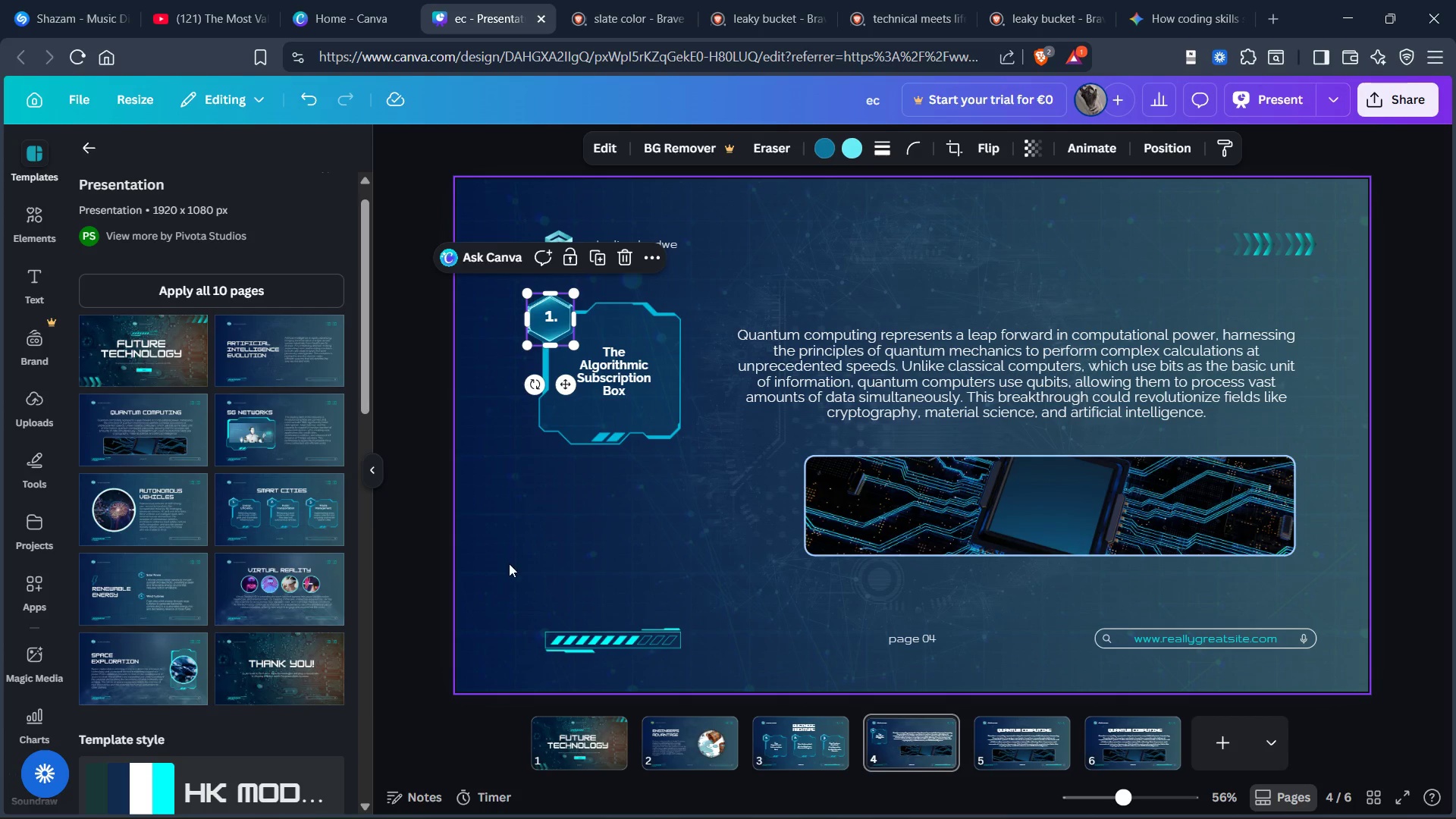 
left_click_drag(start_coordinate=[509, 563], to_coordinate=[510, 559])
 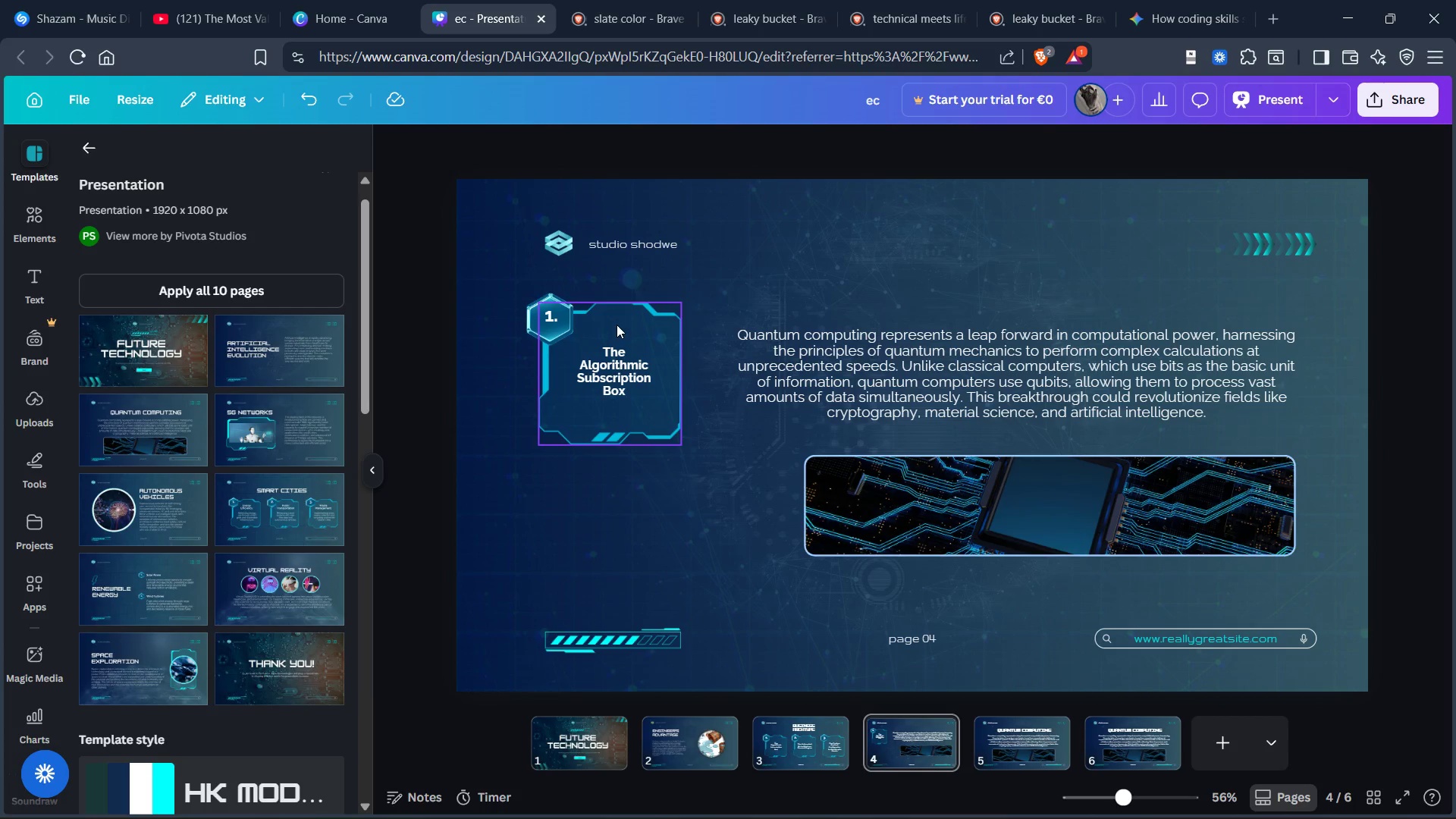 
left_click_drag(start_coordinate=[619, 324], to_coordinate=[618, 371])
 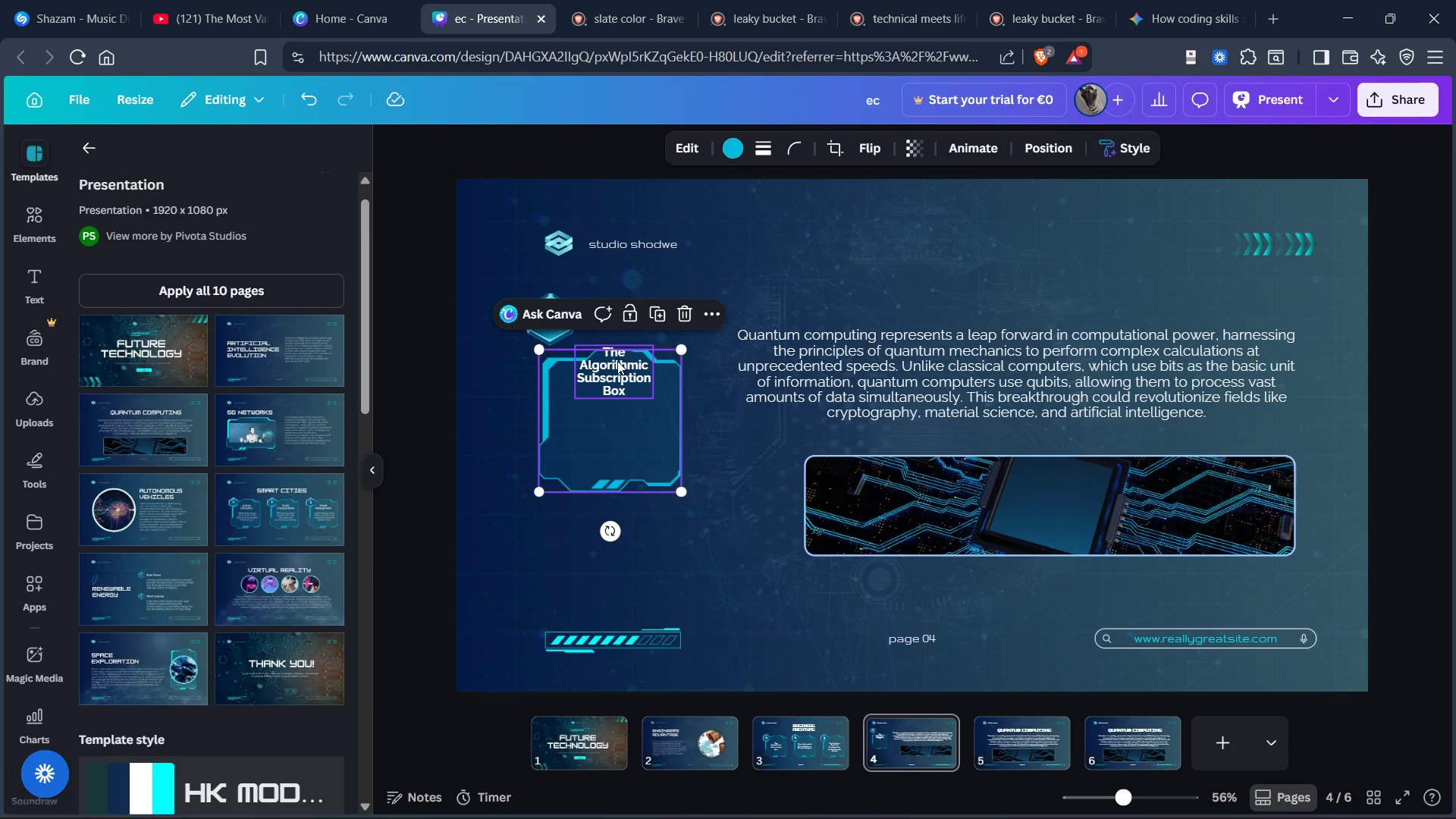 
key(Control+Z)
 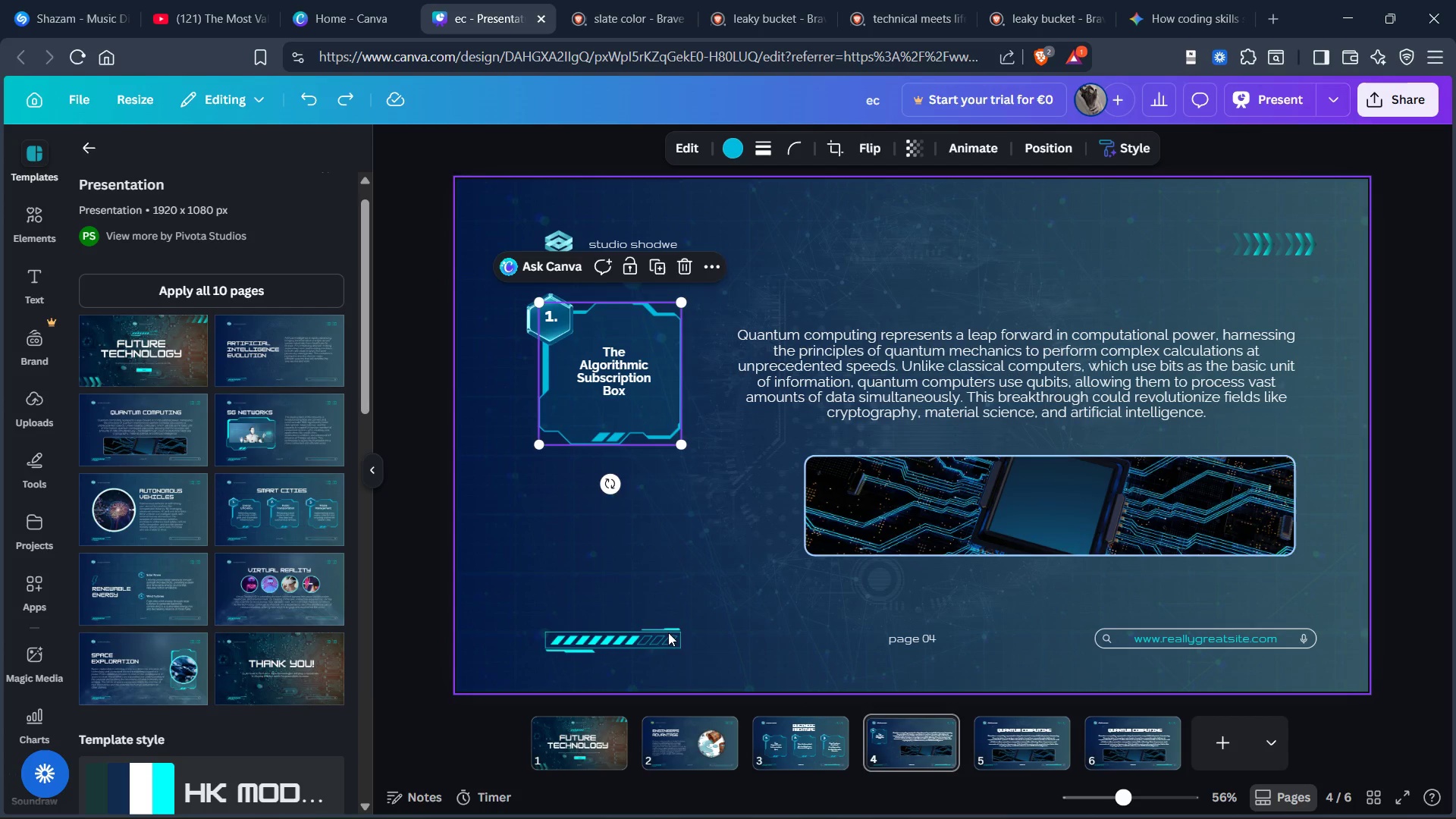 
left_click_drag(start_coordinate=[668, 642], to_coordinate=[672, 618])
 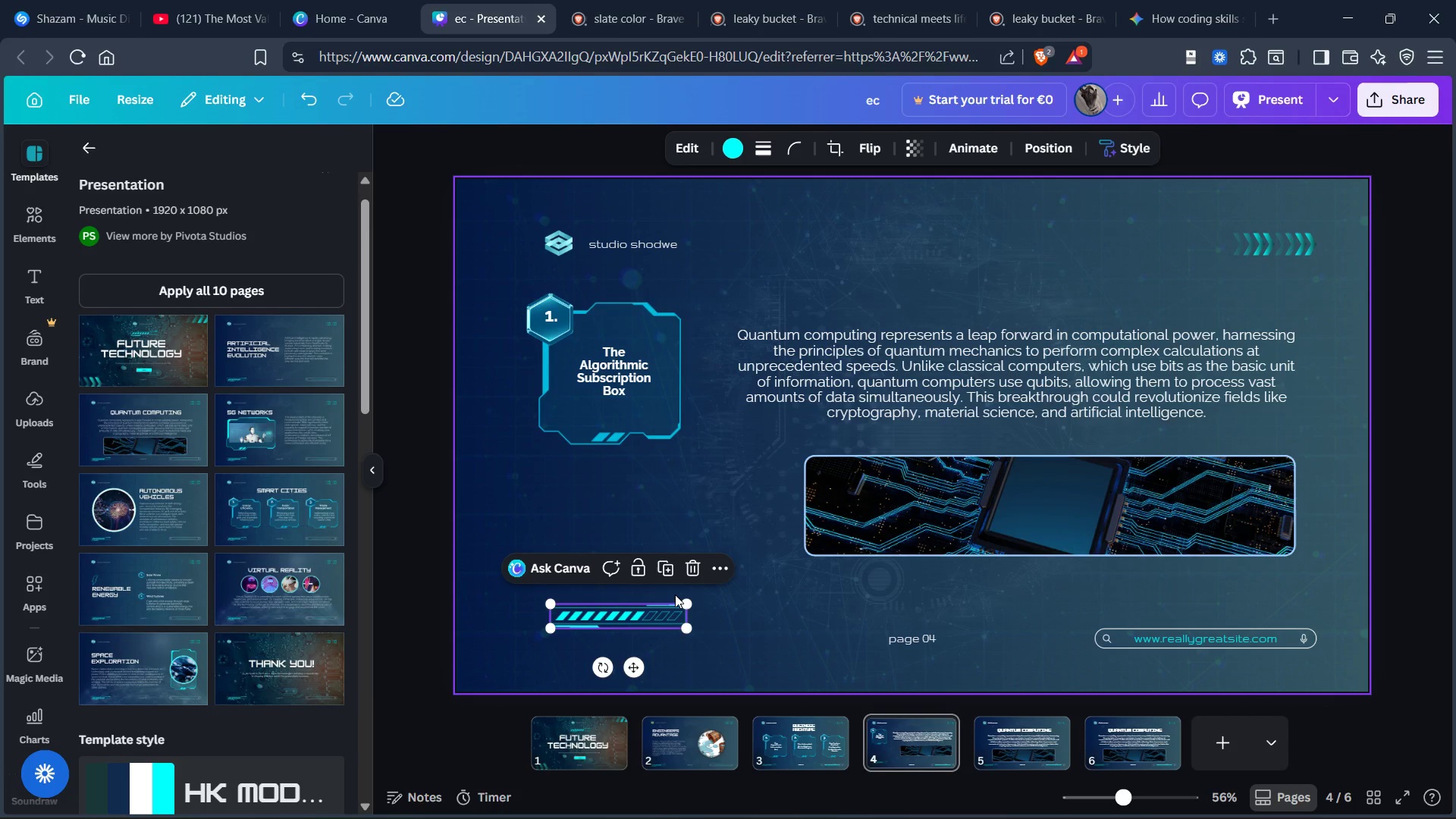 
key(Control+Z)
 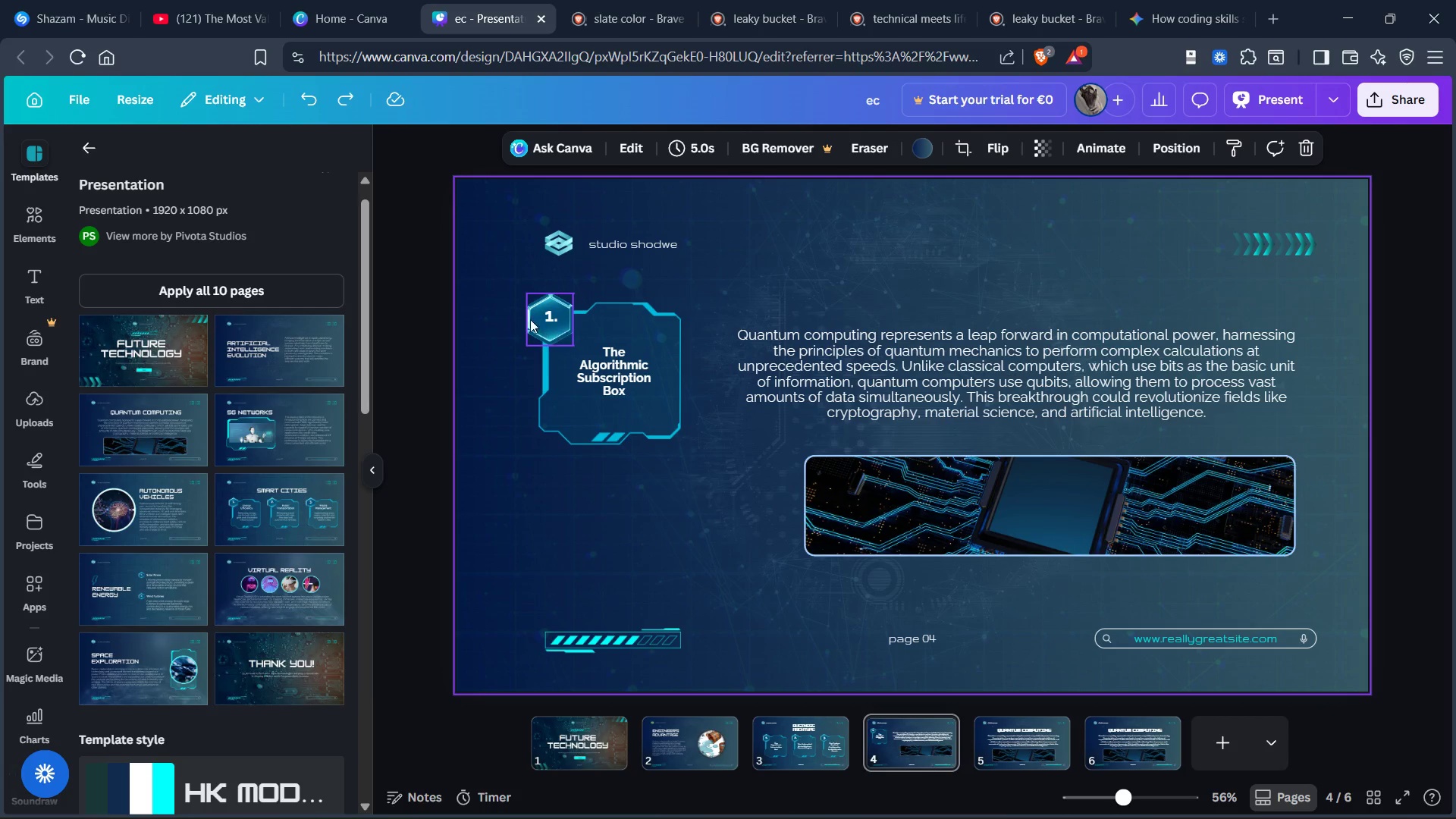 
left_click_drag(start_coordinate=[517, 268], to_coordinate=[606, 419])
 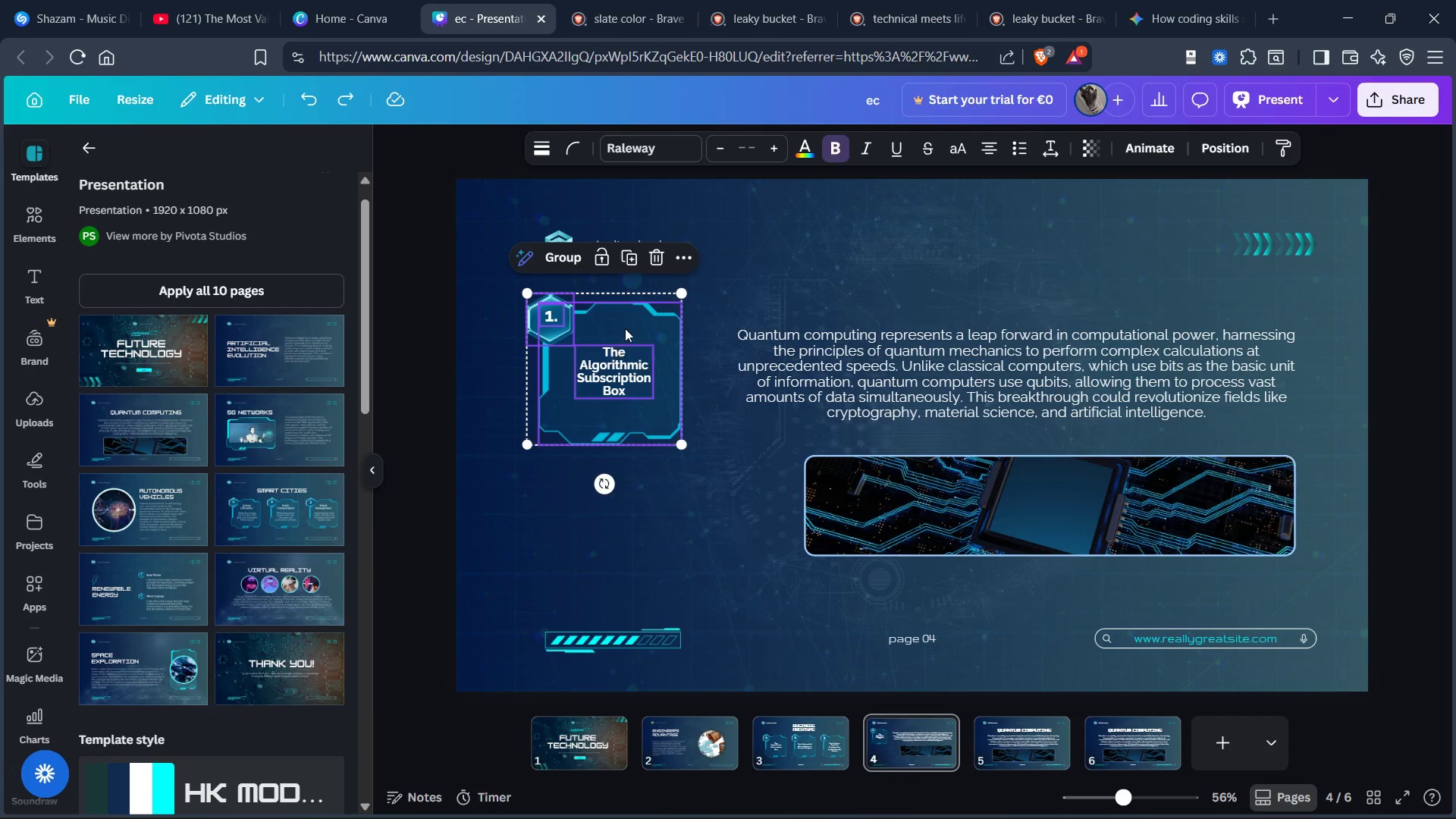 
left_click_drag(start_coordinate=[626, 327], to_coordinate=[639, 373])
 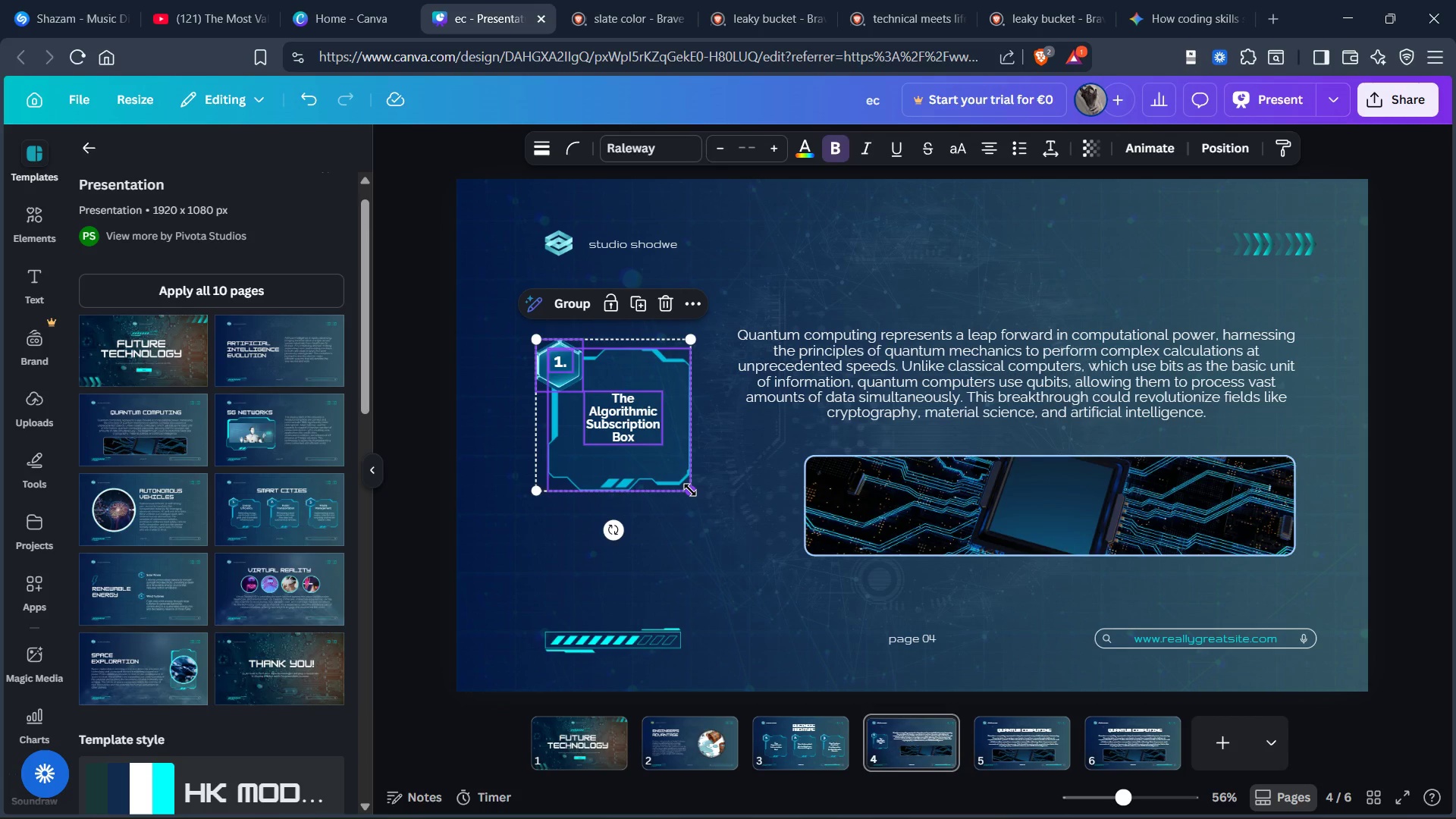 
left_click_drag(start_coordinate=[692, 490], to_coordinate=[700, 510])
 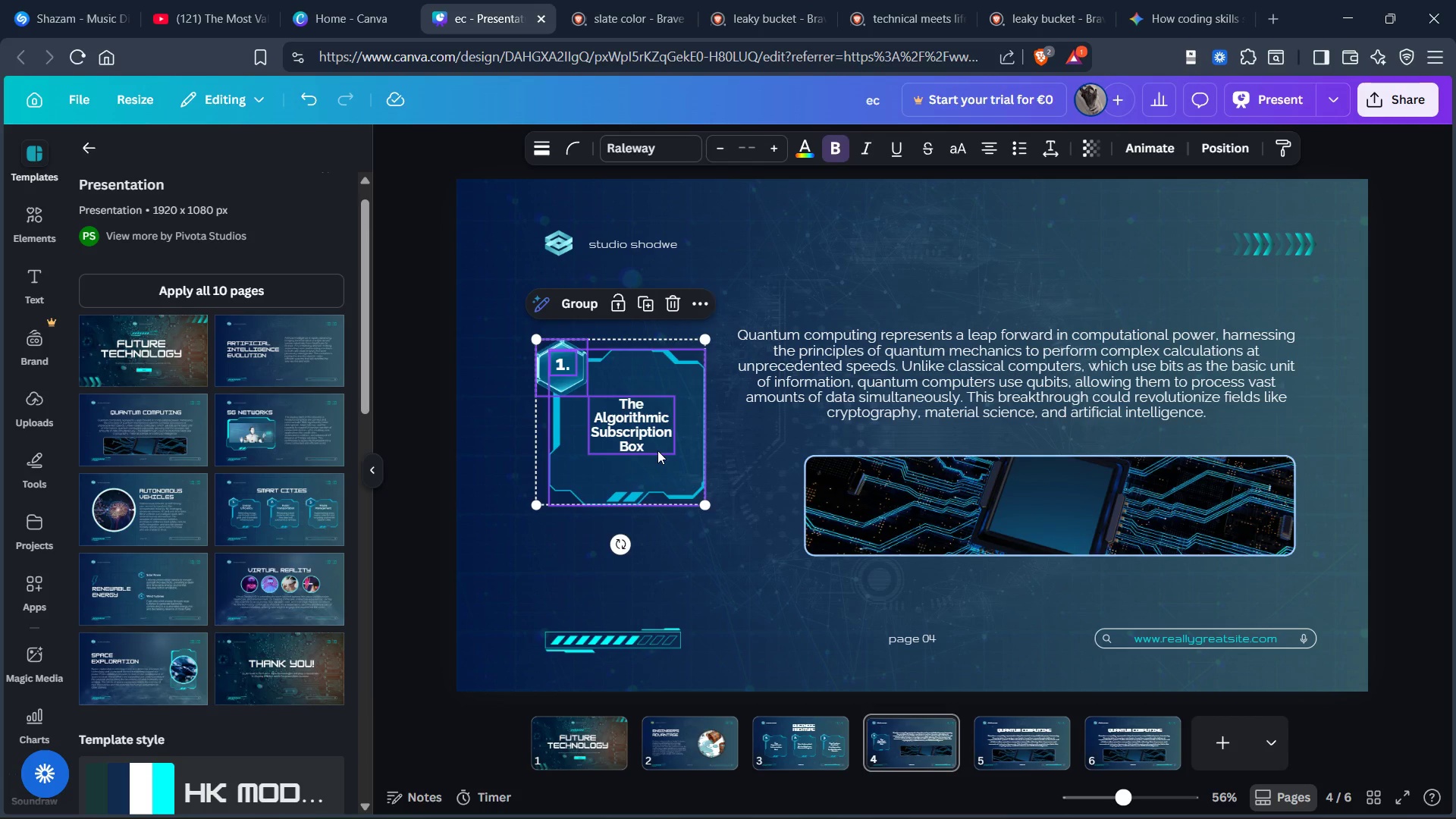 
left_click_drag(start_coordinate=[657, 450], to_coordinate=[657, 440])
 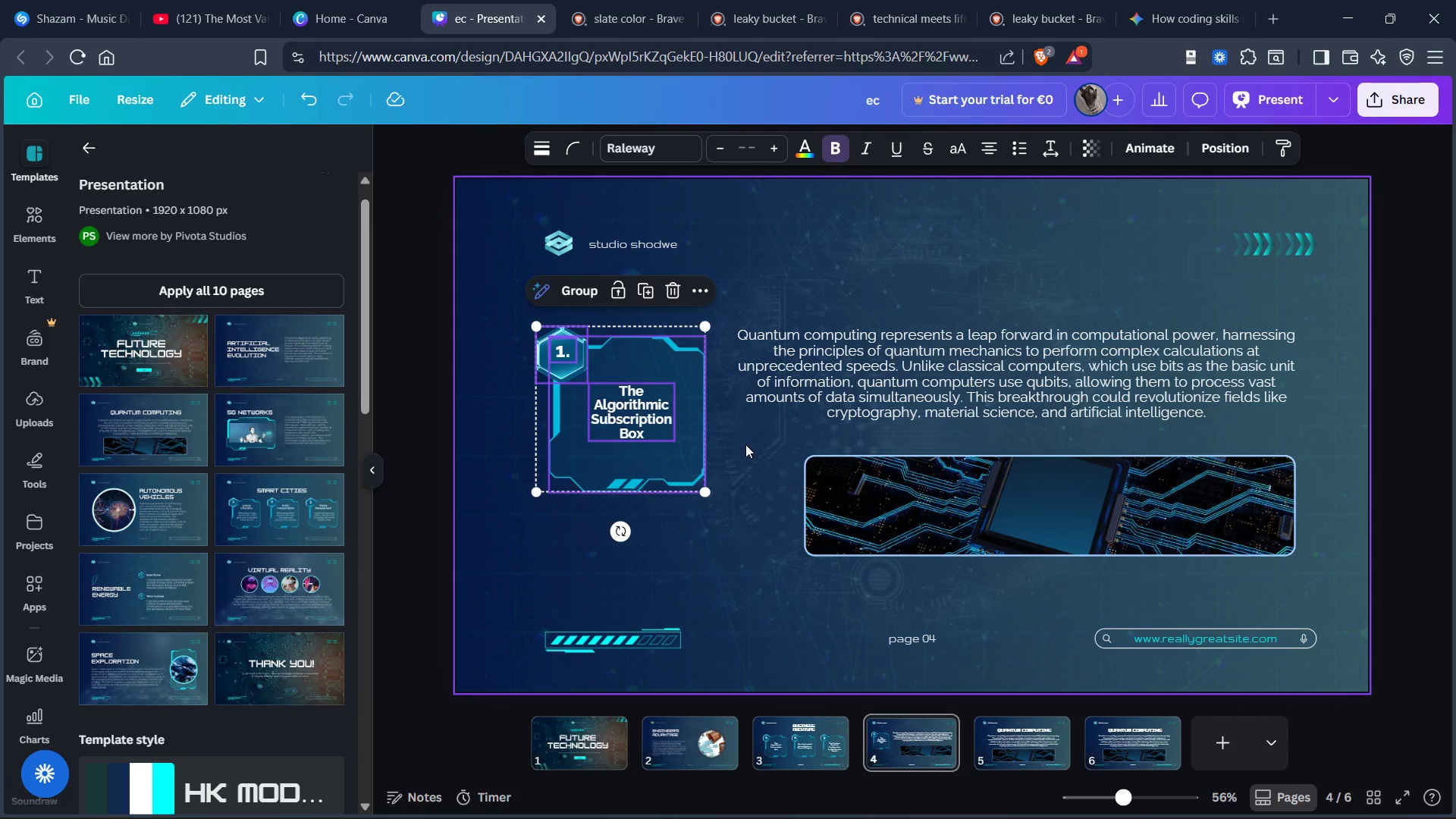 
left_click([750, 445])
 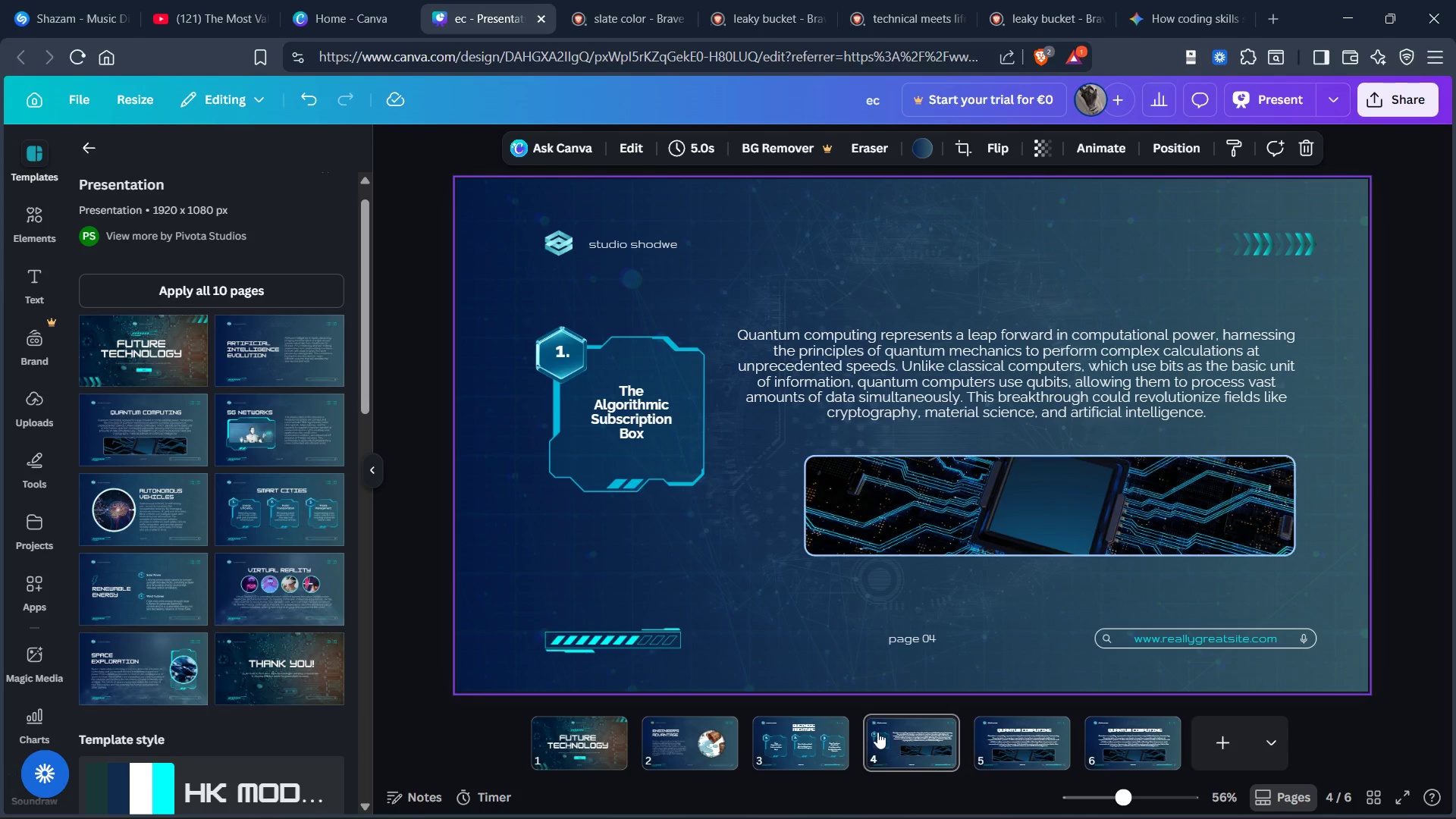 
wait(8.19)
 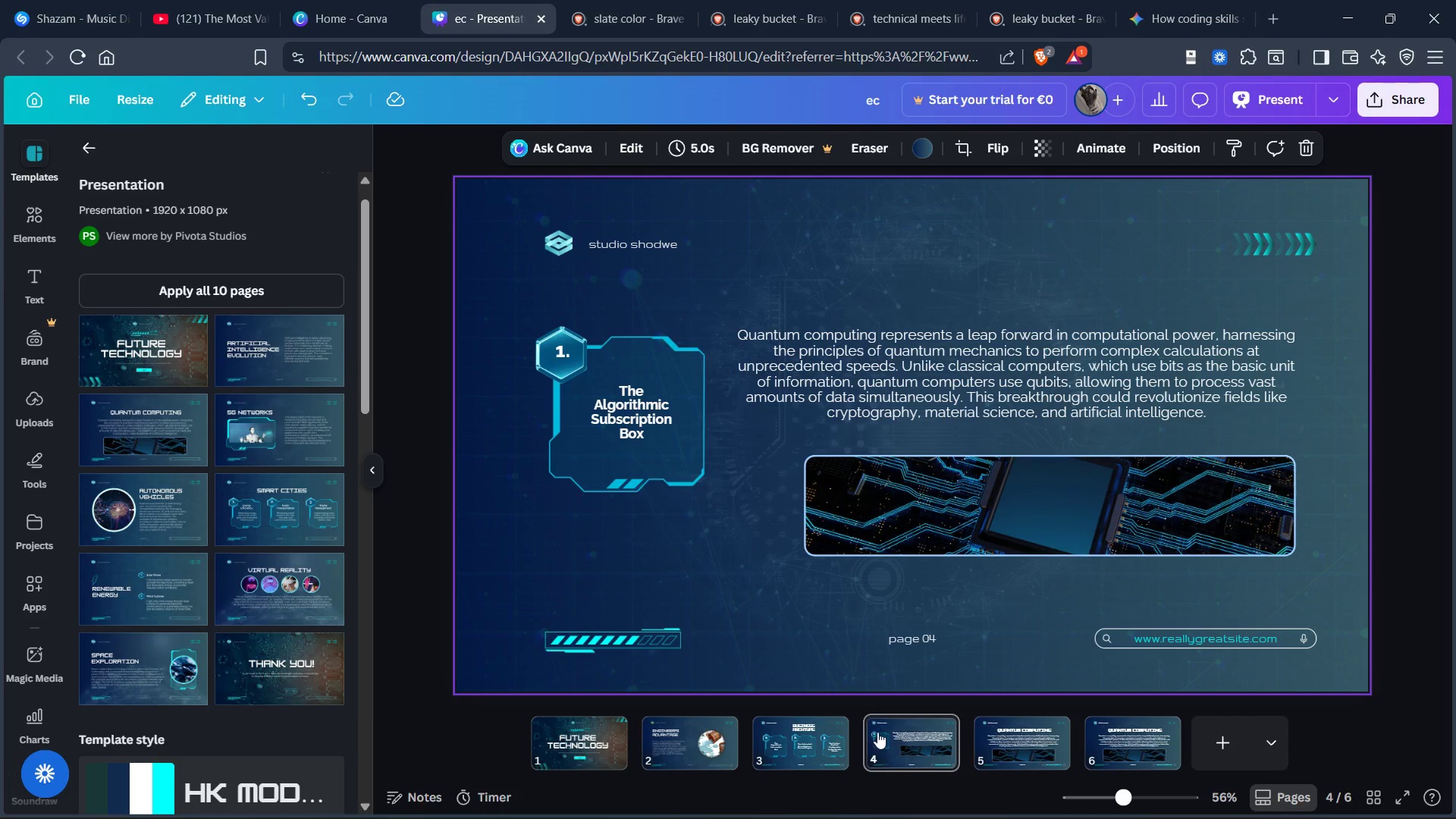 
left_click([626, 244])
 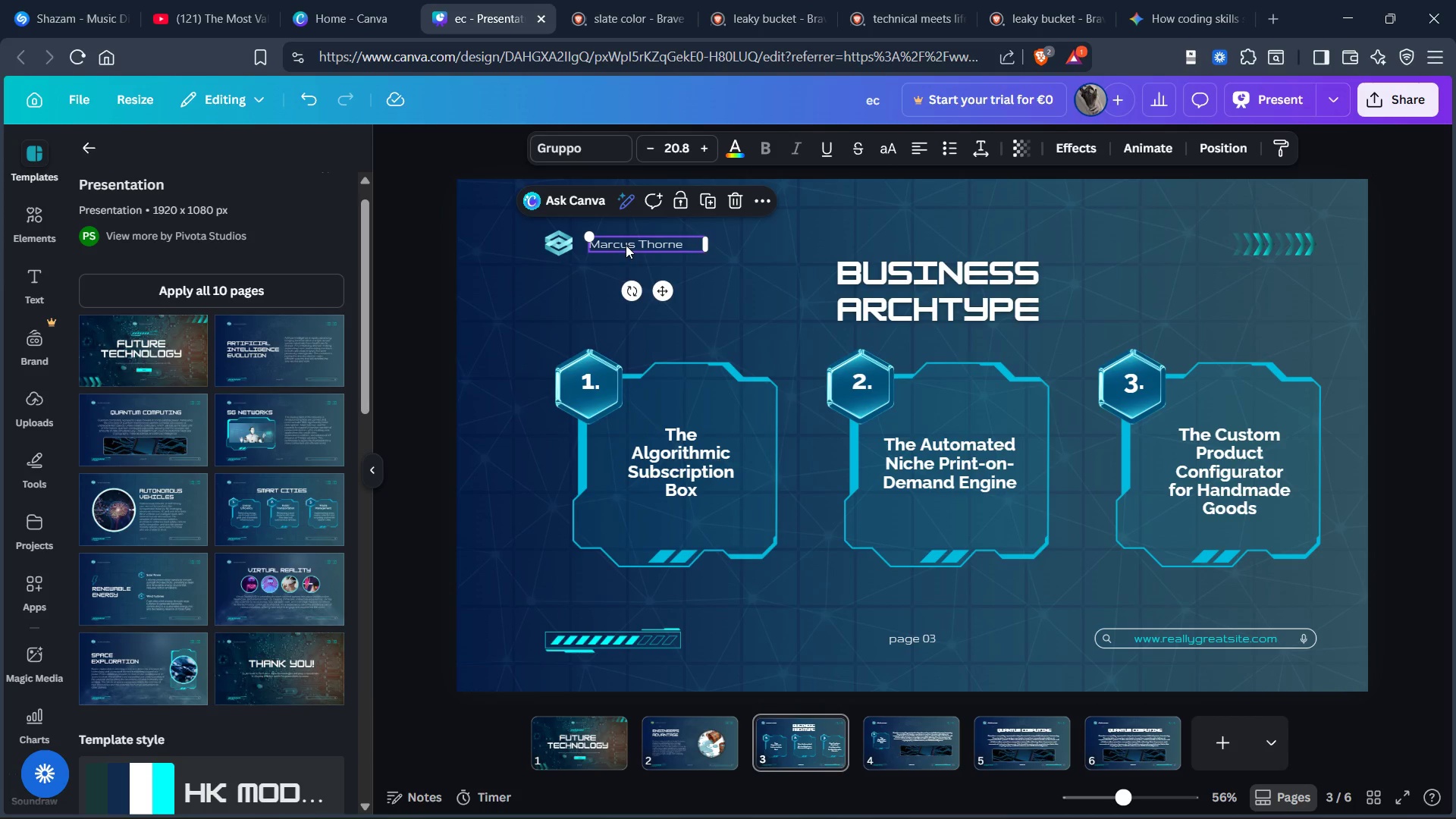 
double_click([626, 245])
 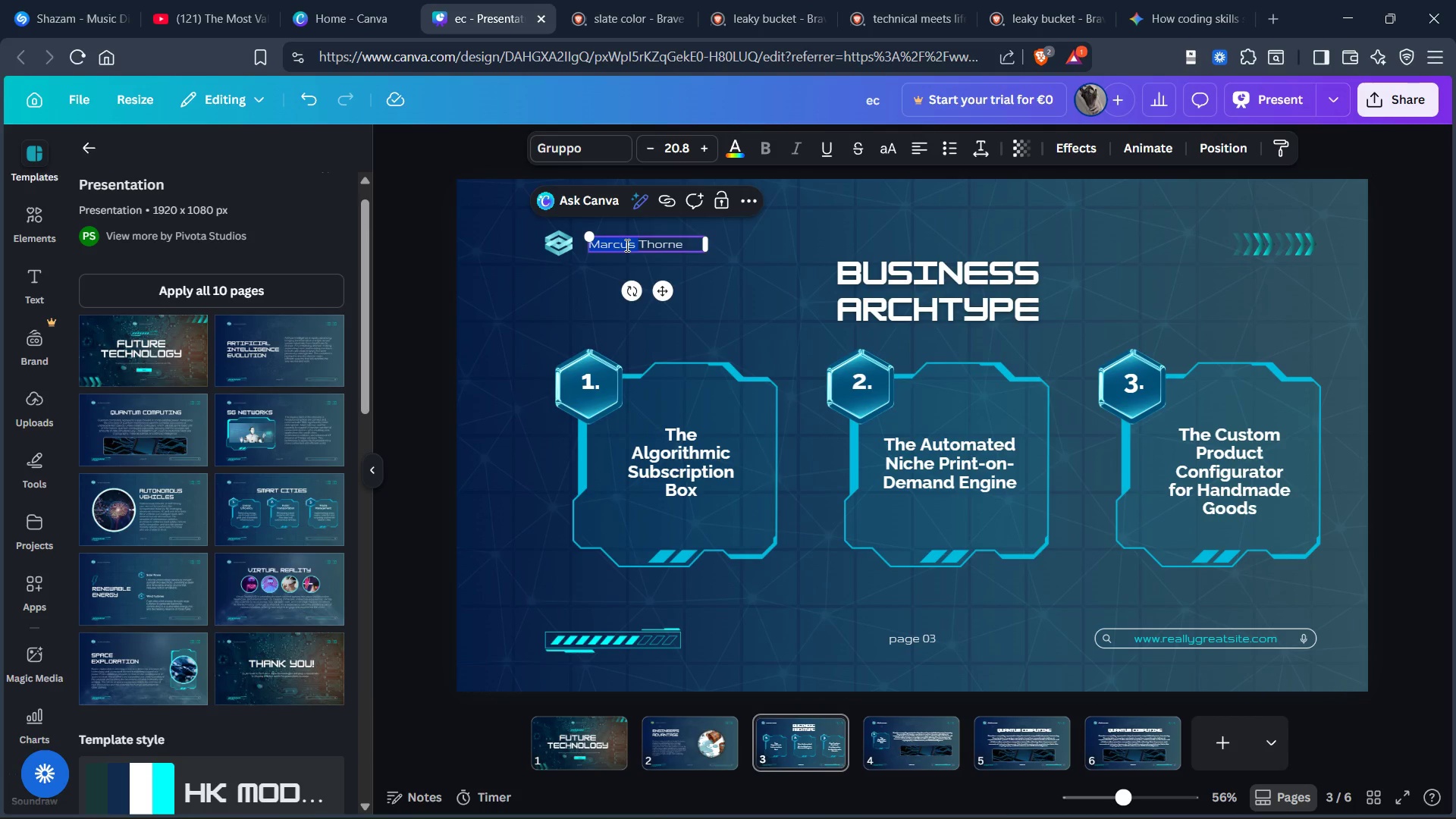 
key(Control+A)
 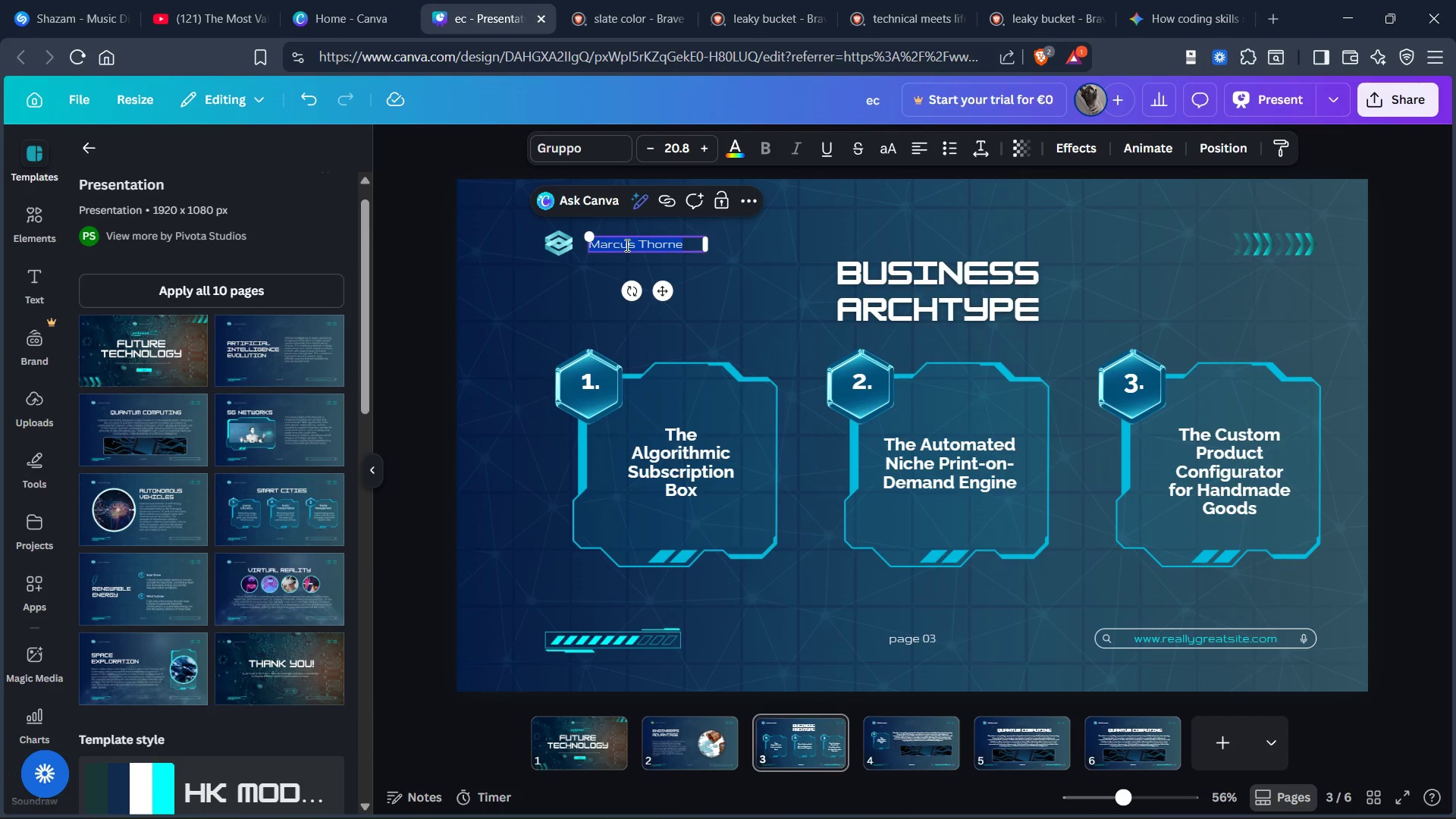 
key(Control+C)
 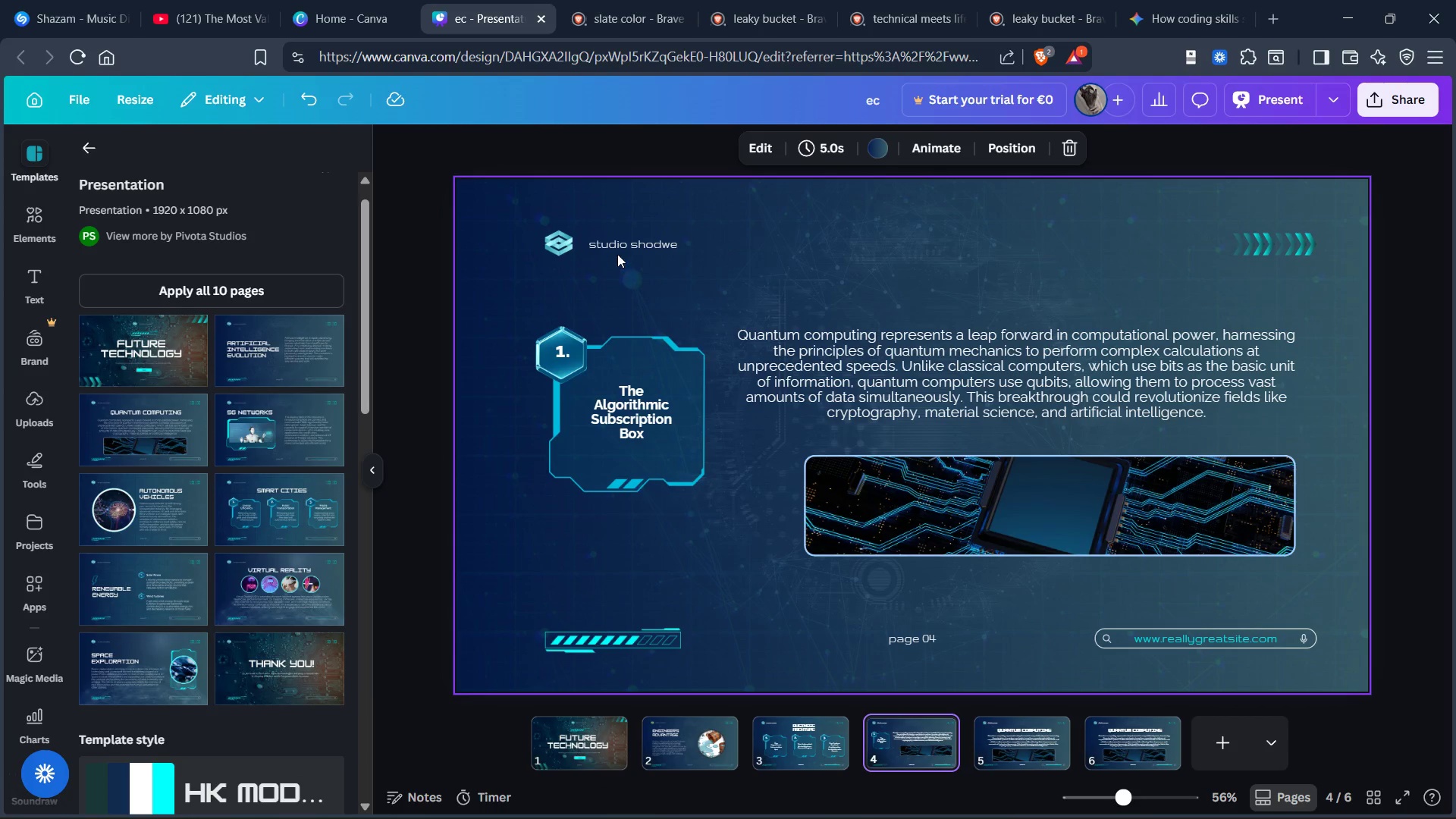 
key(Control+A)
 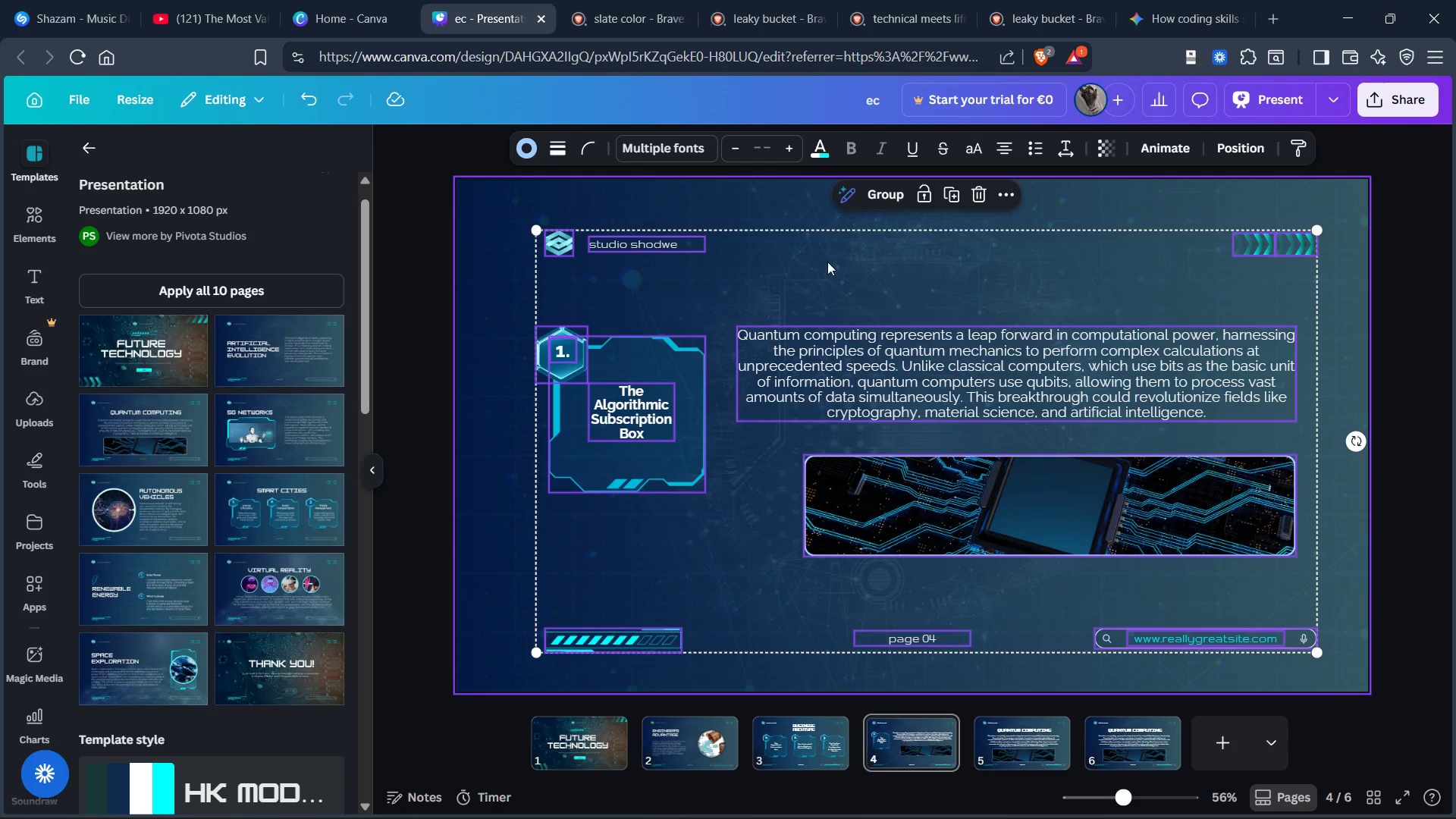 
left_click([841, 278])
 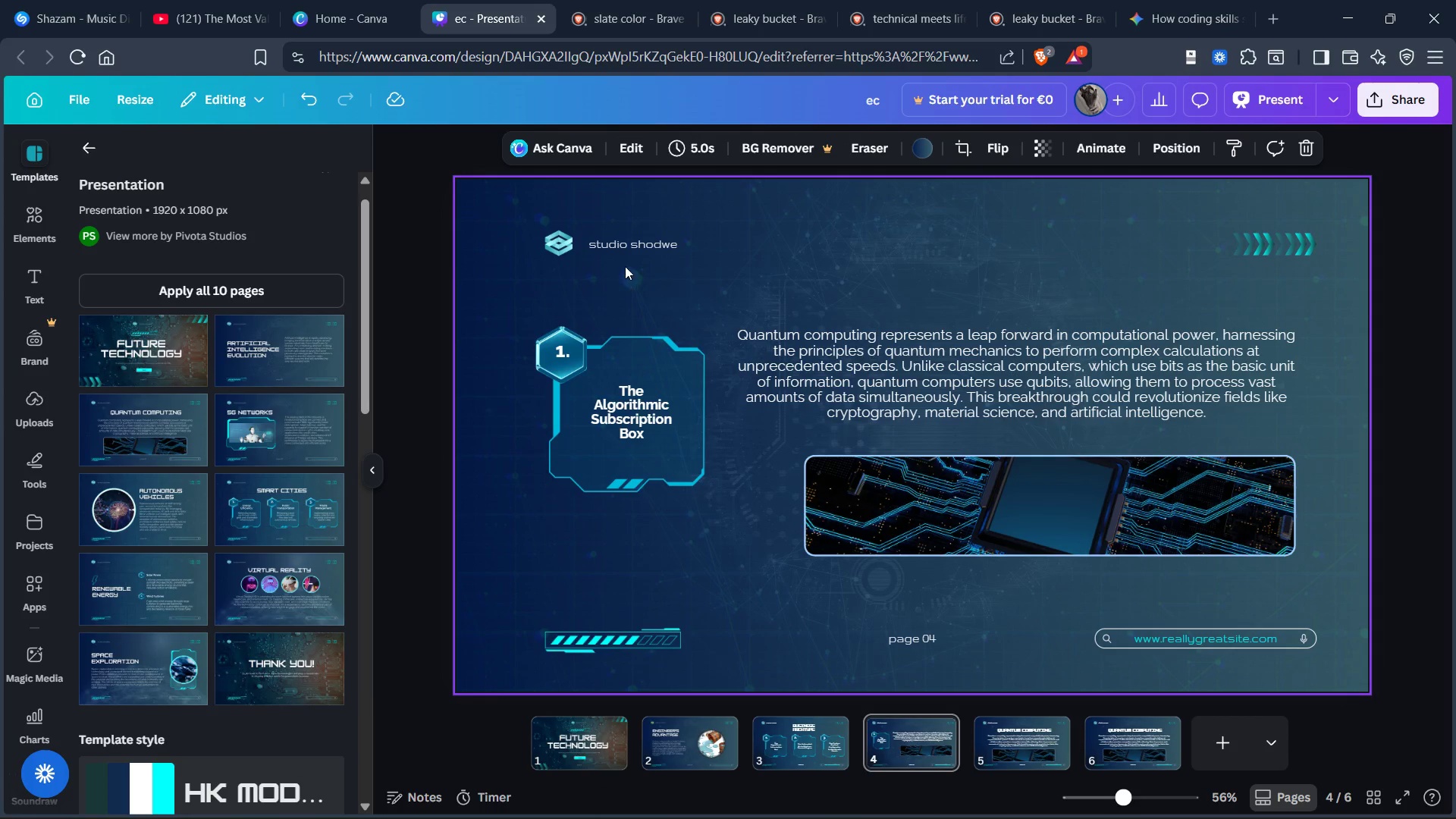 
mouse_move([642, 243])
 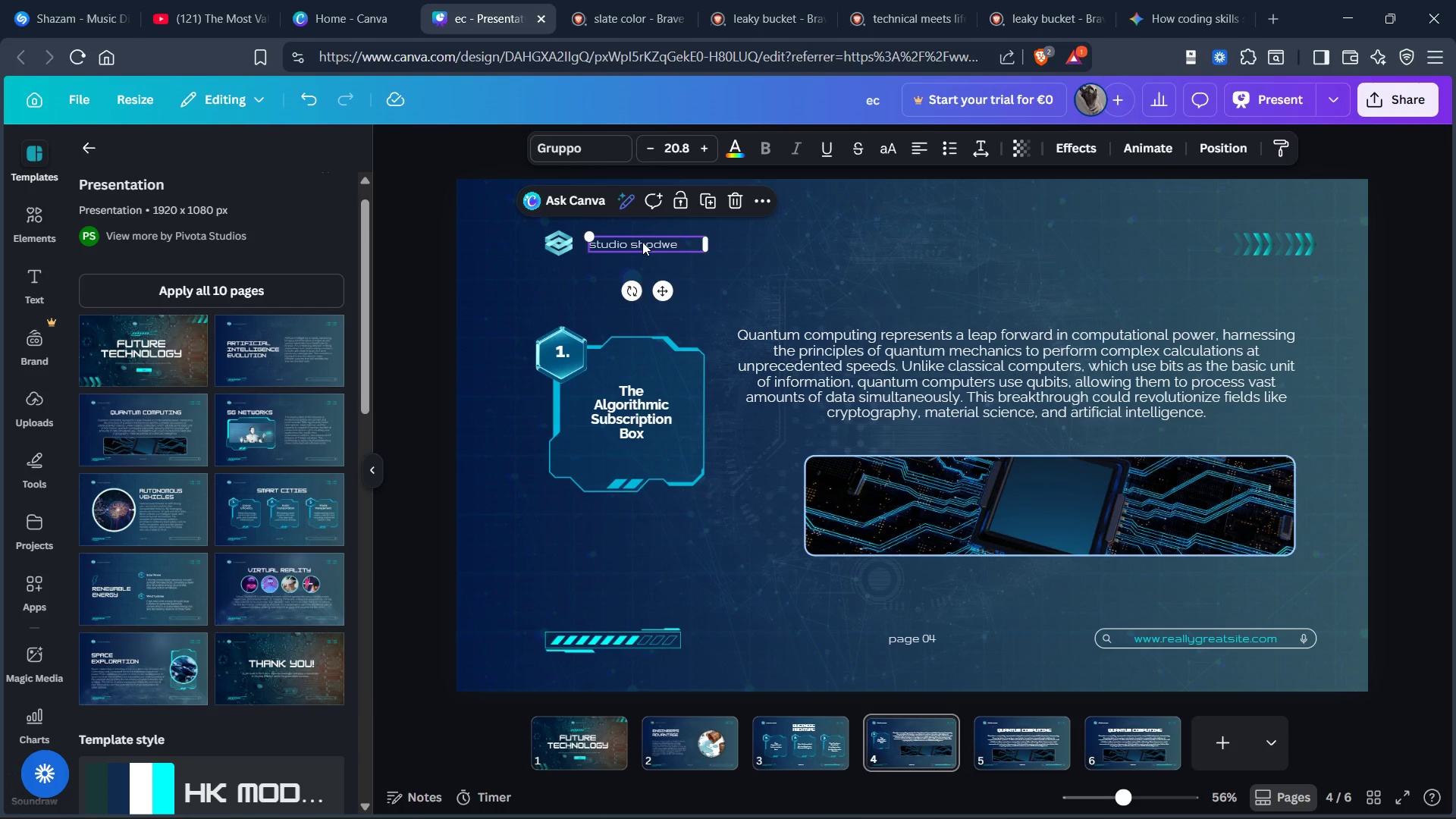 
left_click([642, 242])
 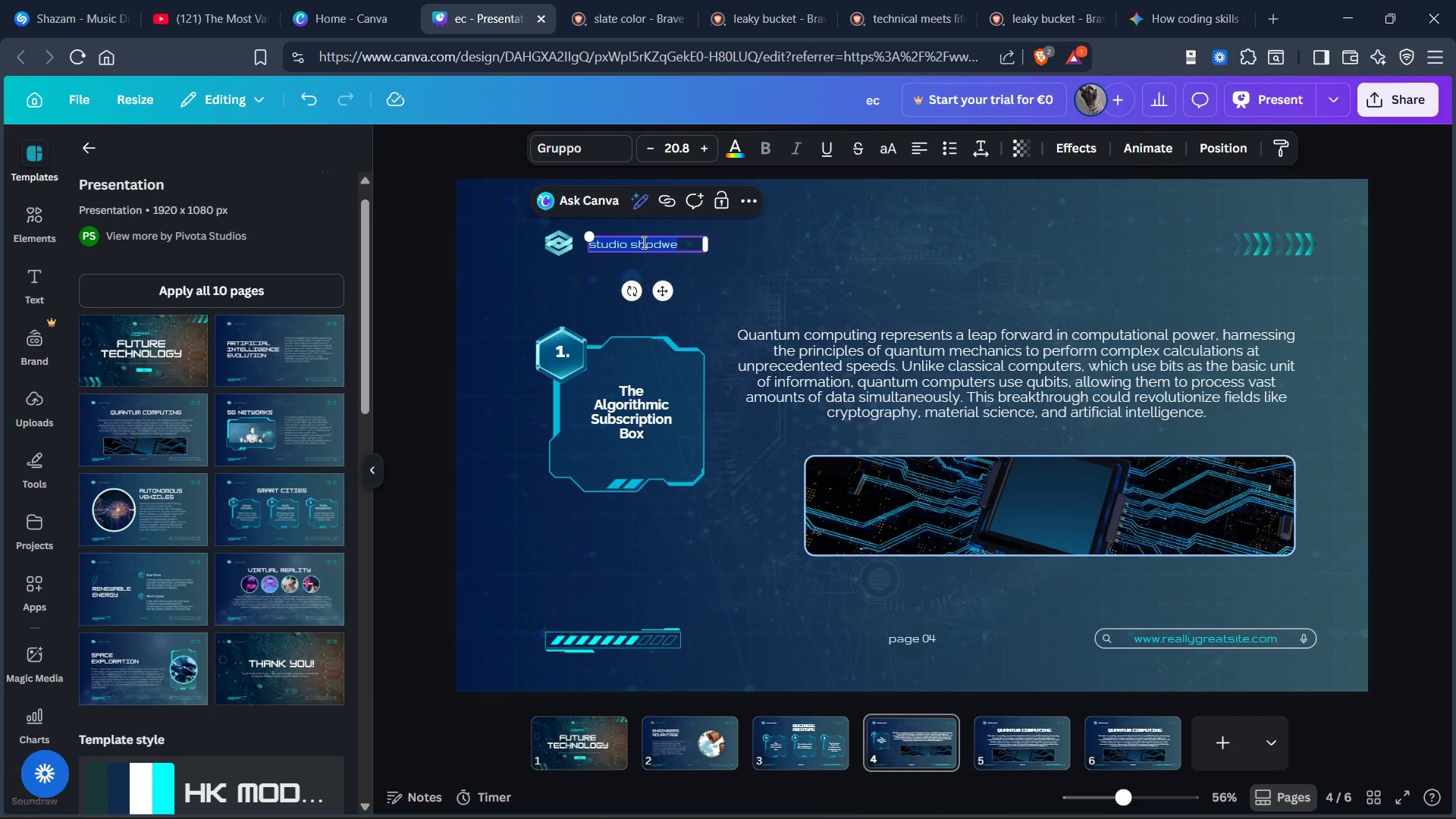 
key(Control+A)
 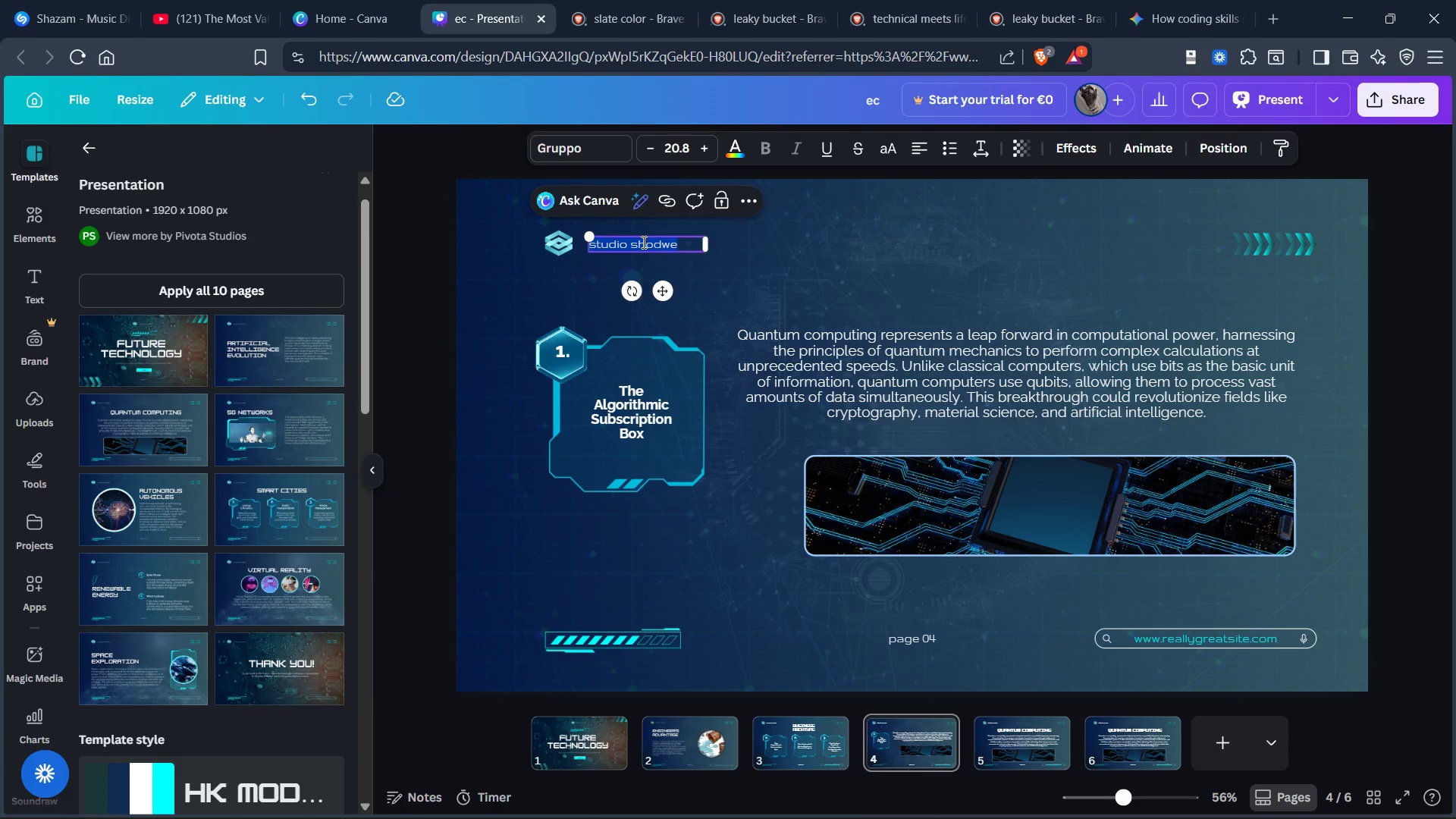 
key(Control+V)
 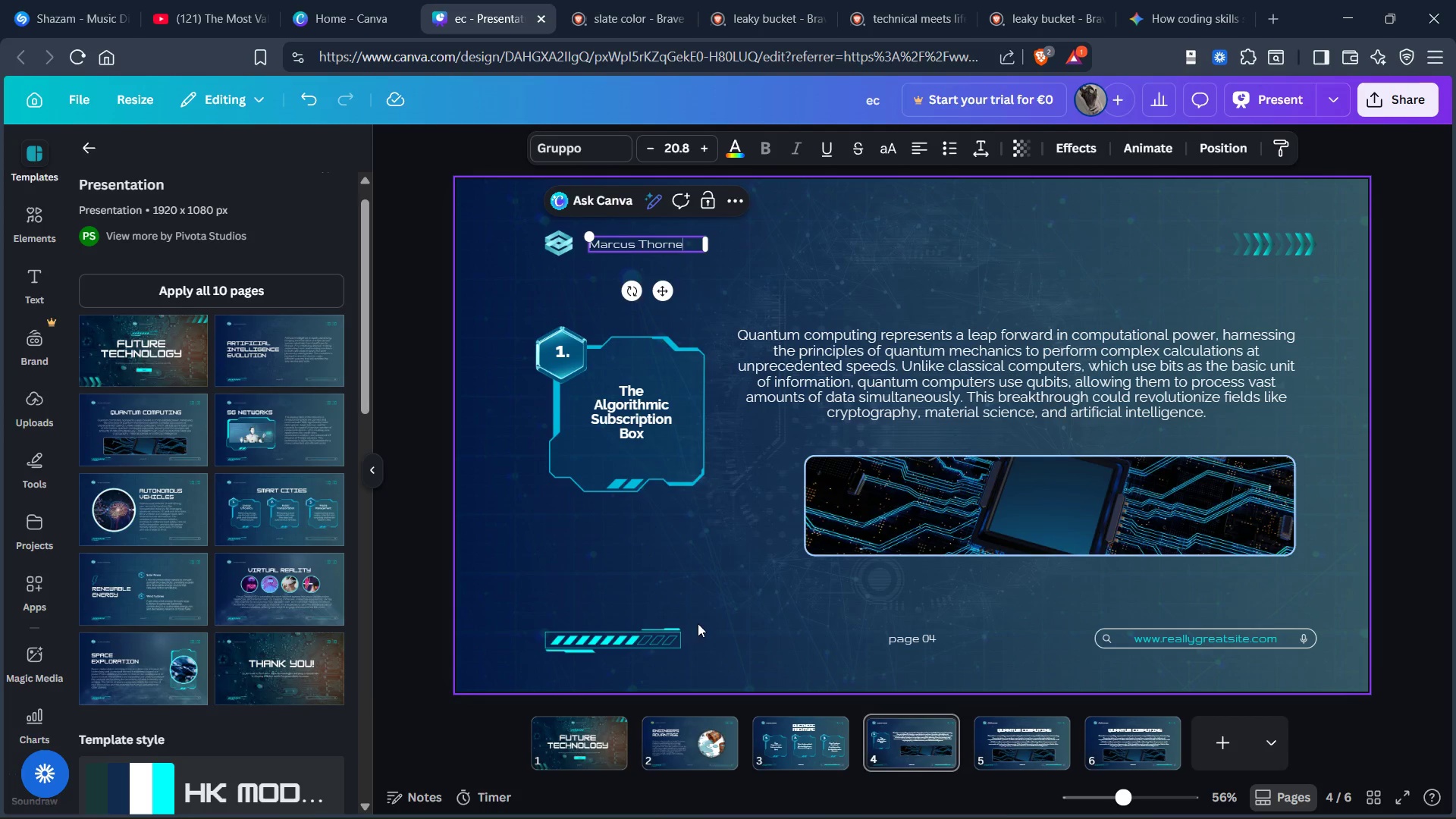 
left_click([710, 590])
 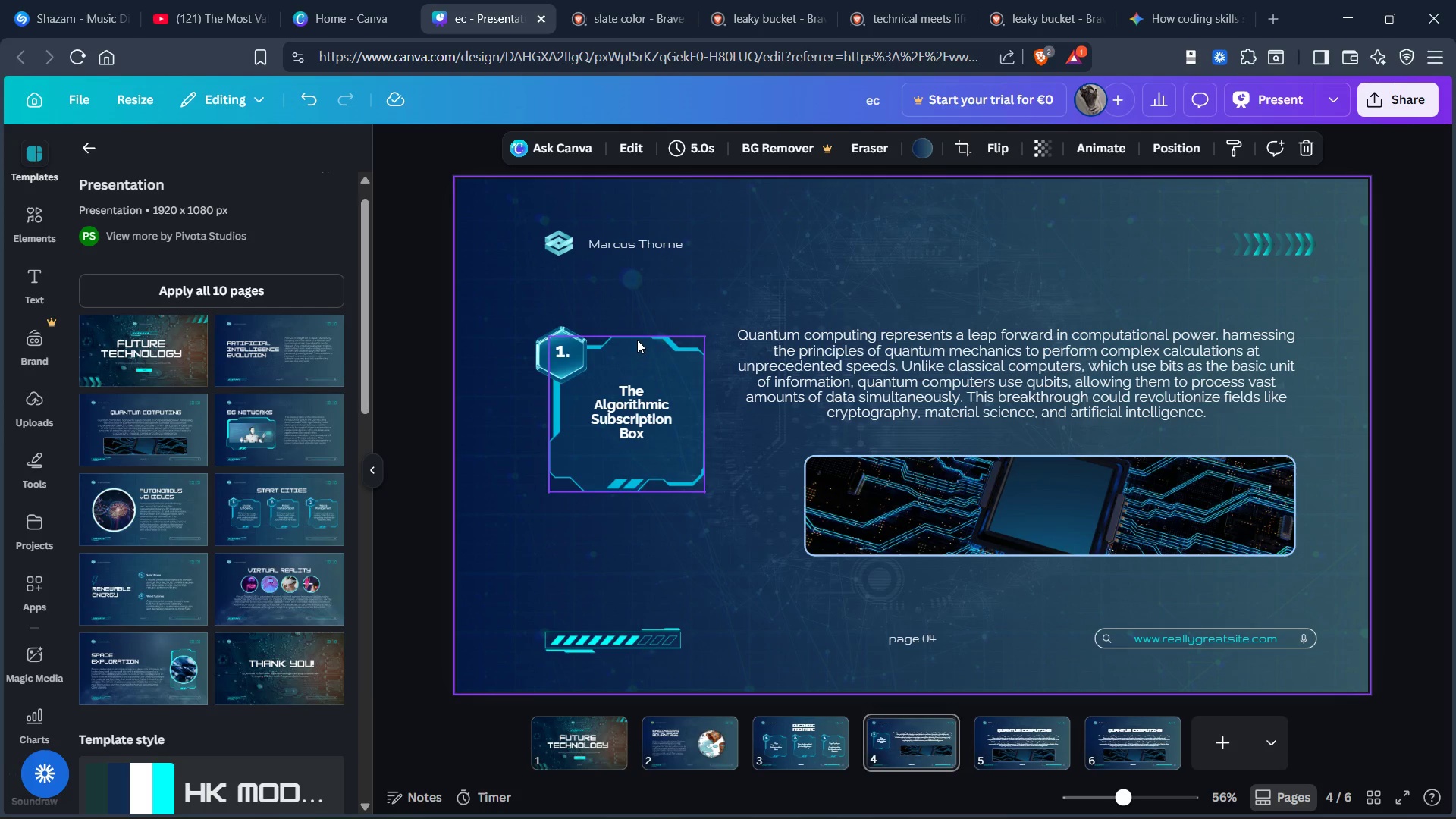 
left_click_drag(start_coordinate=[536, 311], to_coordinate=[582, 435])
 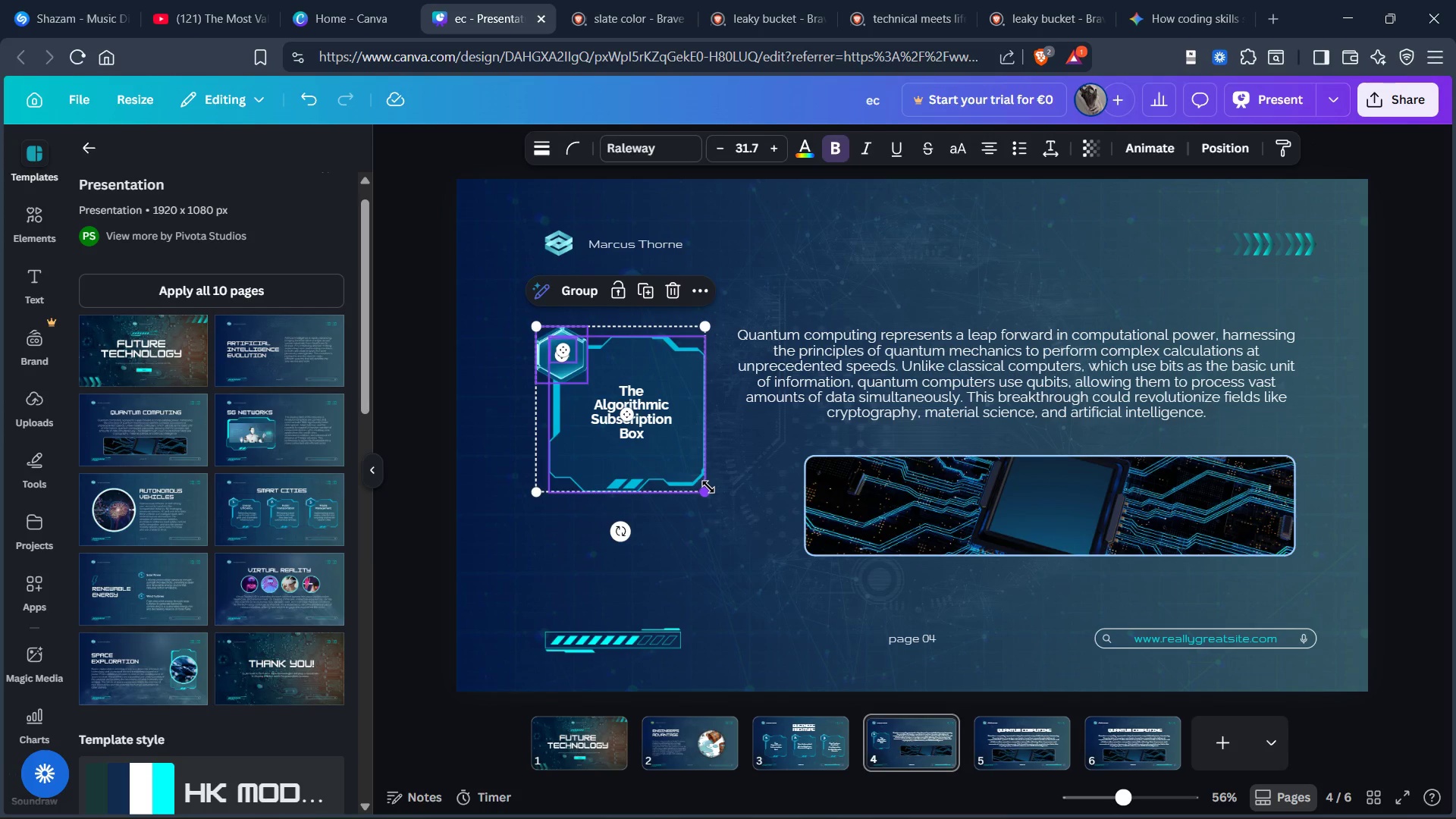 
left_click_drag(start_coordinate=[707, 494], to_coordinate=[711, 506])
 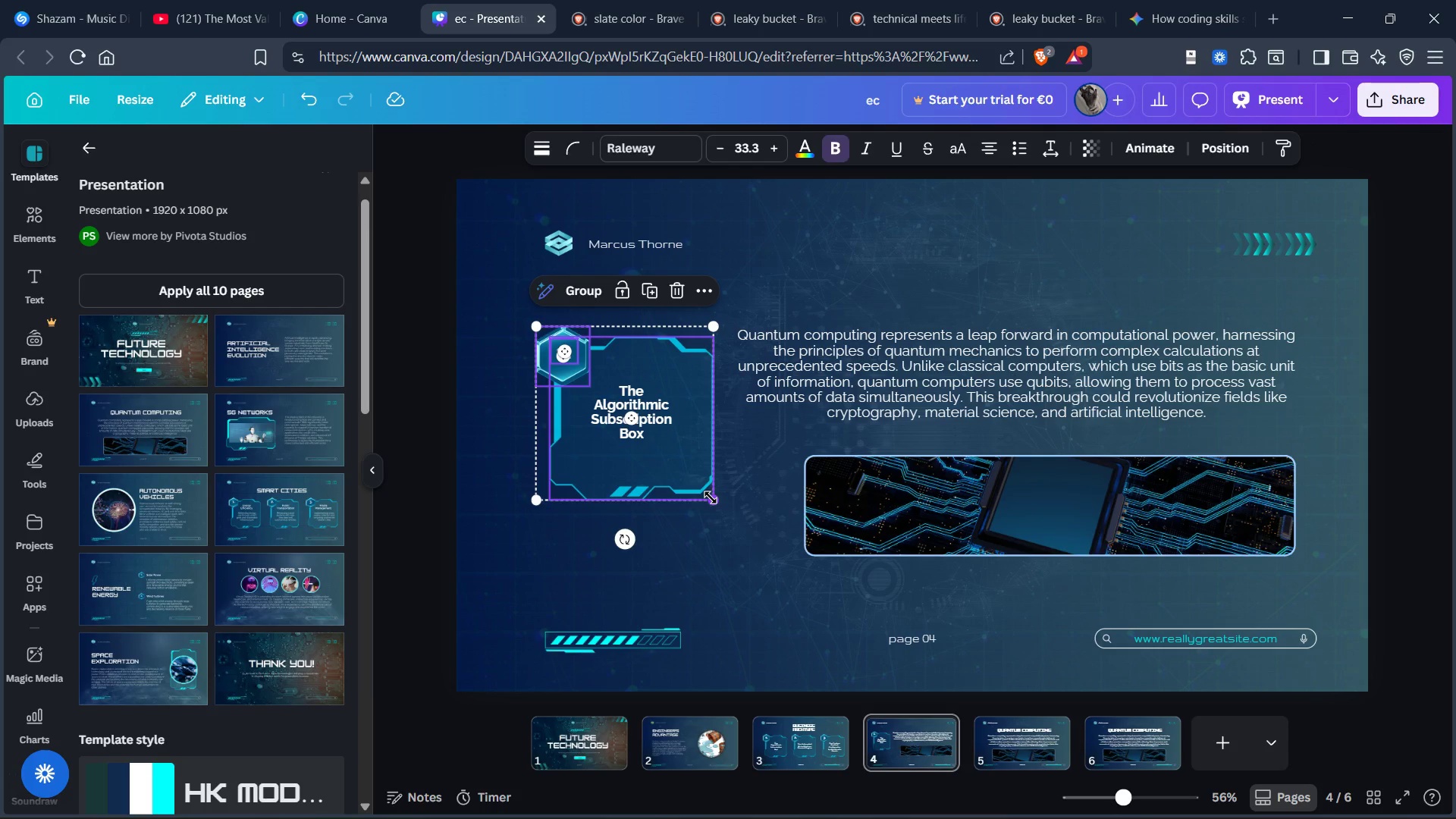 
key(Control+Z)
 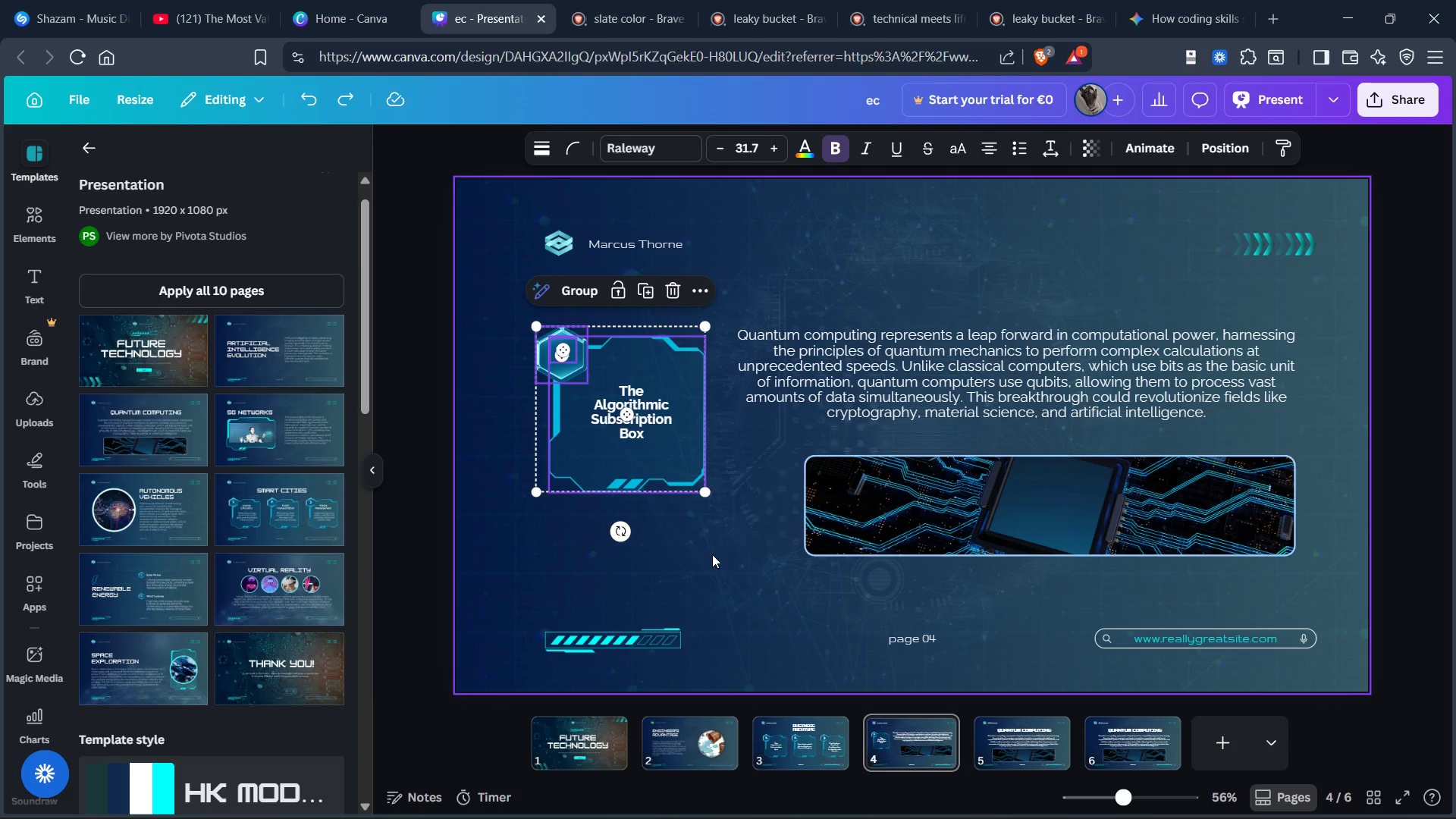 
left_click([721, 567])
 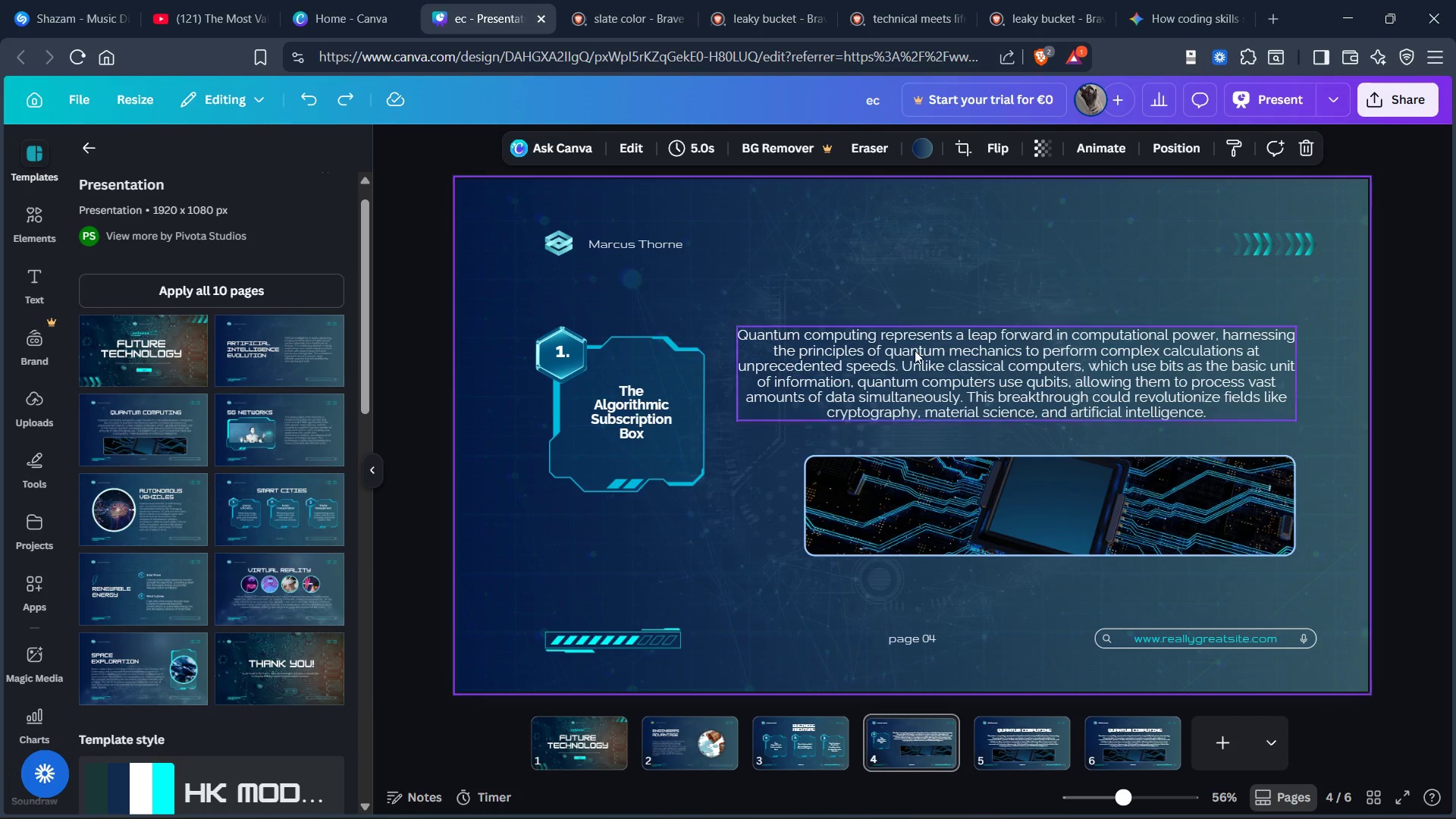 
left_click([1190, 23])
 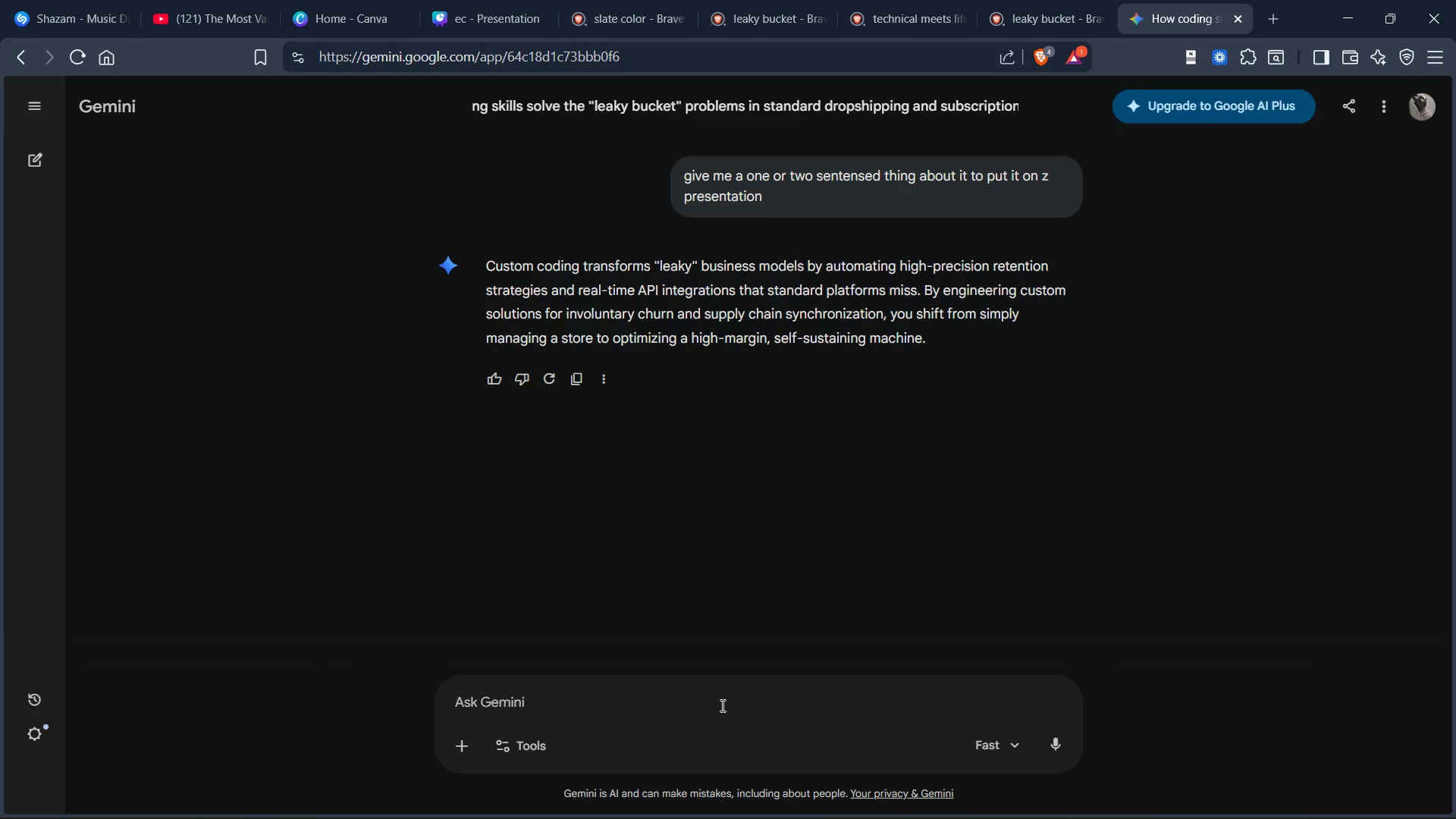 
left_click([717, 695])
 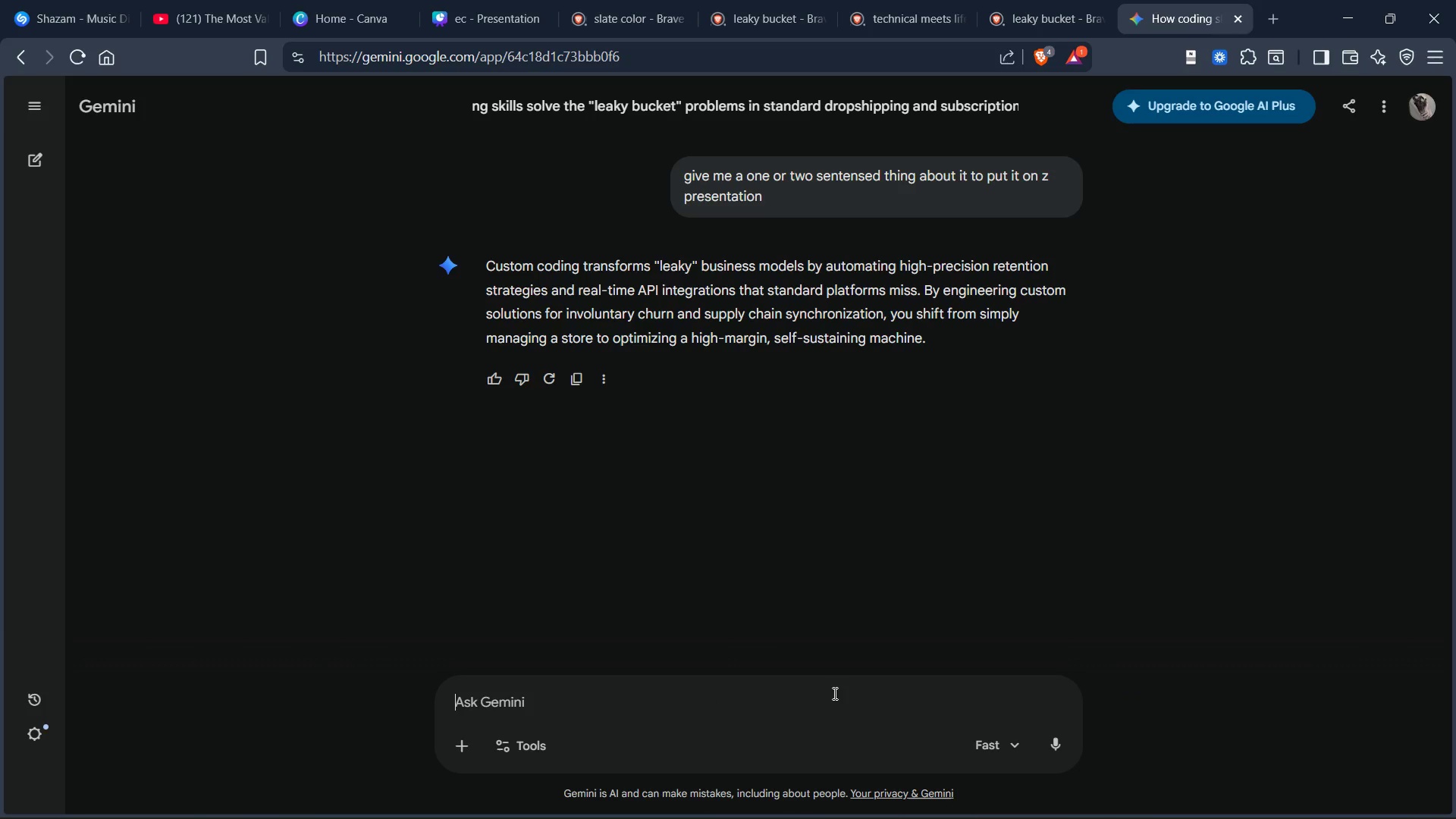 
type(algorithm subst)
key(Backspace)
type(ription )
 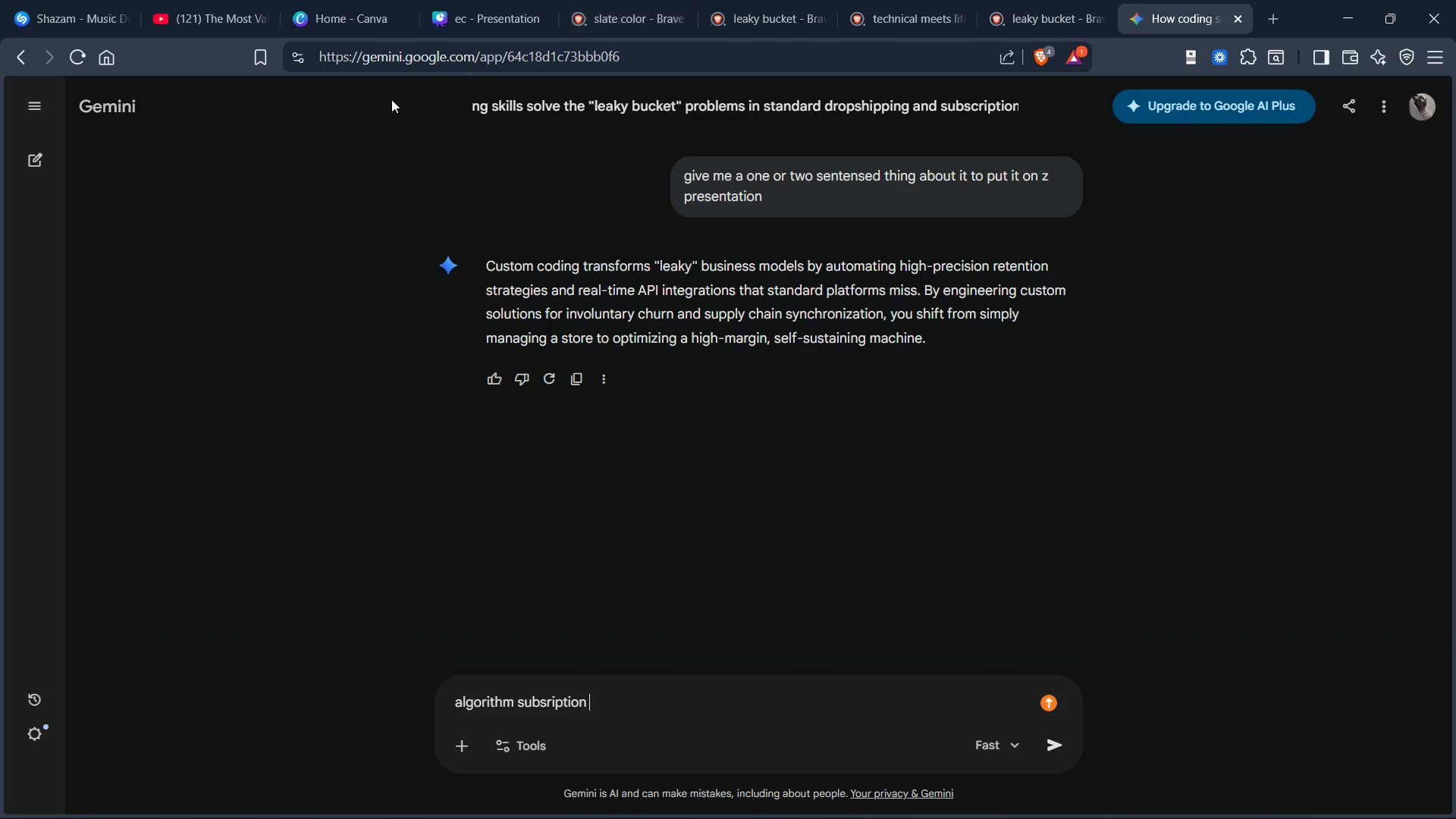 
left_click([492, 24])
 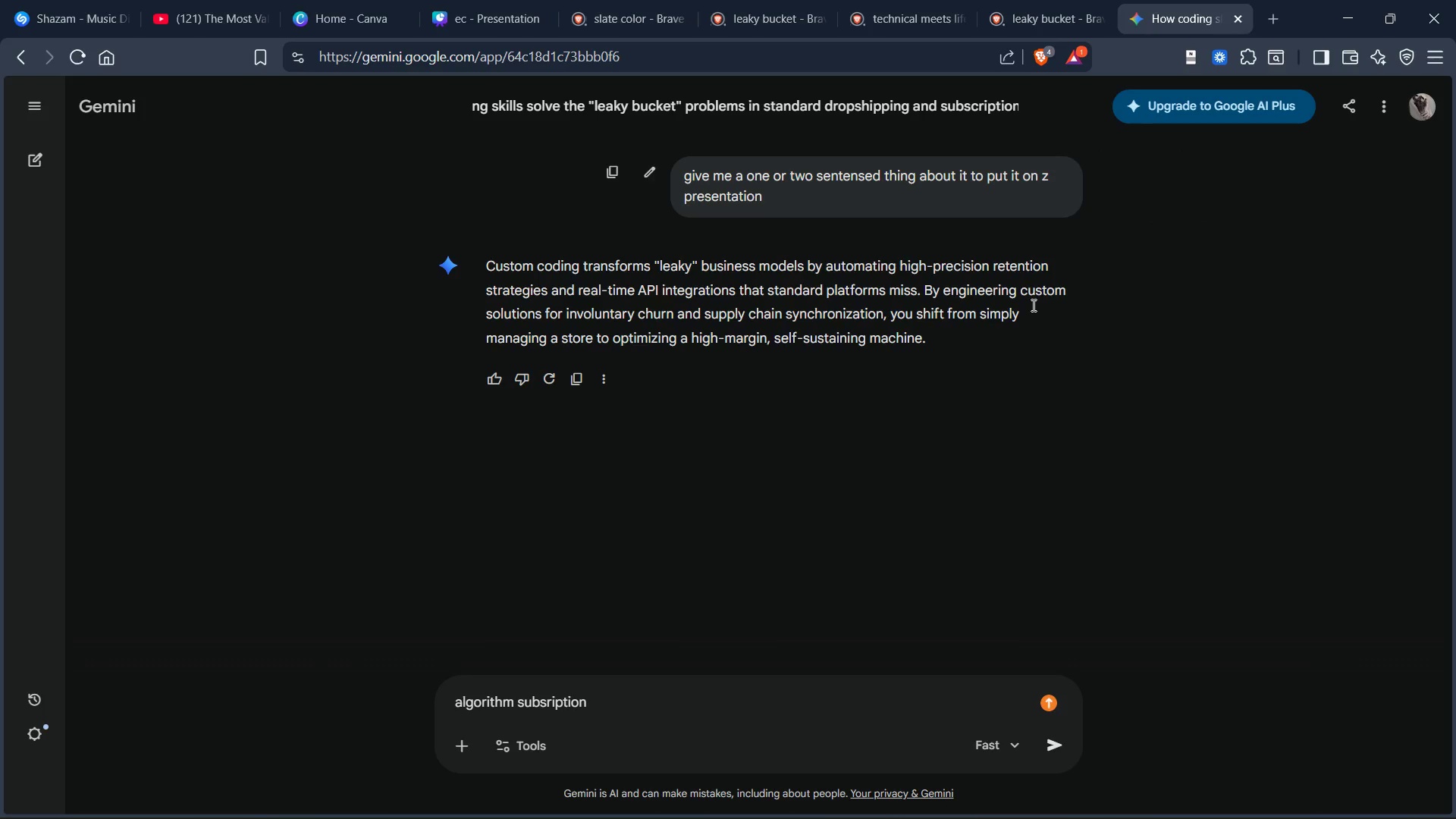 
wait(6.91)
 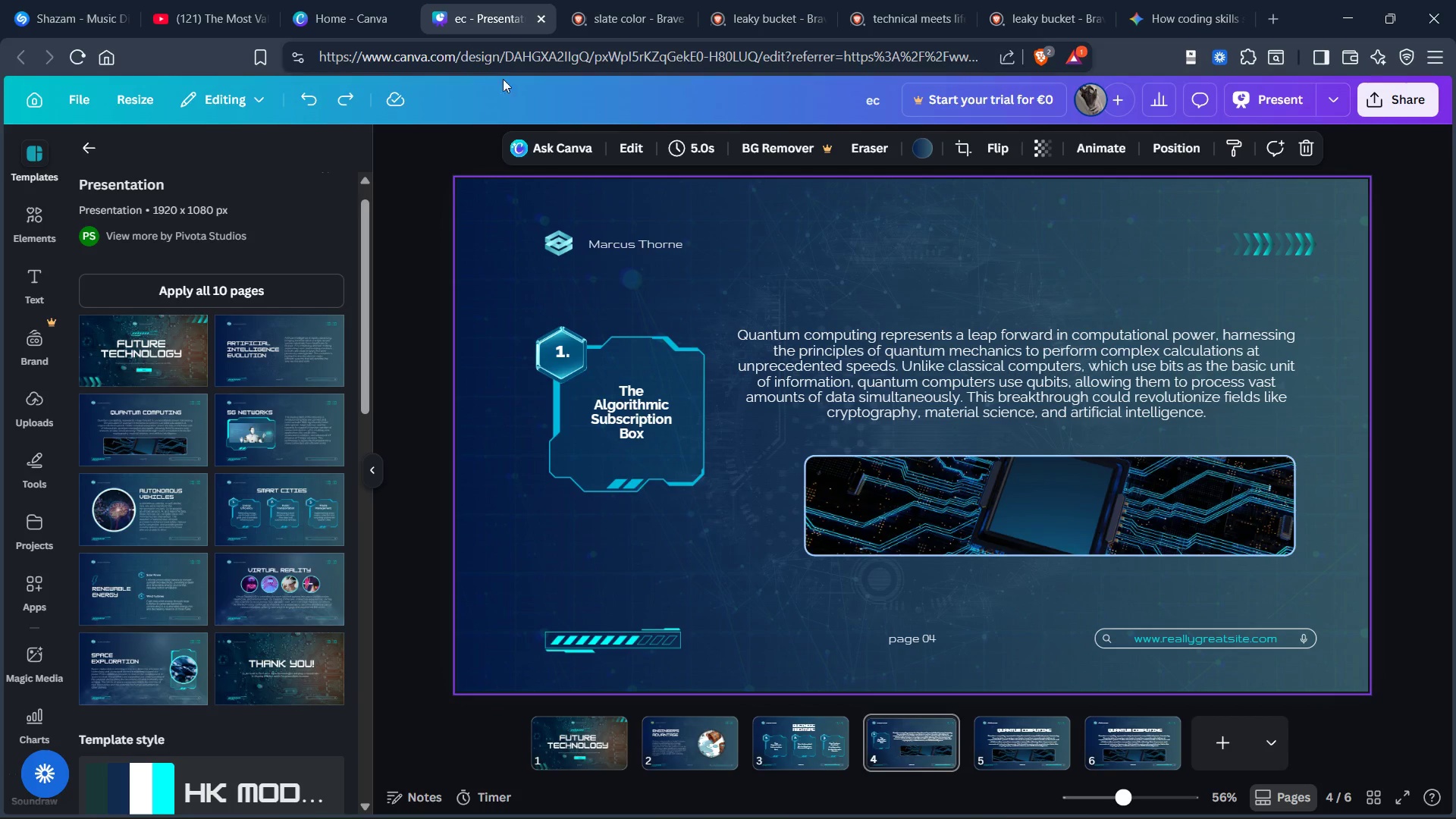 
type(box)
 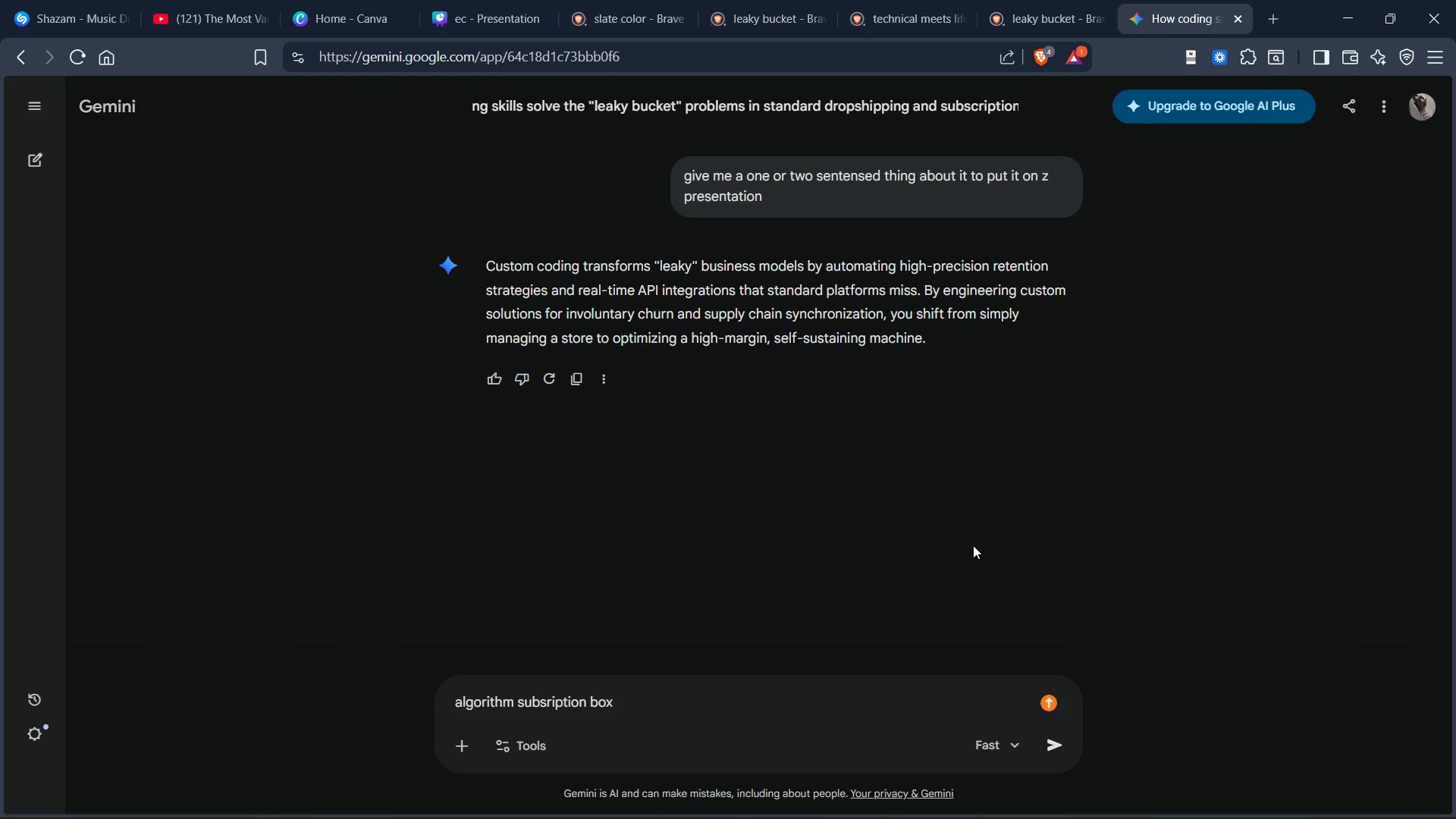 
key(Enter)
 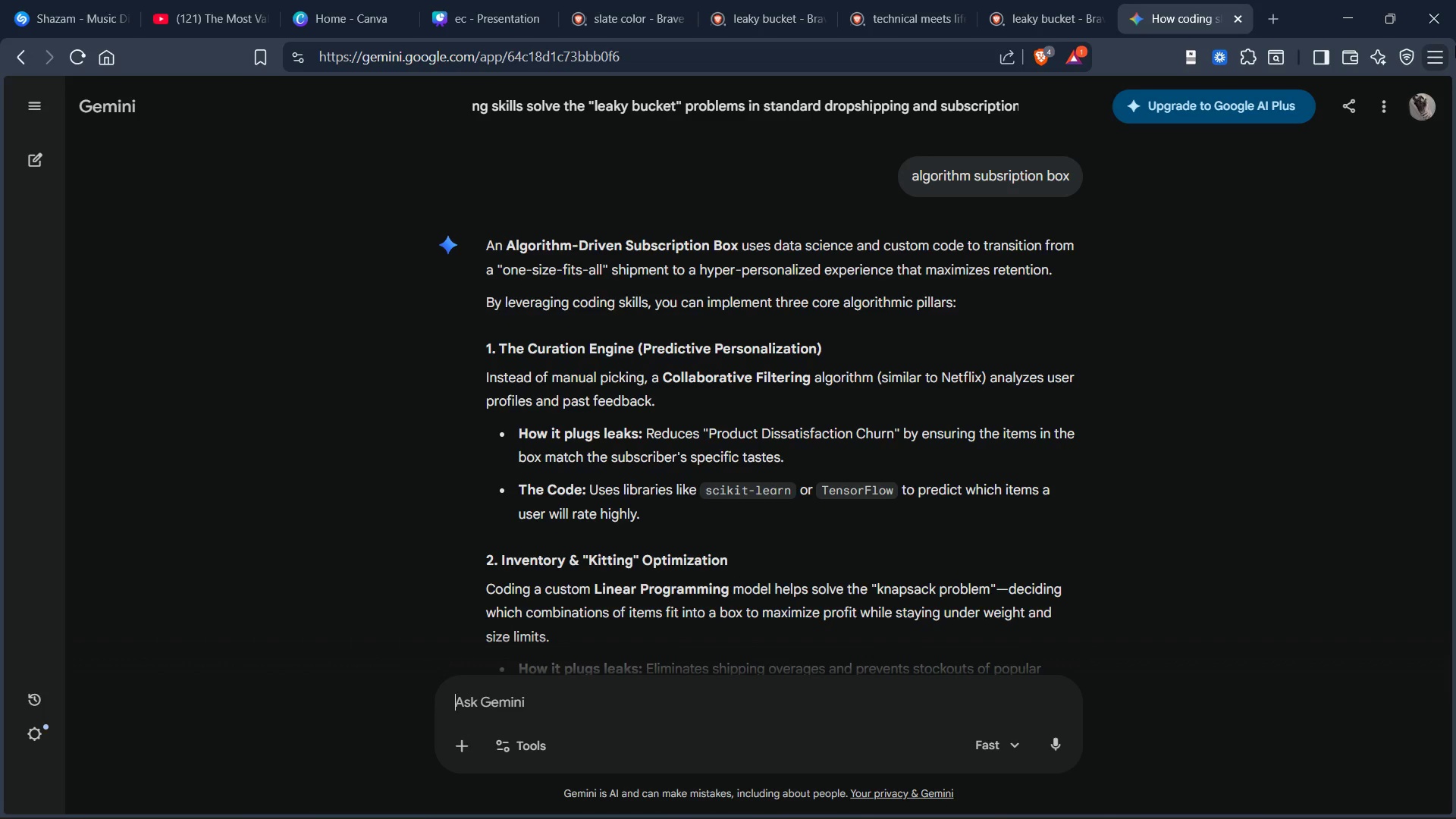 
wait(45.27)
 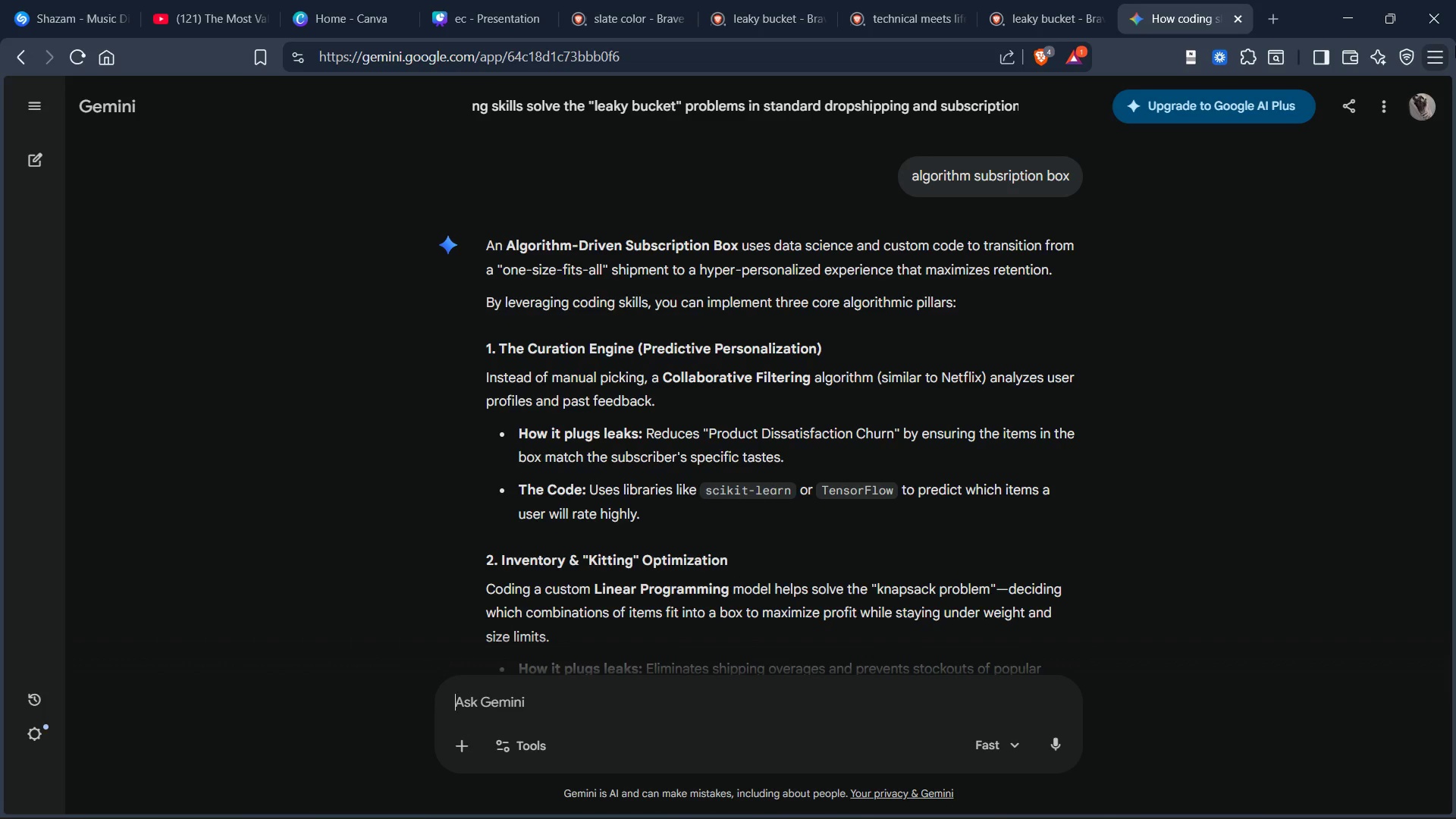 
scroll: coordinate [811, 328], scroll_direction: down, amount: 28.0
 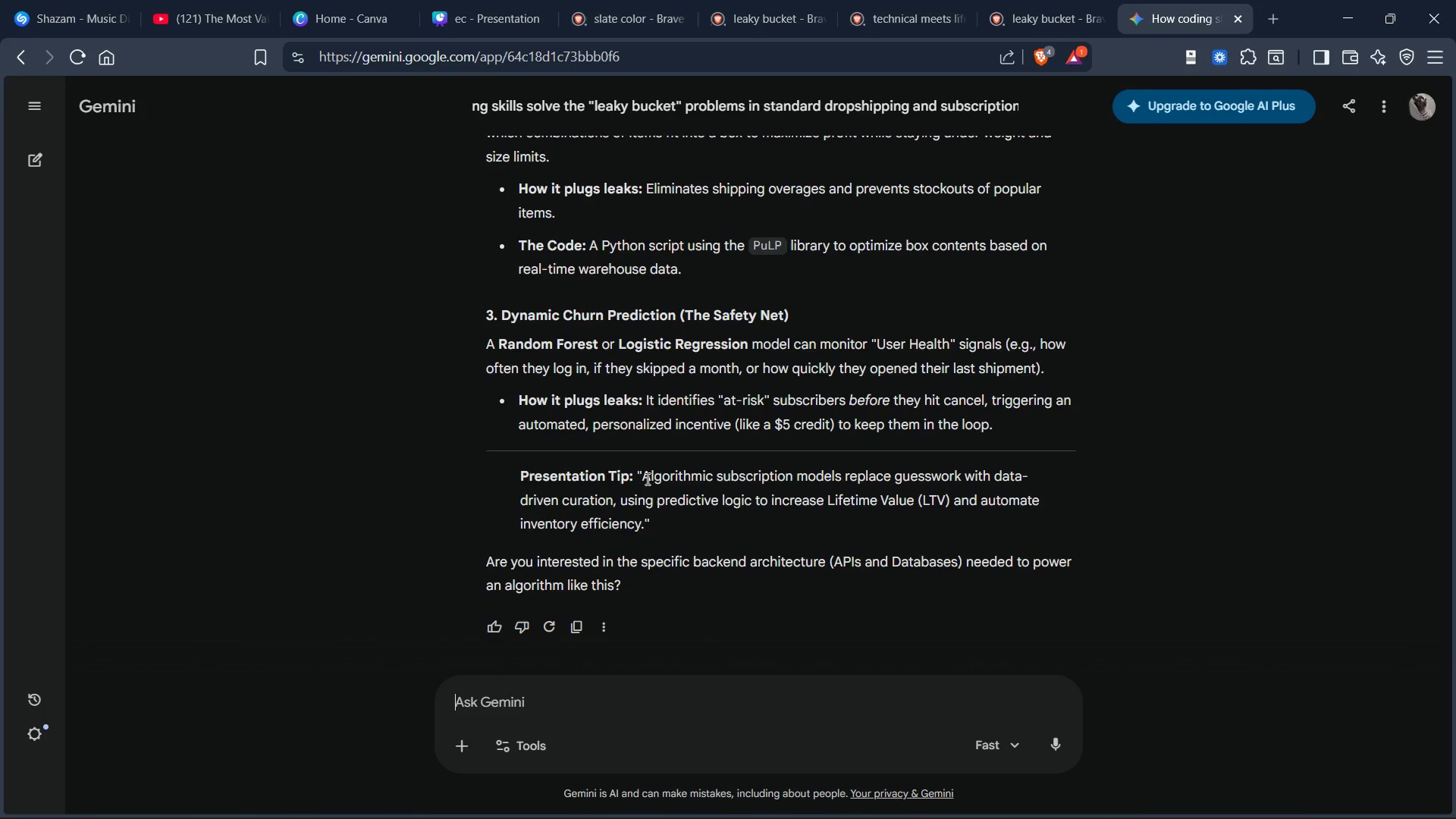 
left_click_drag(start_coordinate=[643, 477], to_coordinate=[643, 528])
 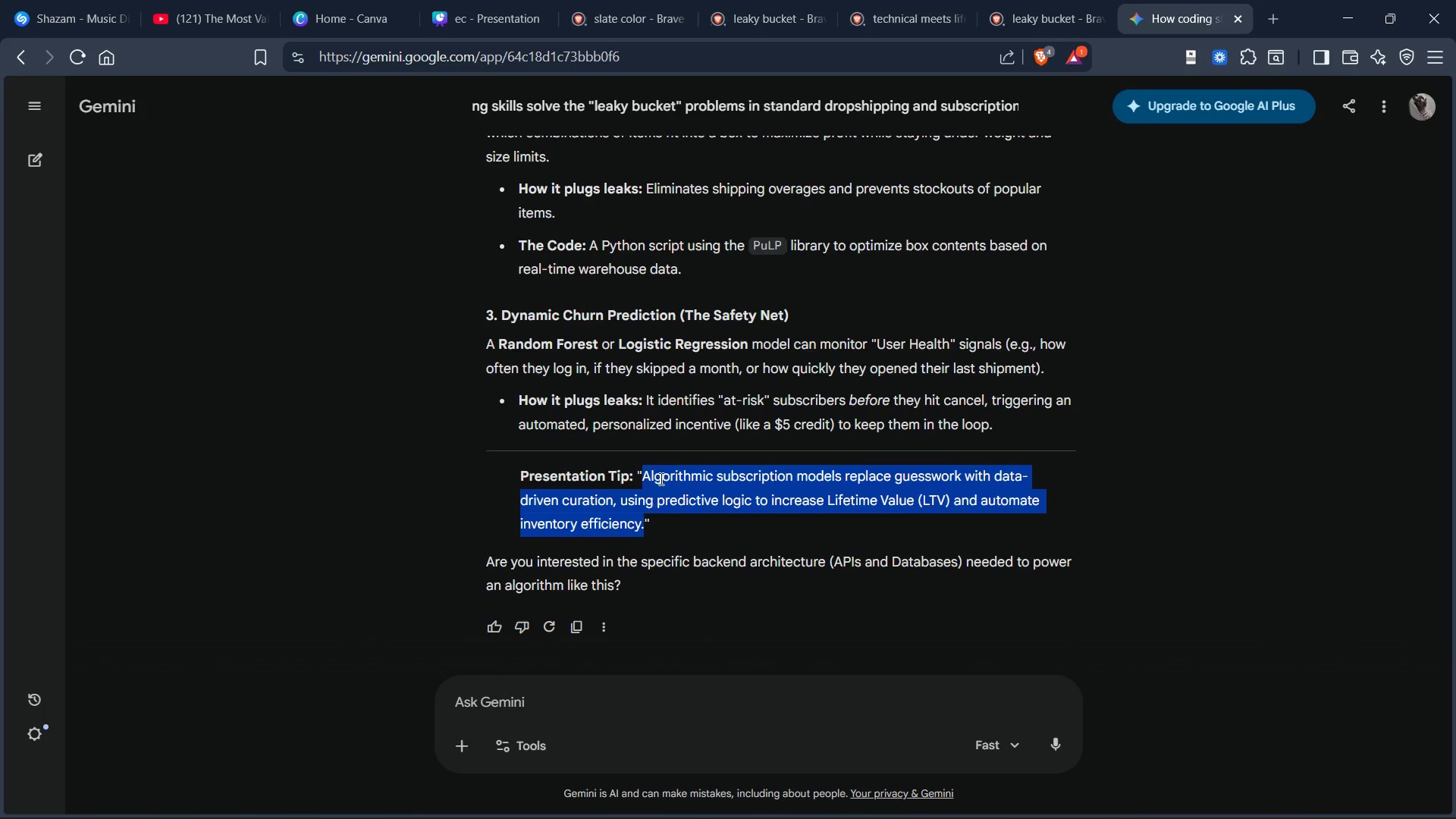 
key(Control+C)
 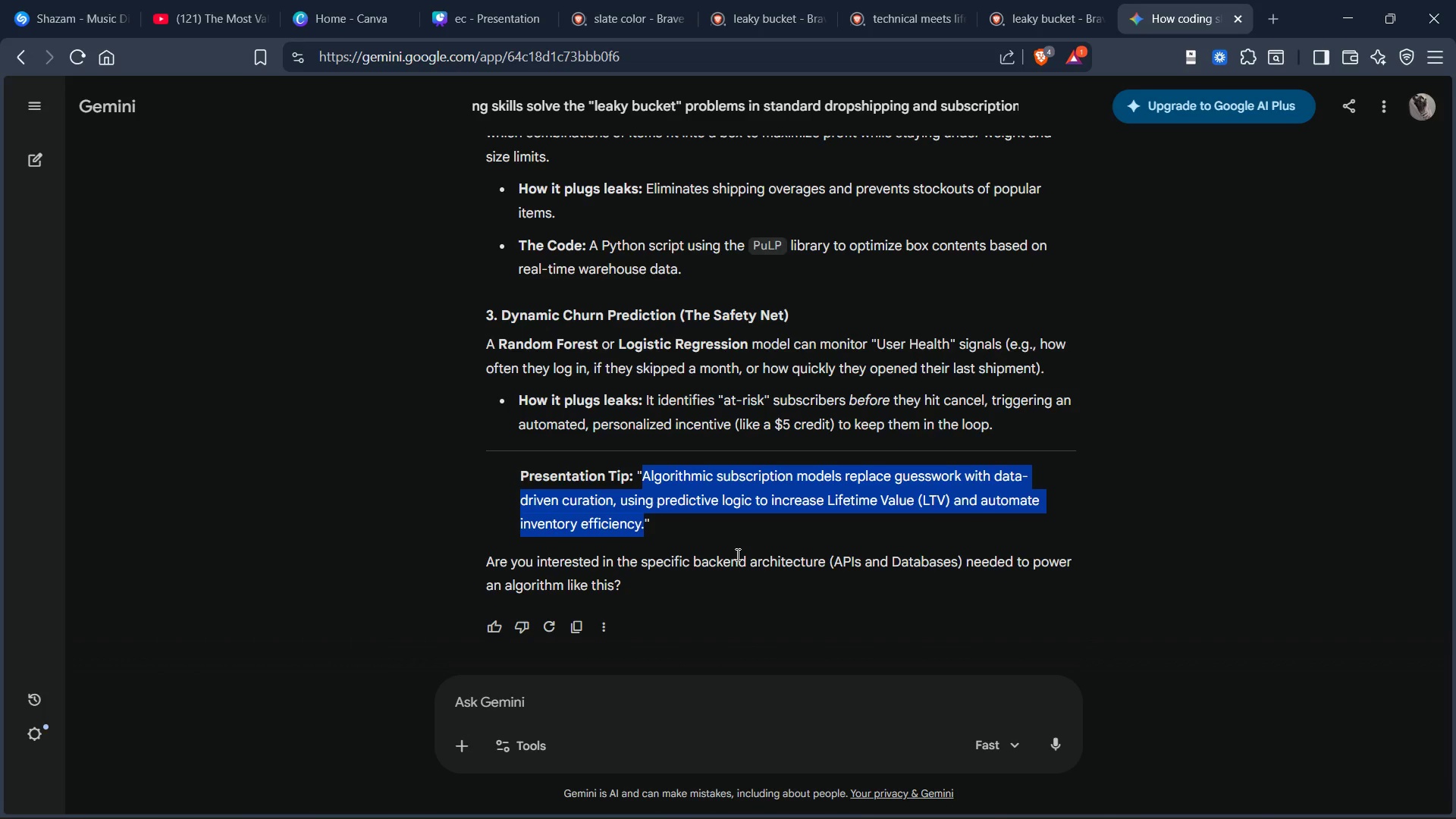 
wait(11.31)
 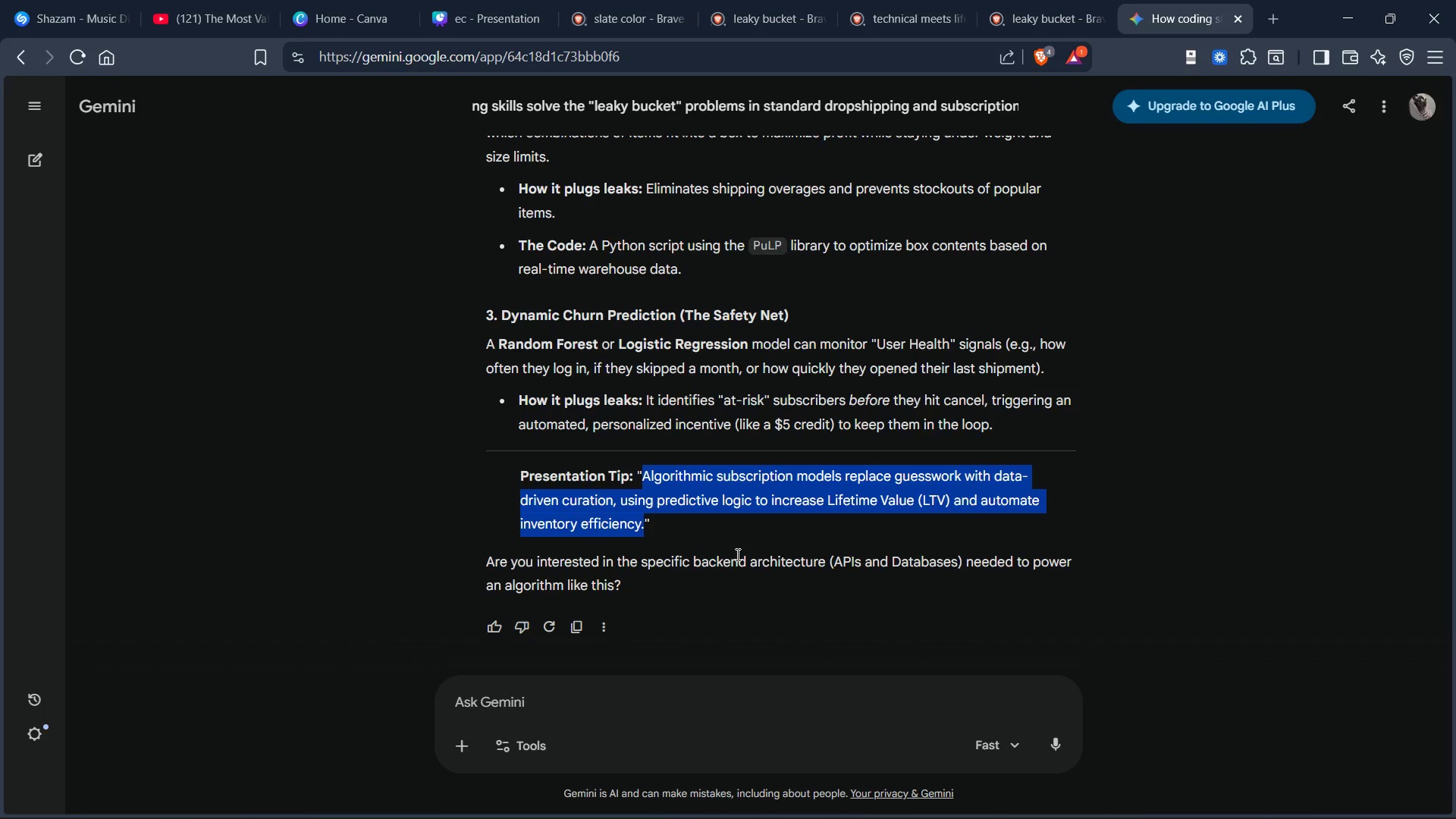 
left_click([491, 5])
 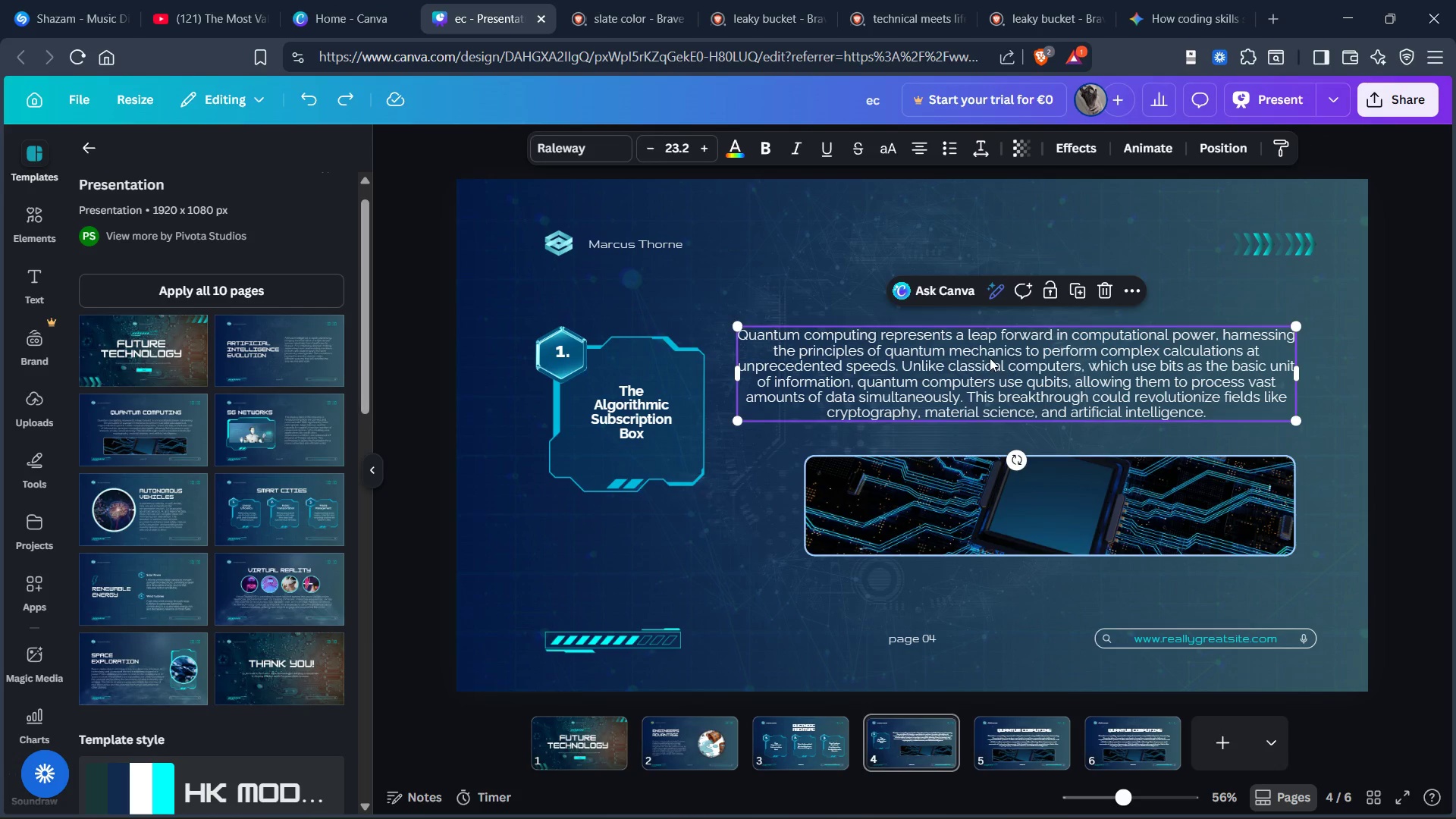 
key(Control+A)
 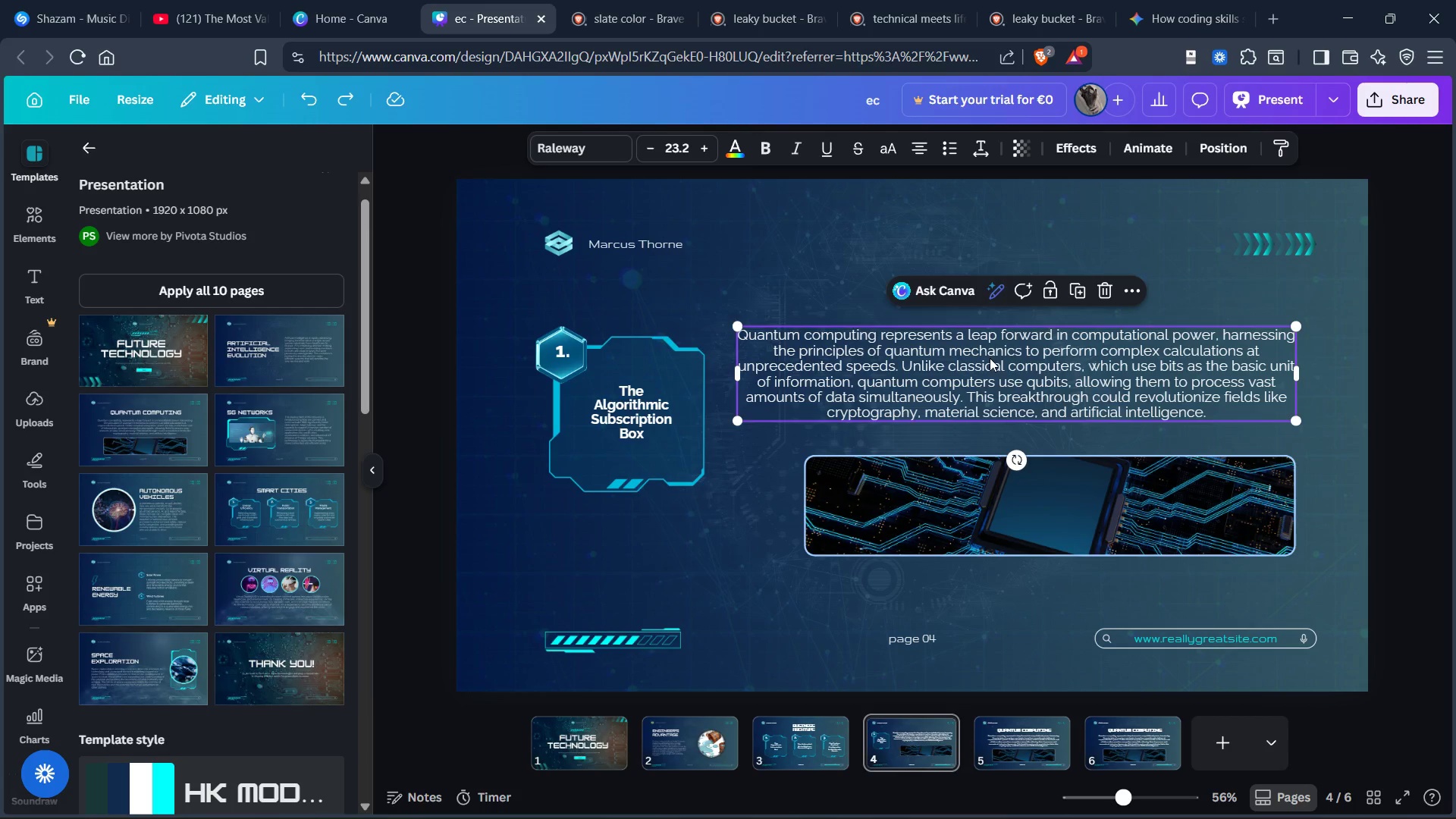 
double_click([990, 358])
 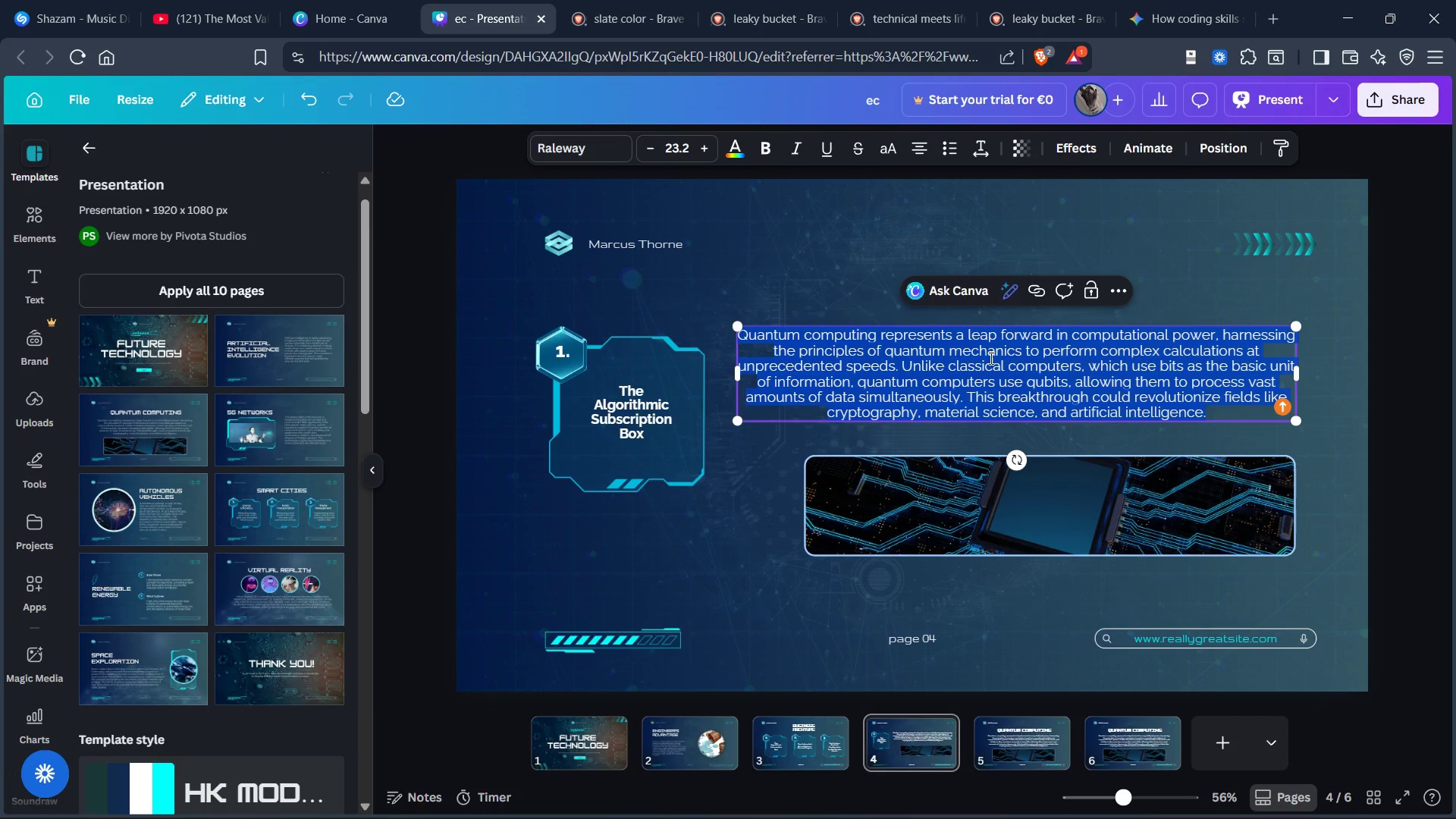 
key(Control+V)
 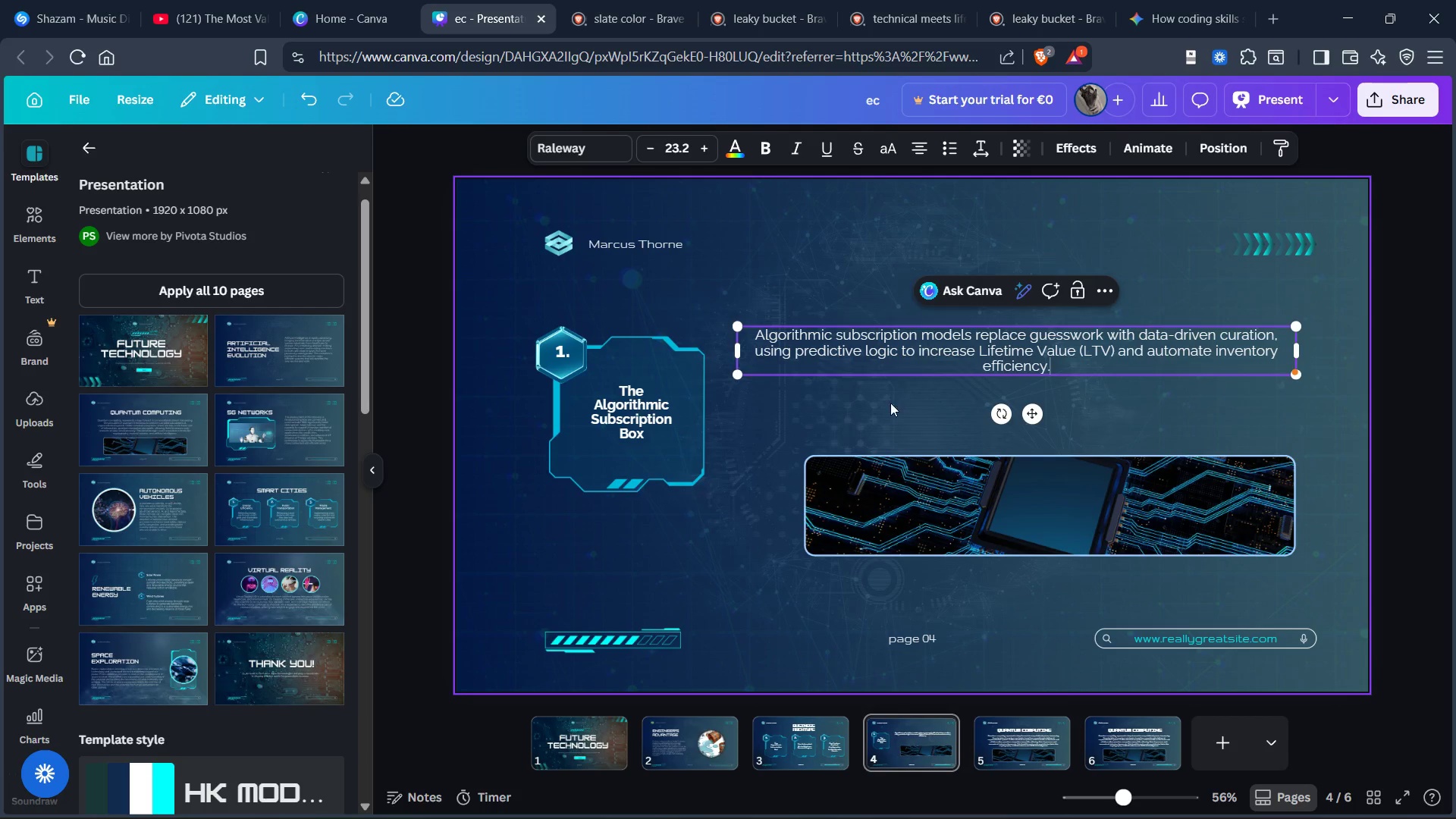 
left_click([886, 417])
 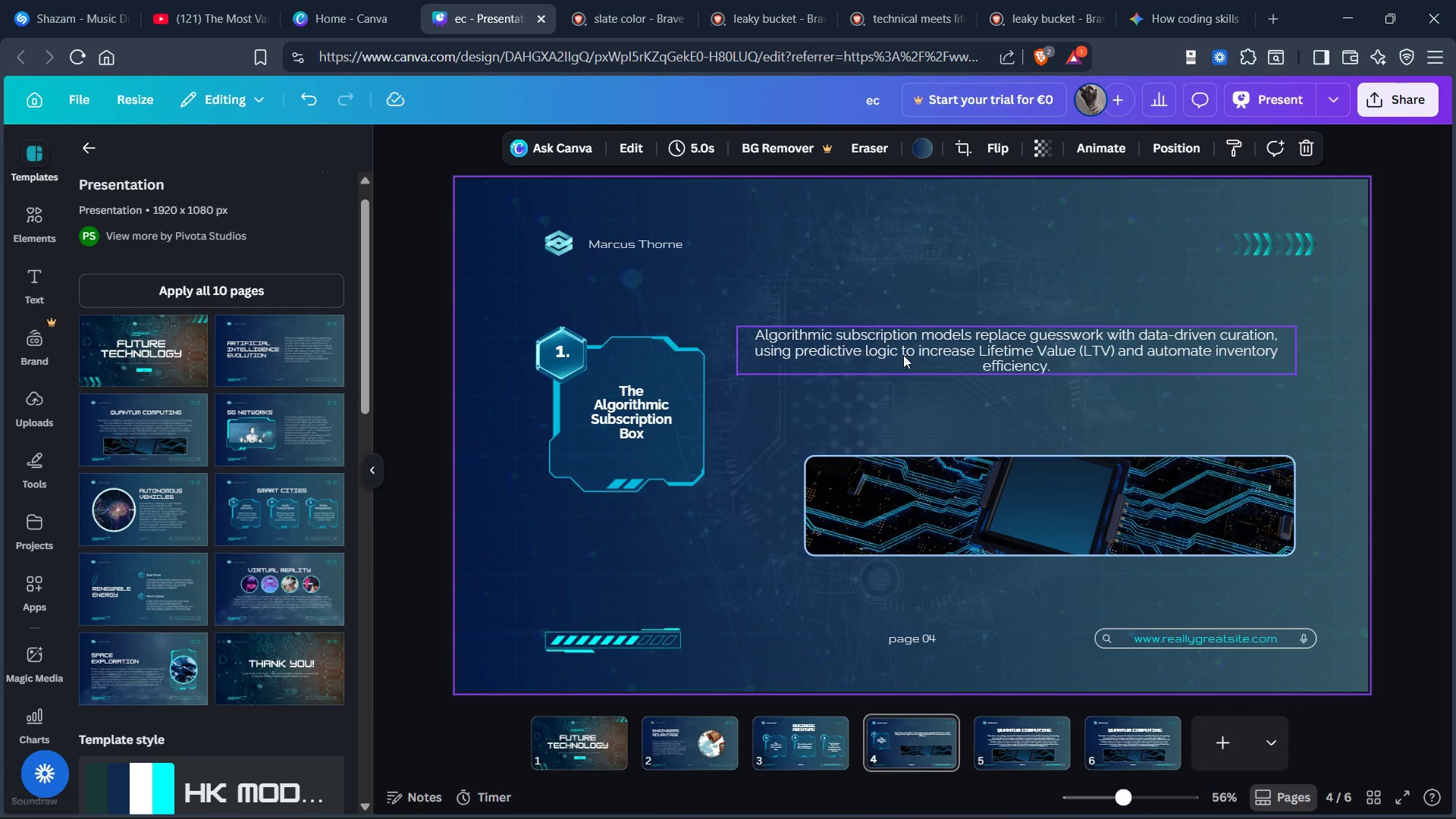 
left_click_drag(start_coordinate=[905, 355], to_coordinate=[909, 381])
 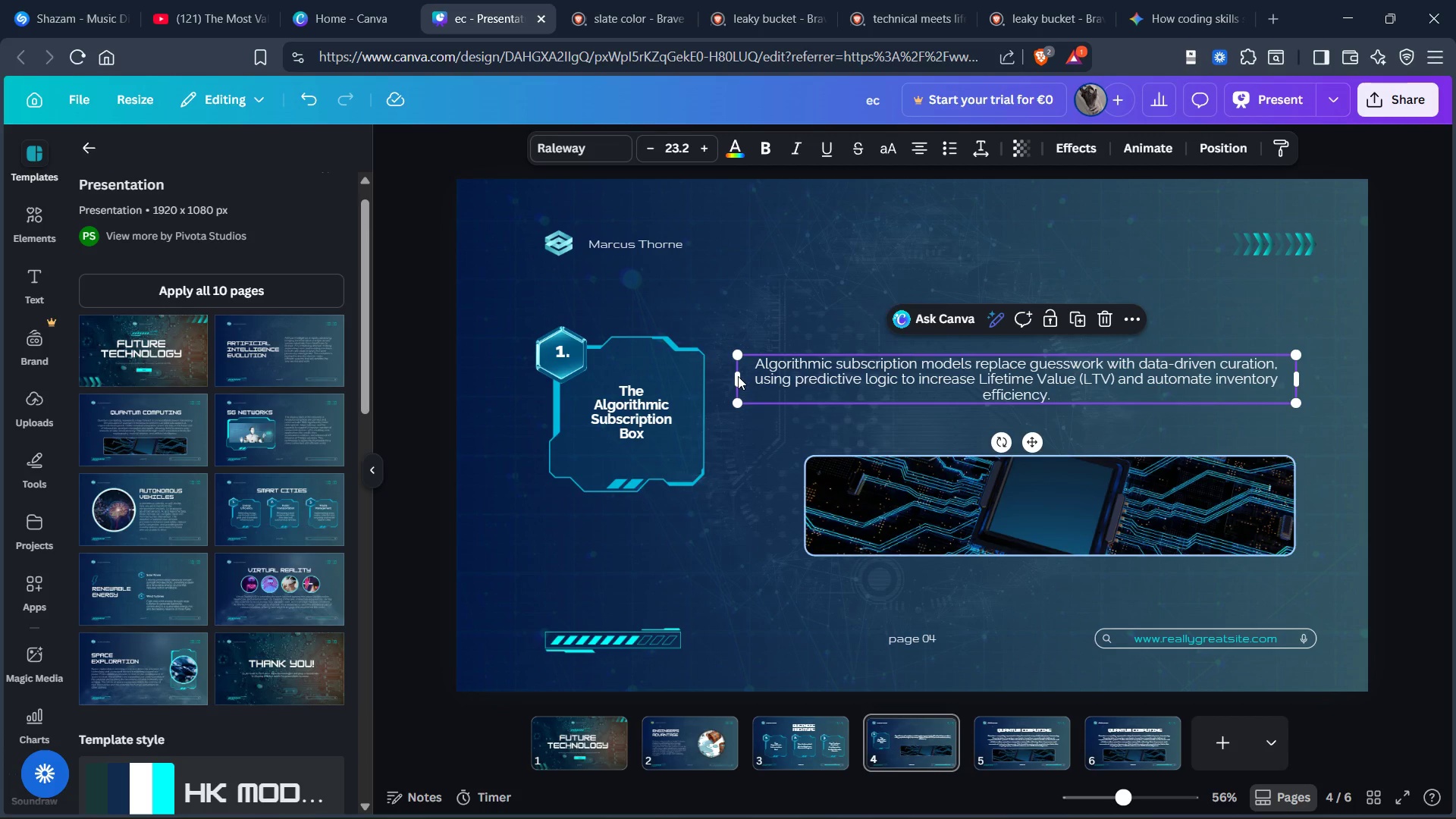 
left_click_drag(start_coordinate=[733, 376], to_coordinate=[802, 381])
 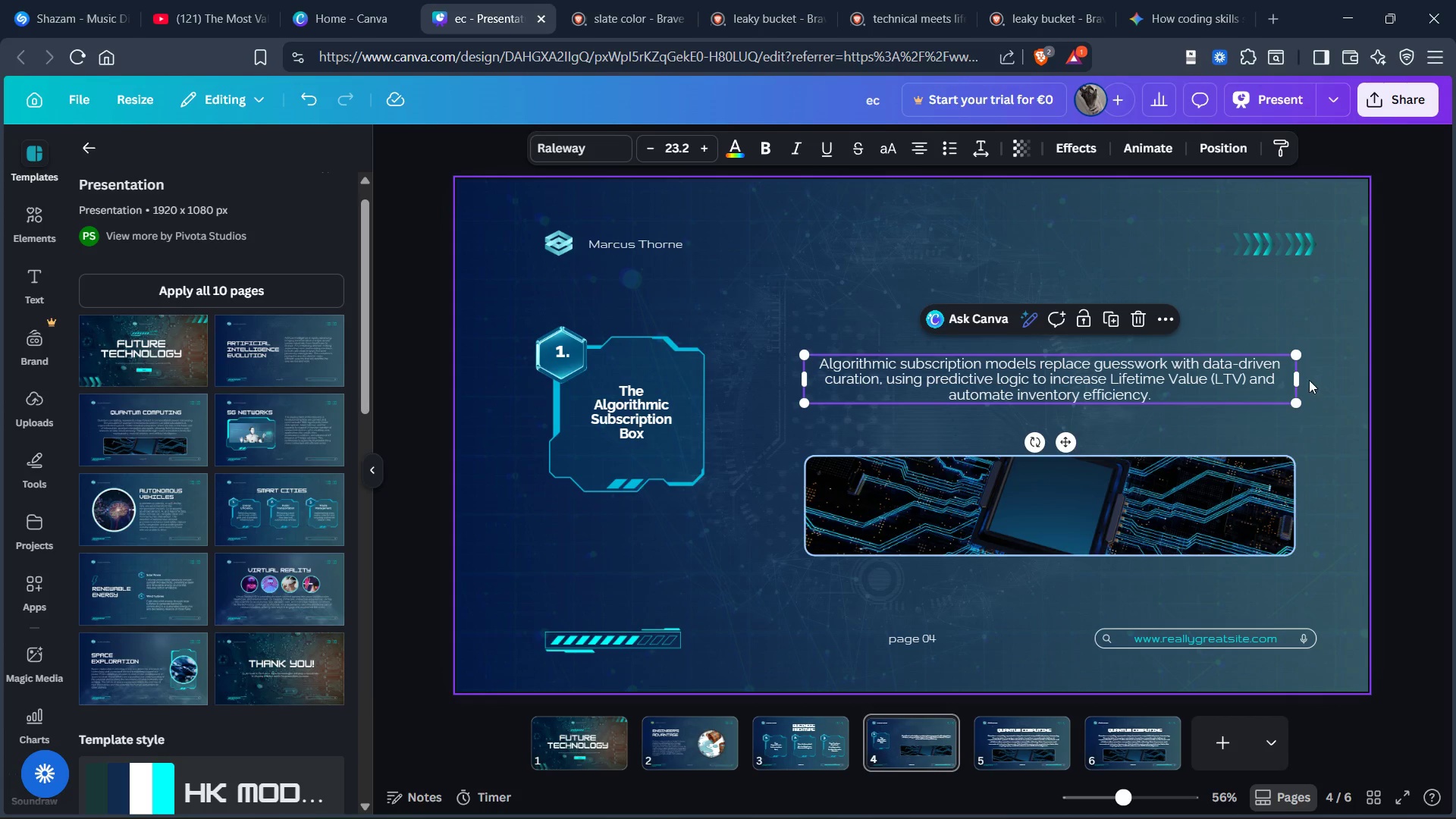 
left_click_drag(start_coordinate=[1301, 378], to_coordinate=[1296, 374])
 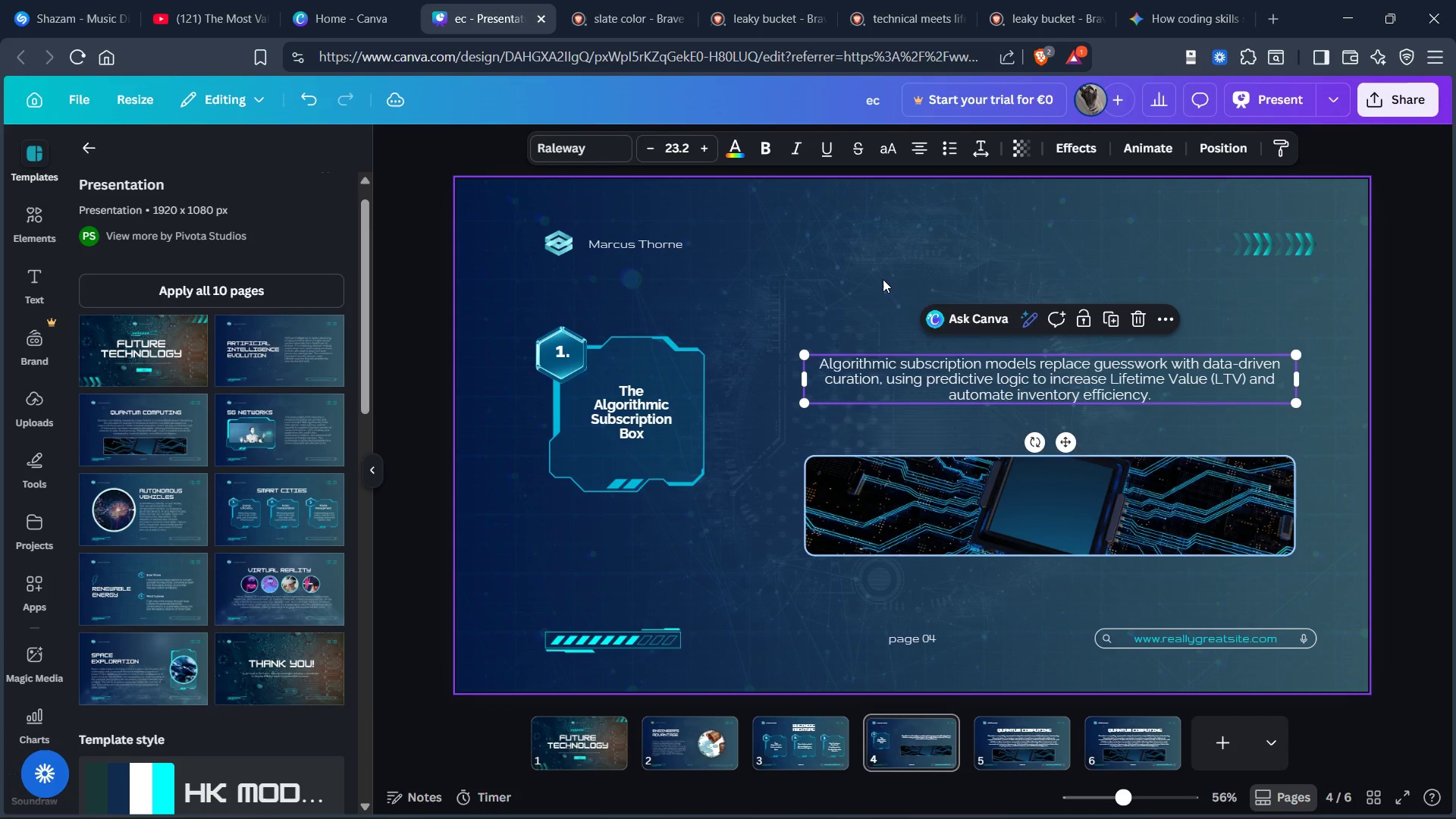 
left_click([883, 279])
 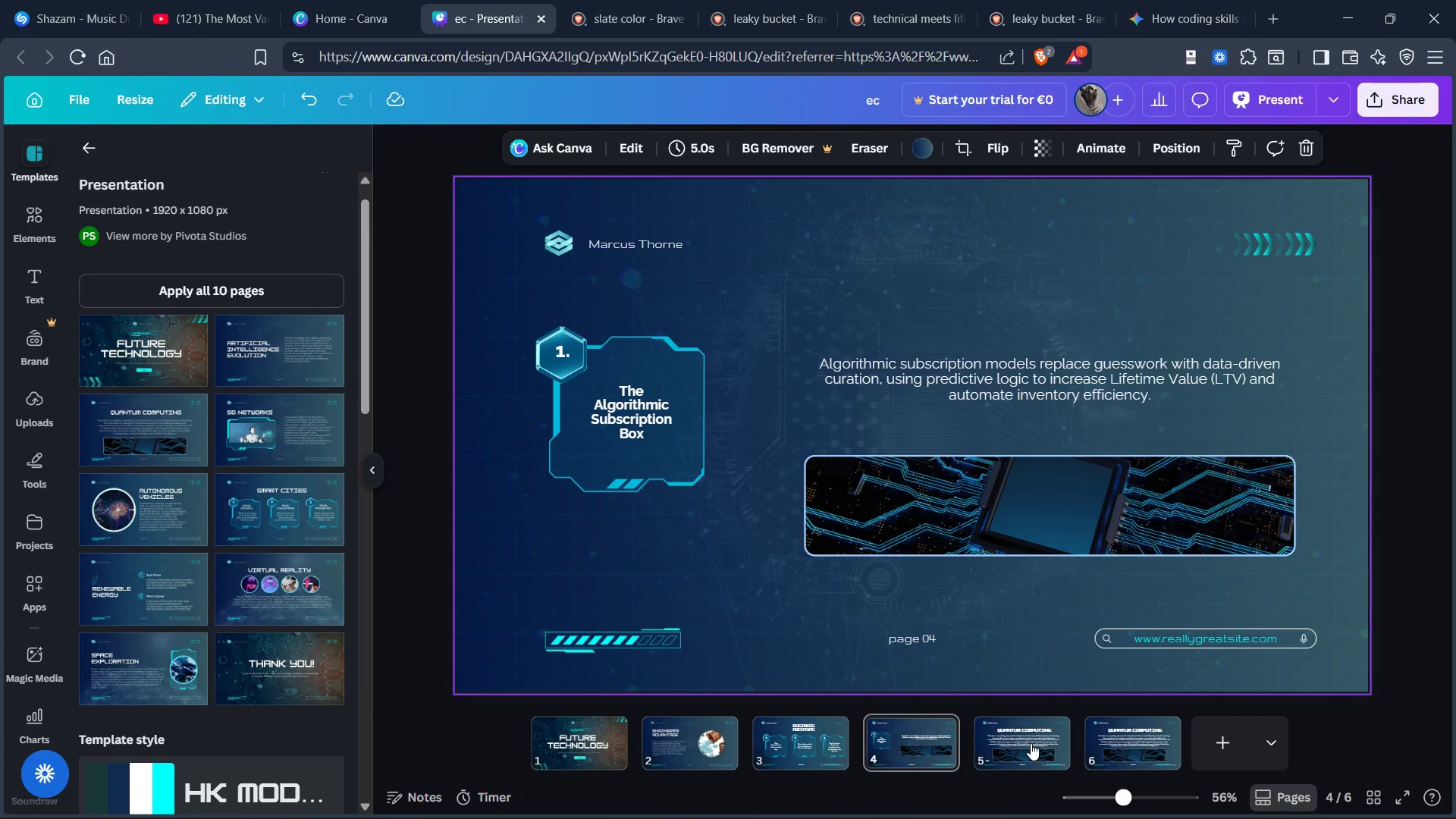 
wait(20.27)
 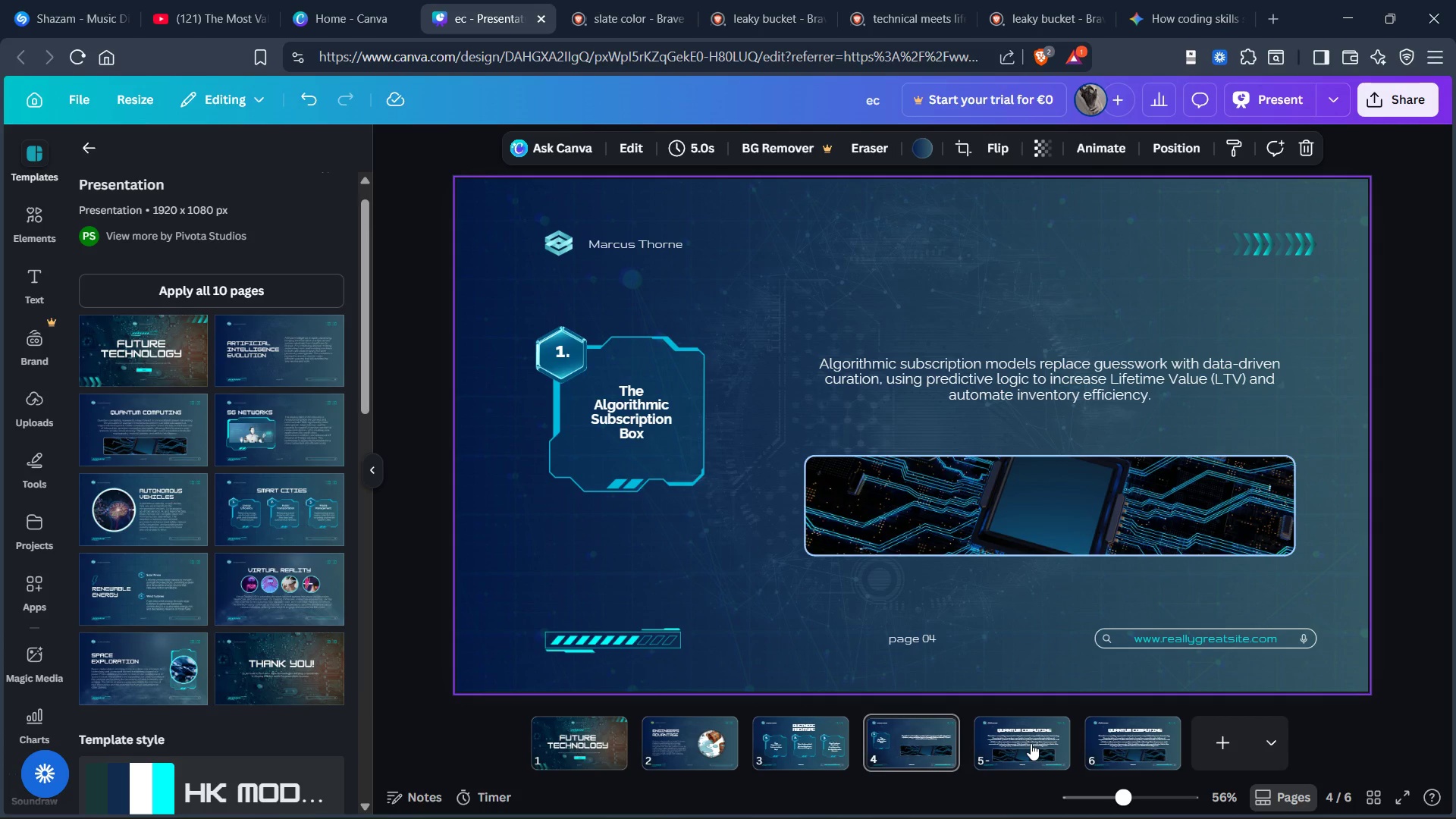 
left_click([946, 345])